 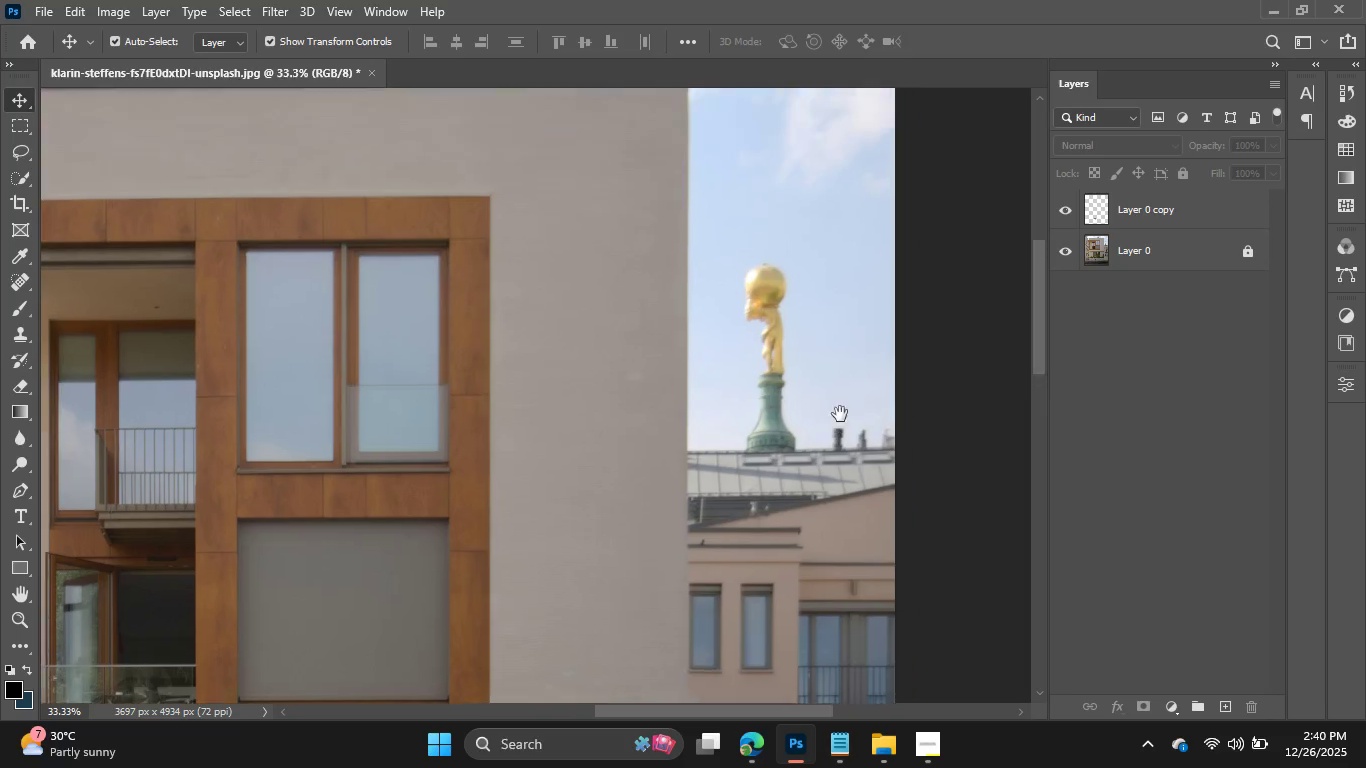 
hold_key(key=Space, duration=1.52)
 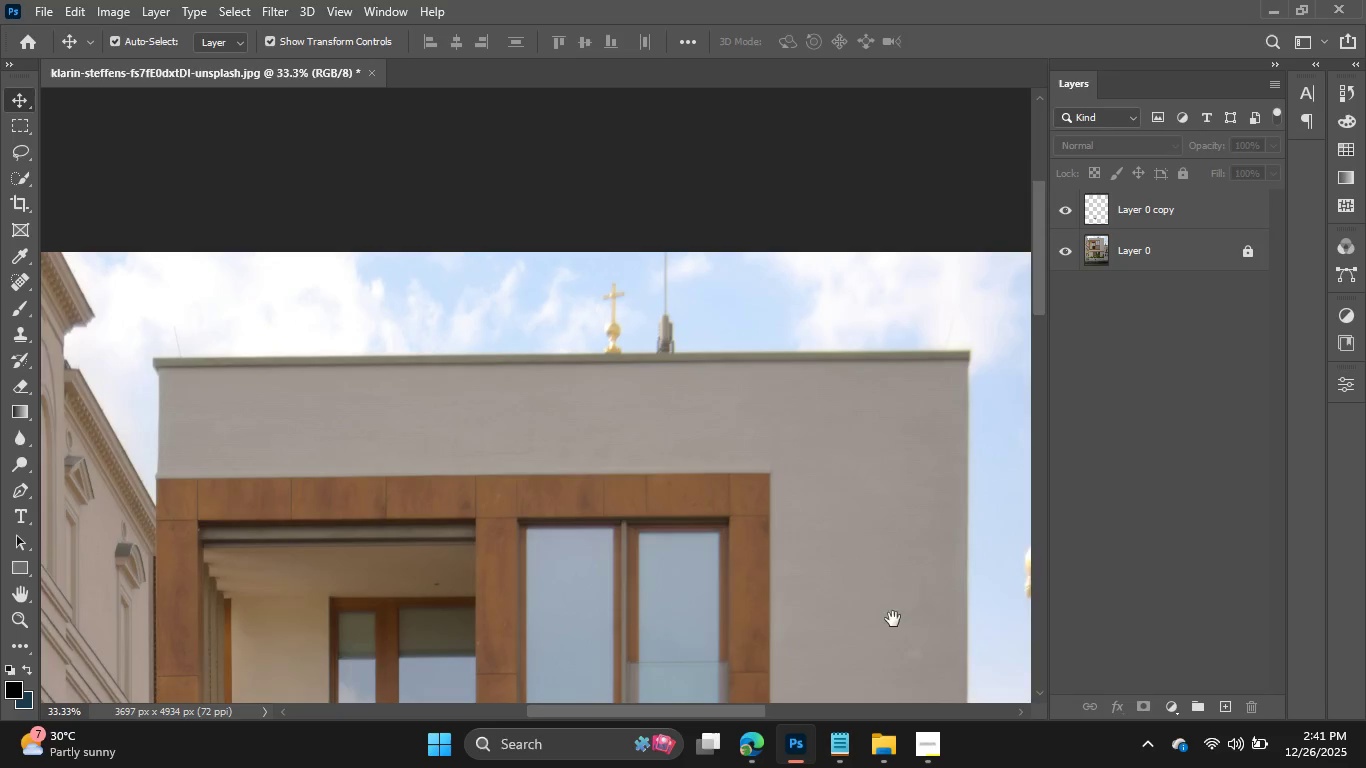 
left_click_drag(start_coordinate=[609, 361], to_coordinate=[875, 117])
 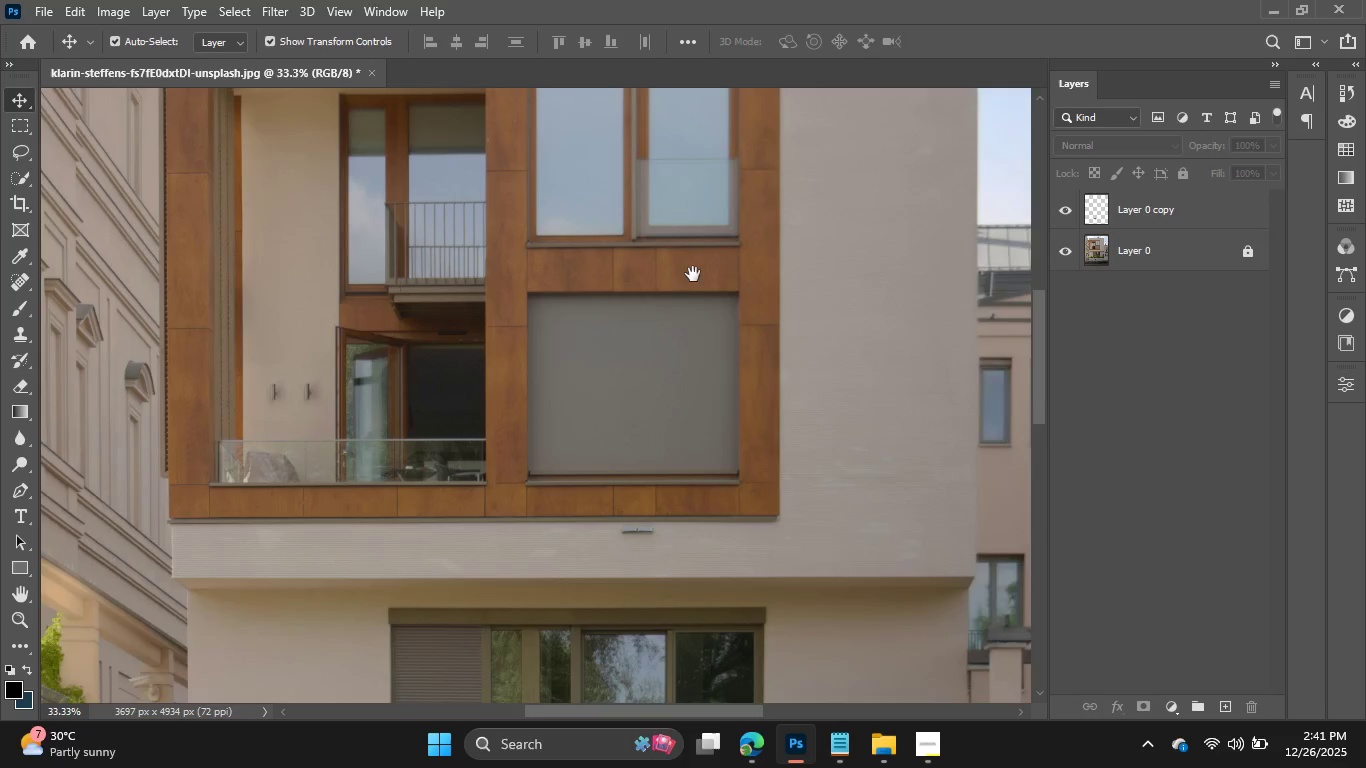 
hold_key(key=Space, duration=1.5)
 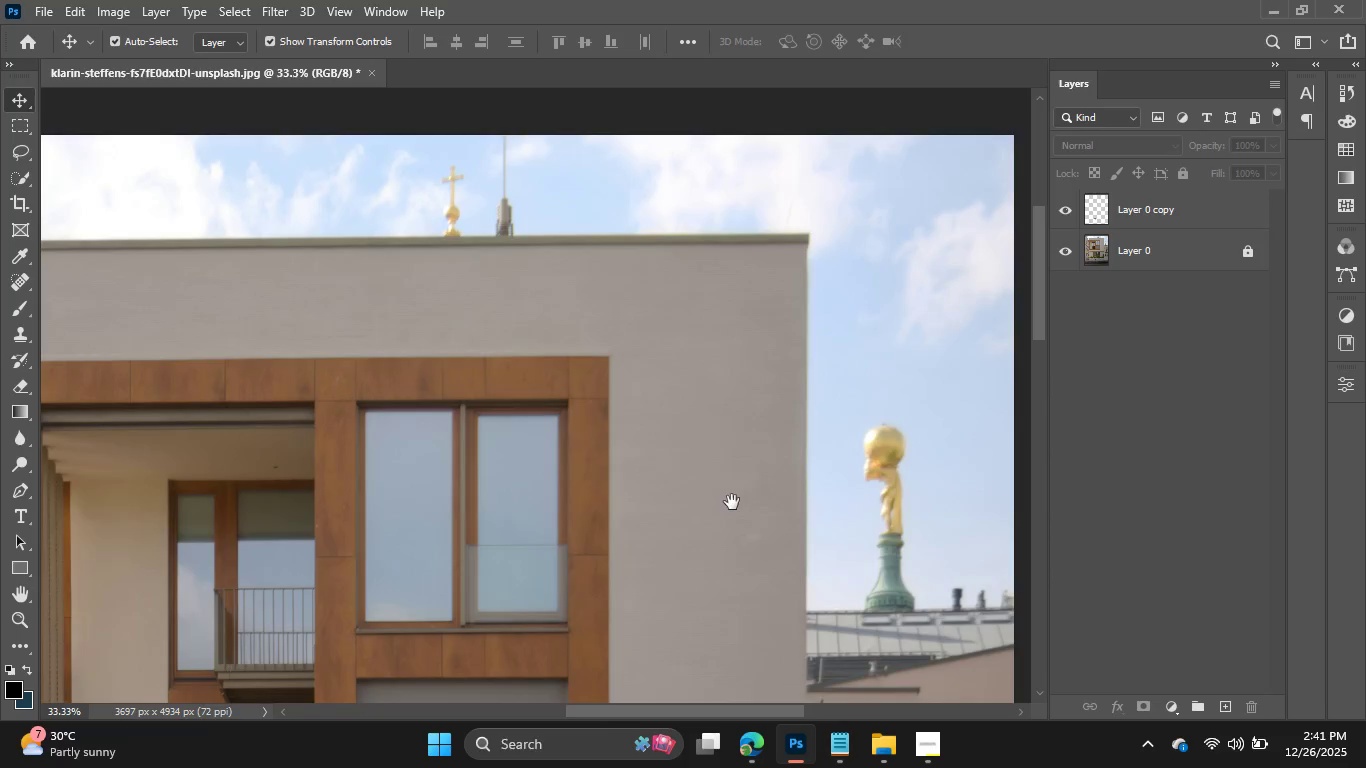 
hold_key(key=Space, duration=1.5)
 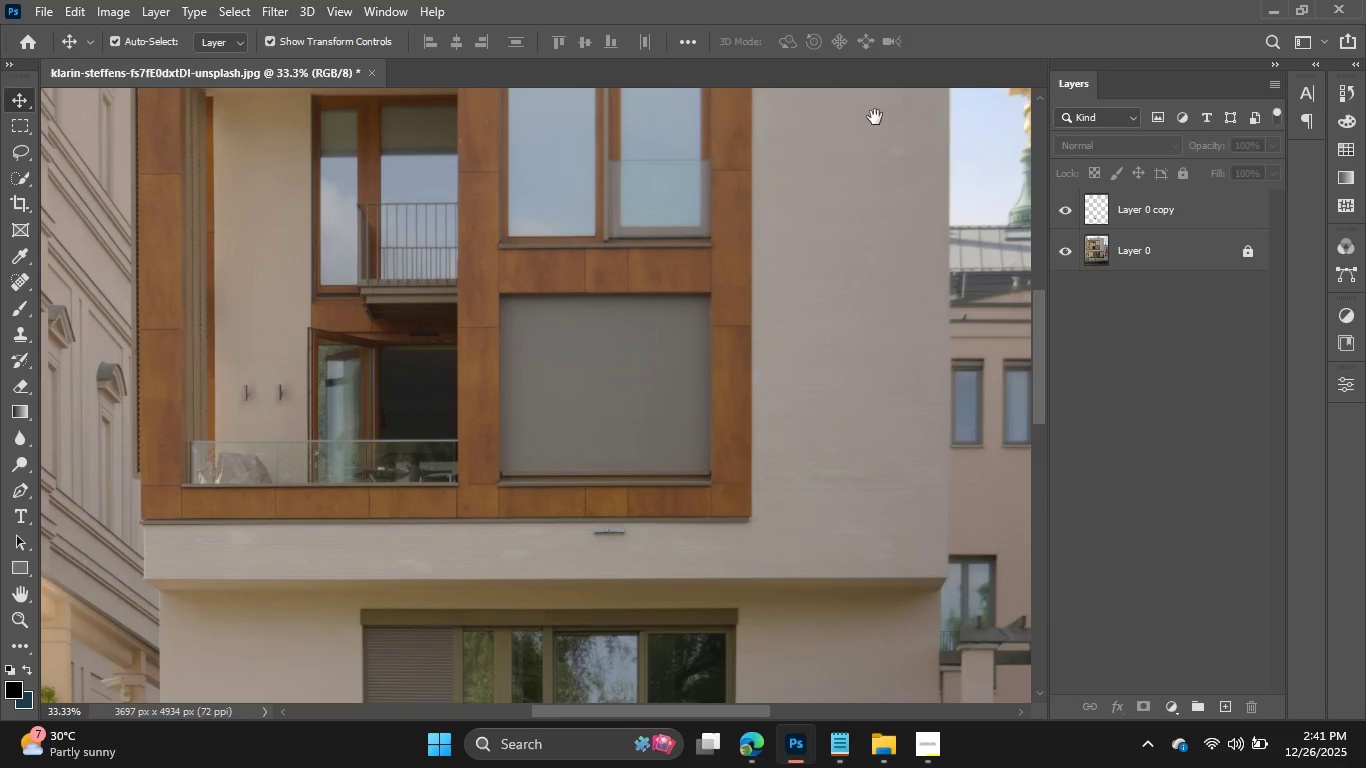 
hold_key(key=Space, duration=1.5)
 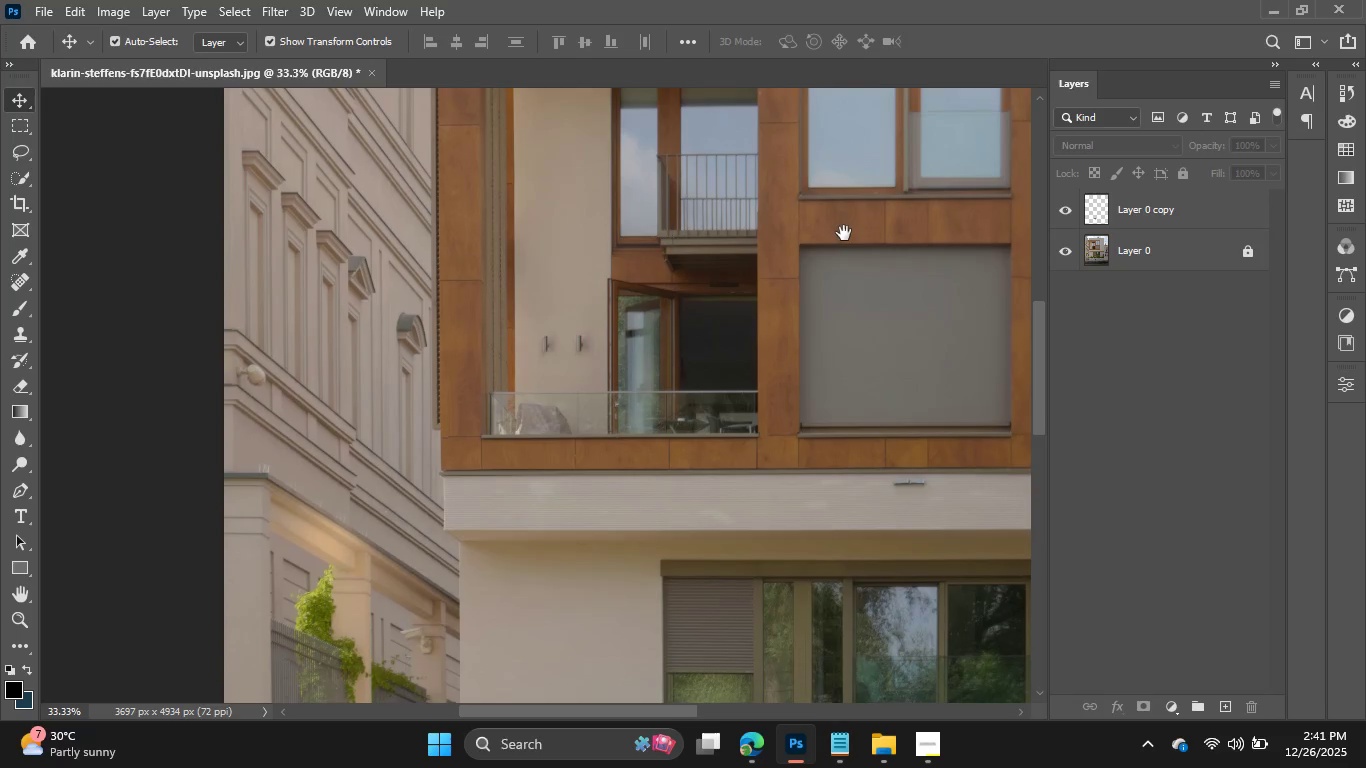 
hold_key(key=Space, duration=1.5)
 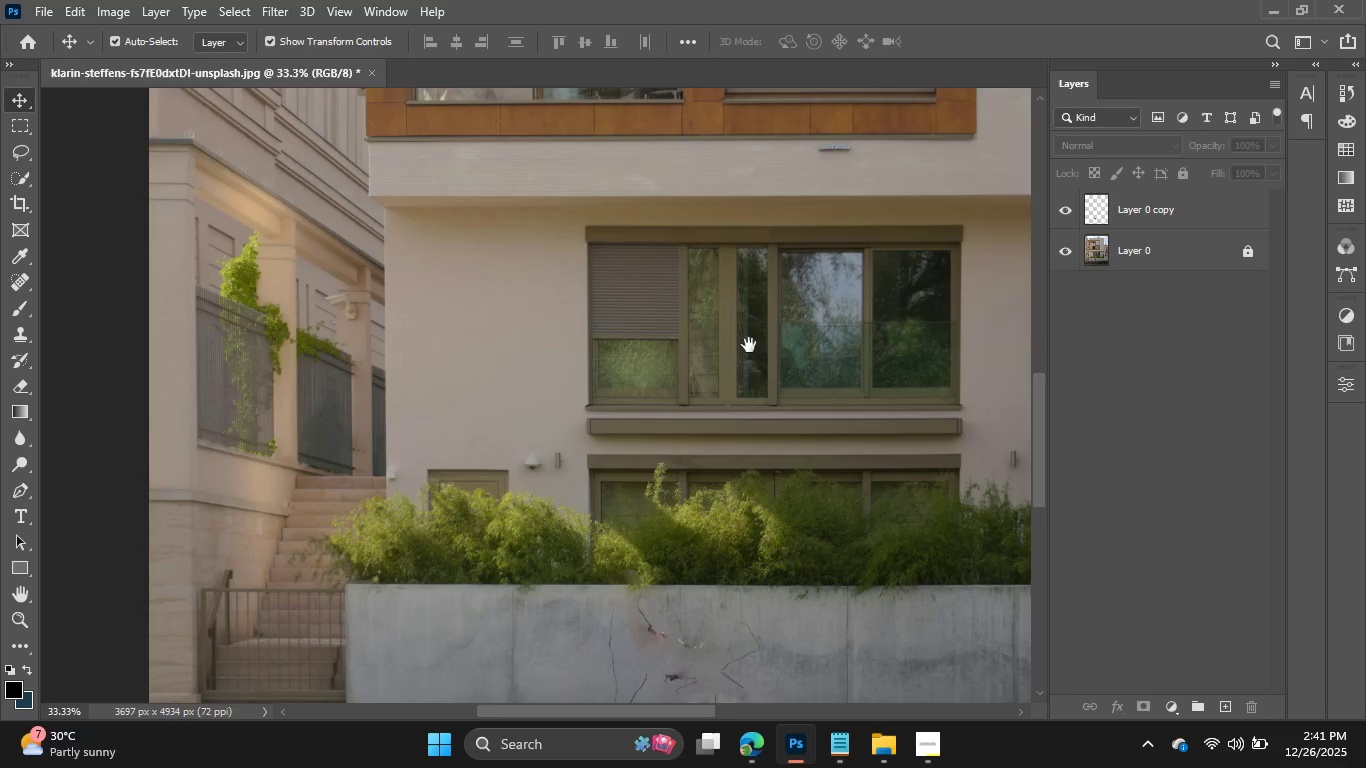 
left_click_drag(start_coordinate=[544, 282], to_coordinate=[844, 233])
 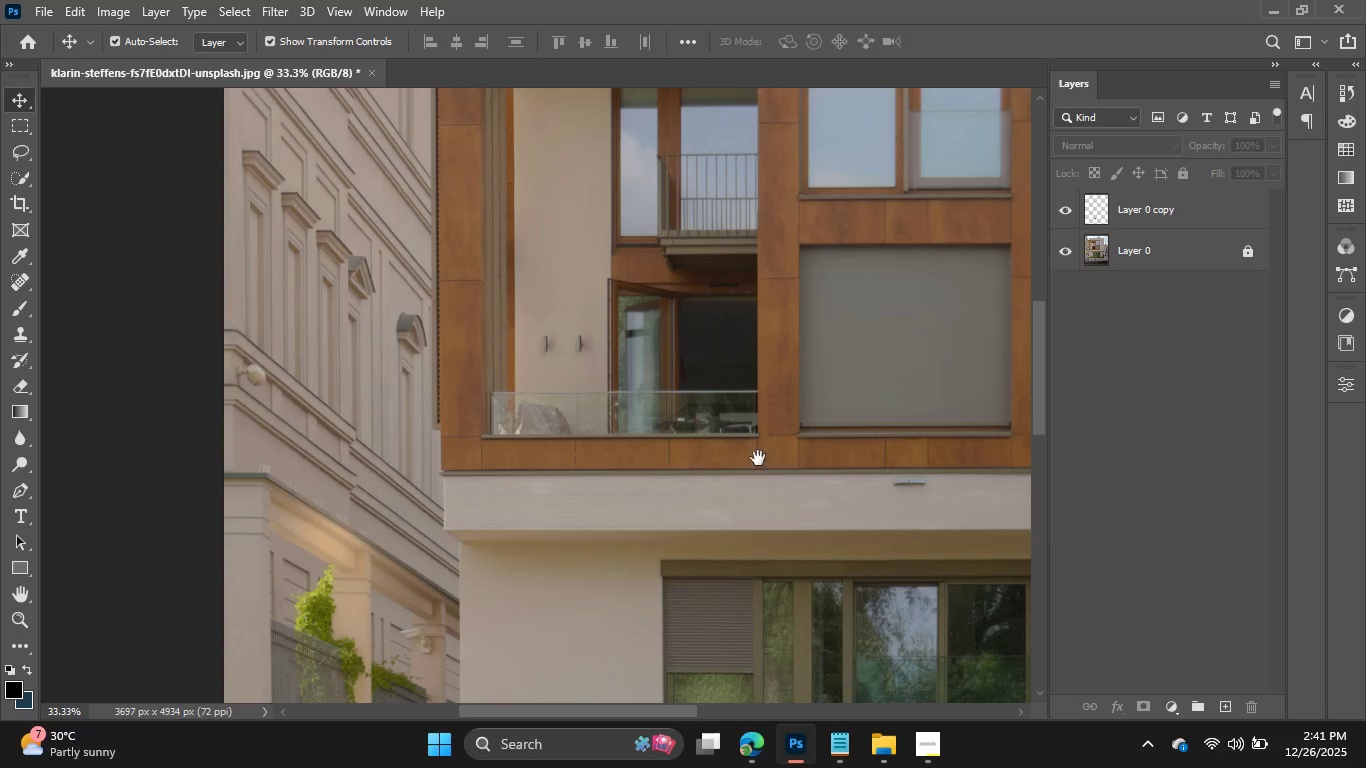 
left_click_drag(start_coordinate=[775, 501], to_coordinate=[700, 167])
 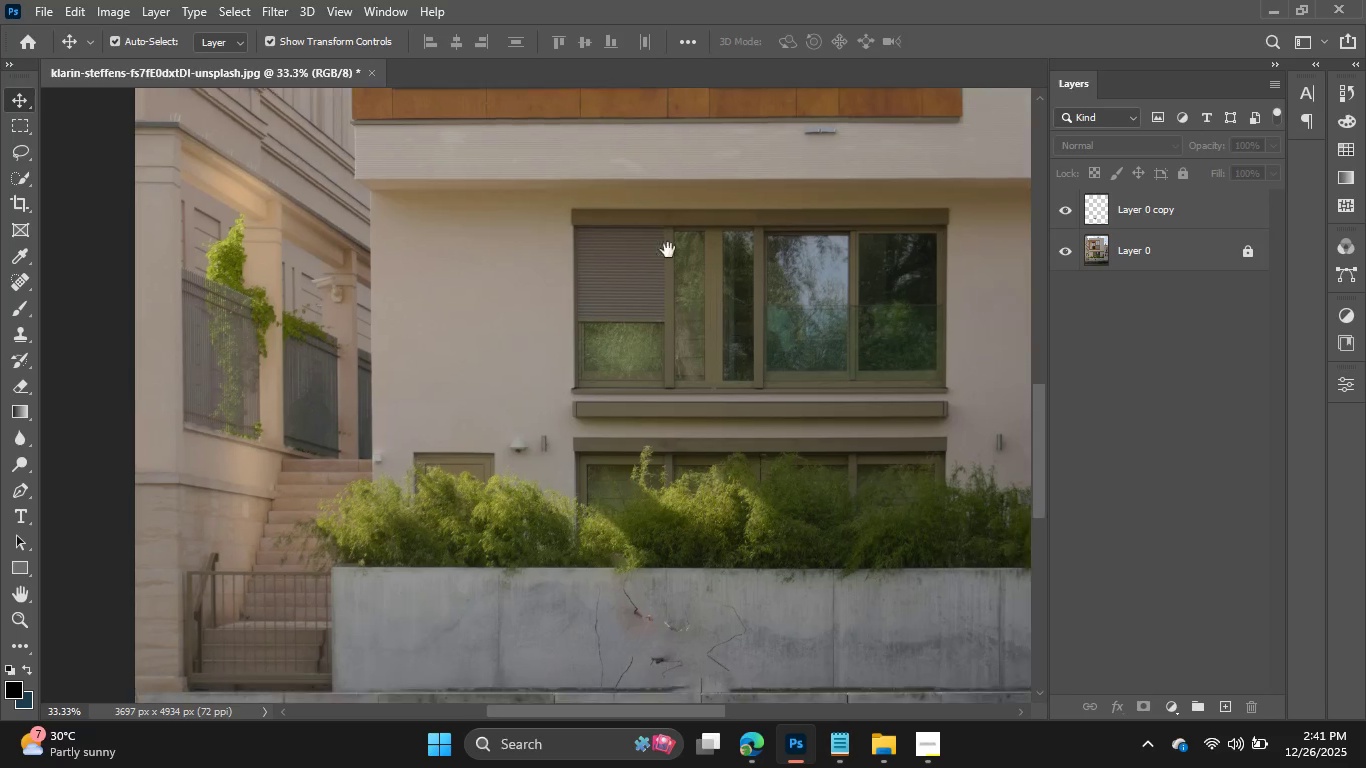 
hold_key(key=Space, duration=1.5)
 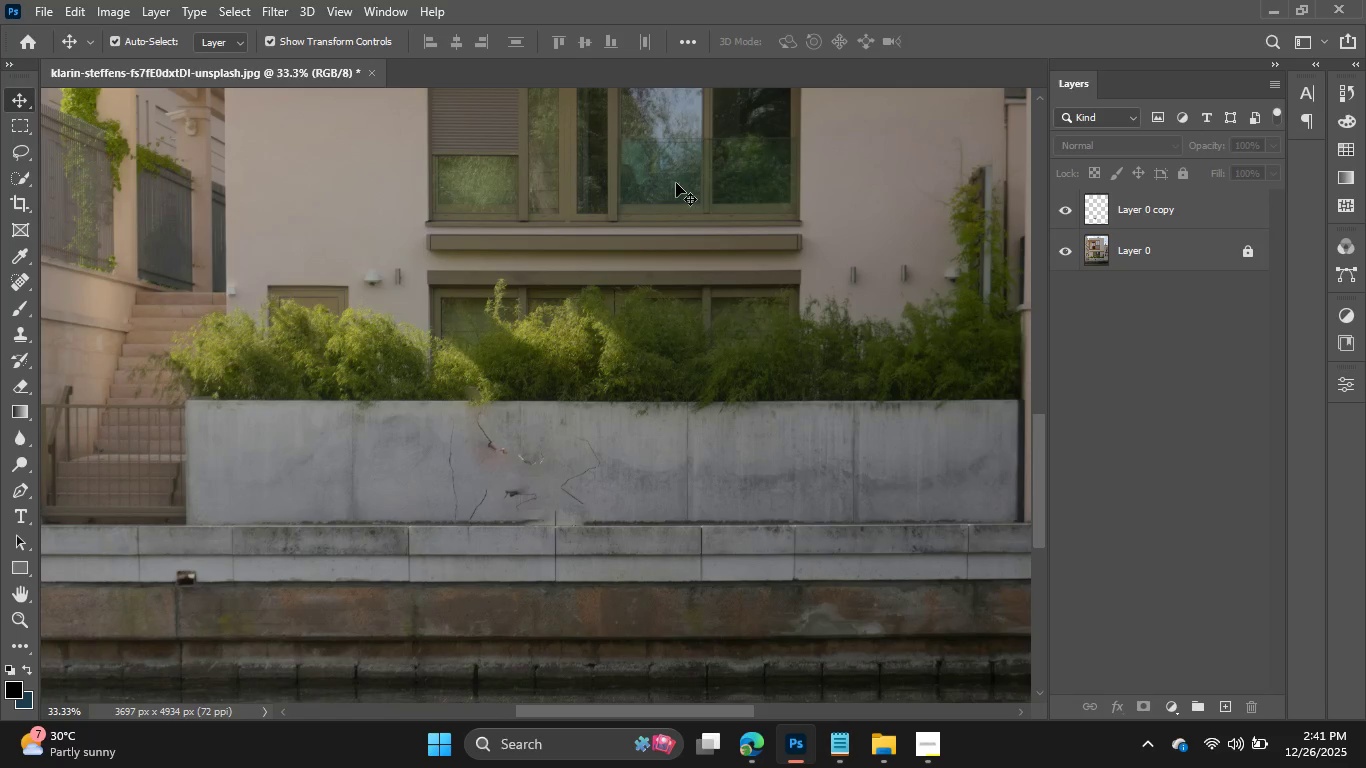 
left_click_drag(start_coordinate=[747, 345], to_coordinate=[587, 161])
 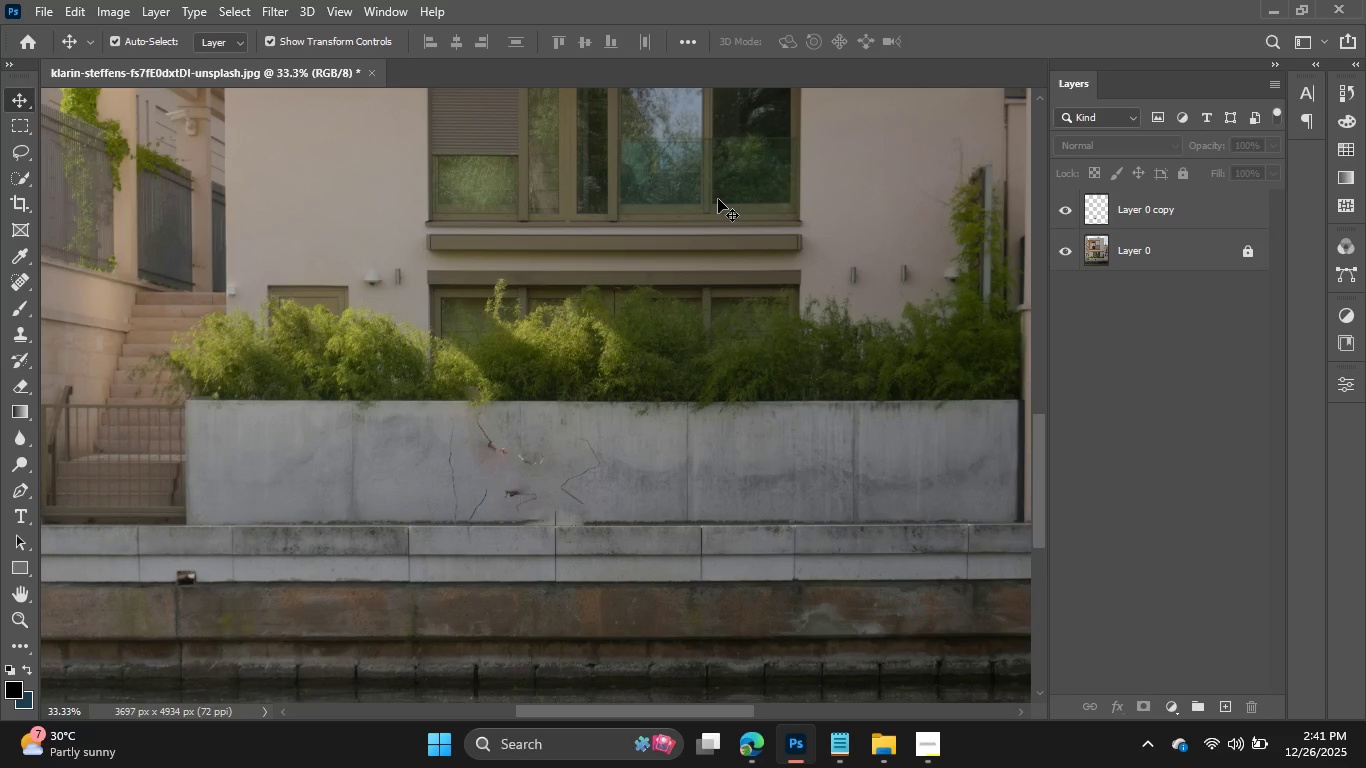 
hold_key(key=Space, duration=0.42)
 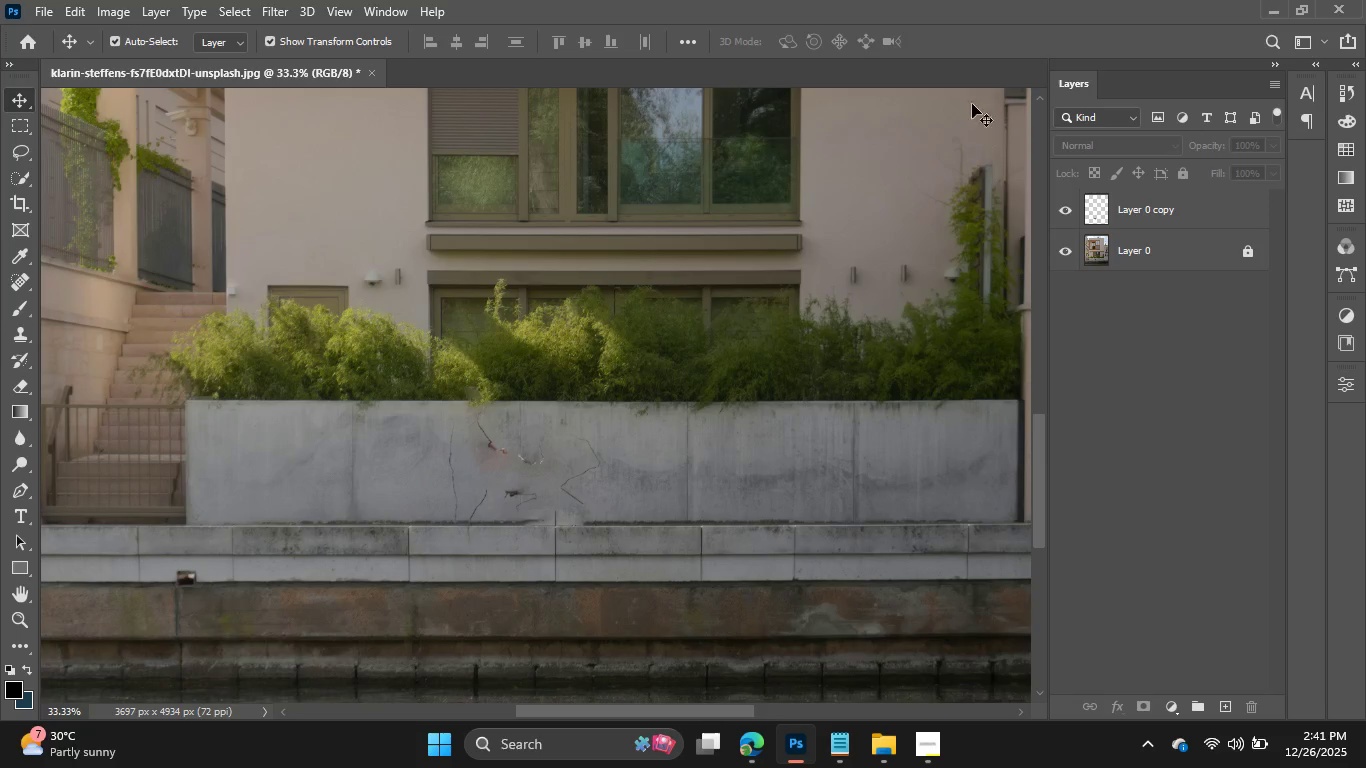 
left_click([1186, 257])
 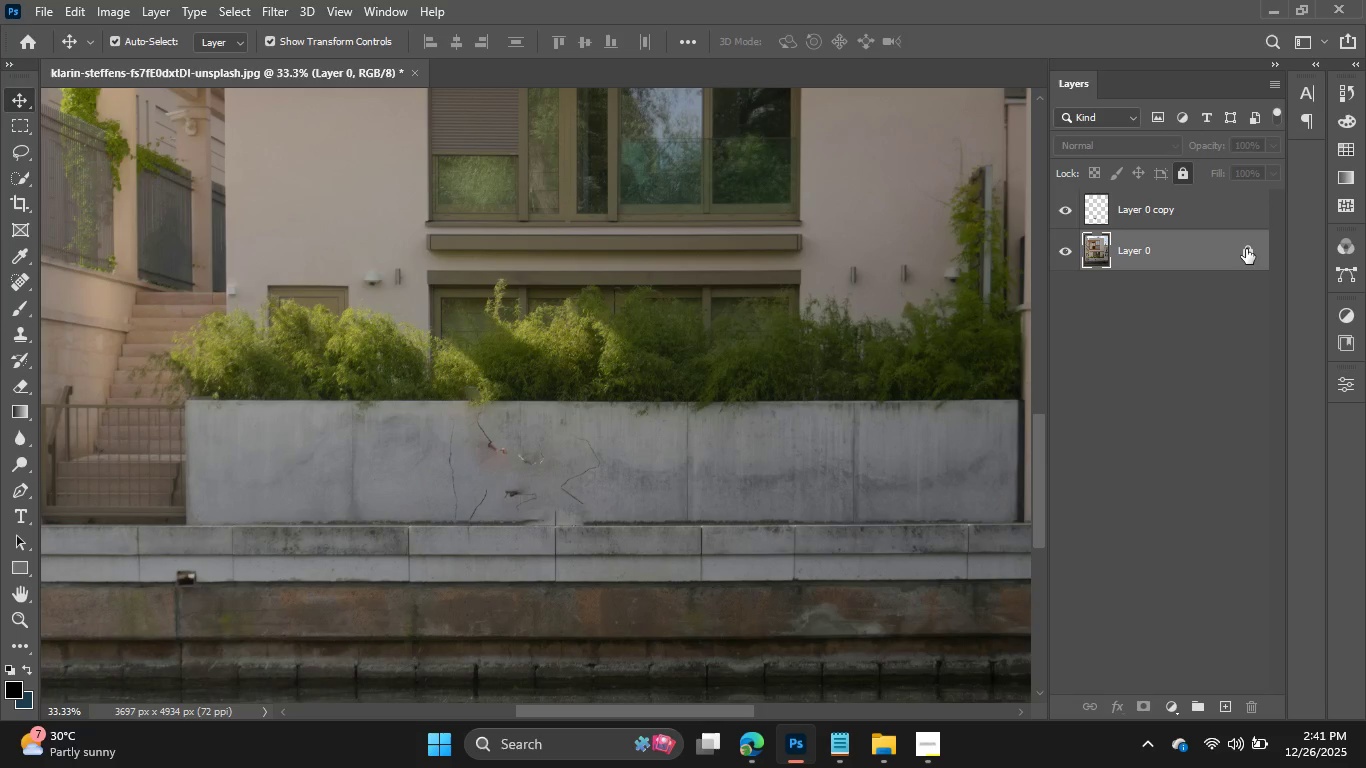 
left_click([1246, 249])
 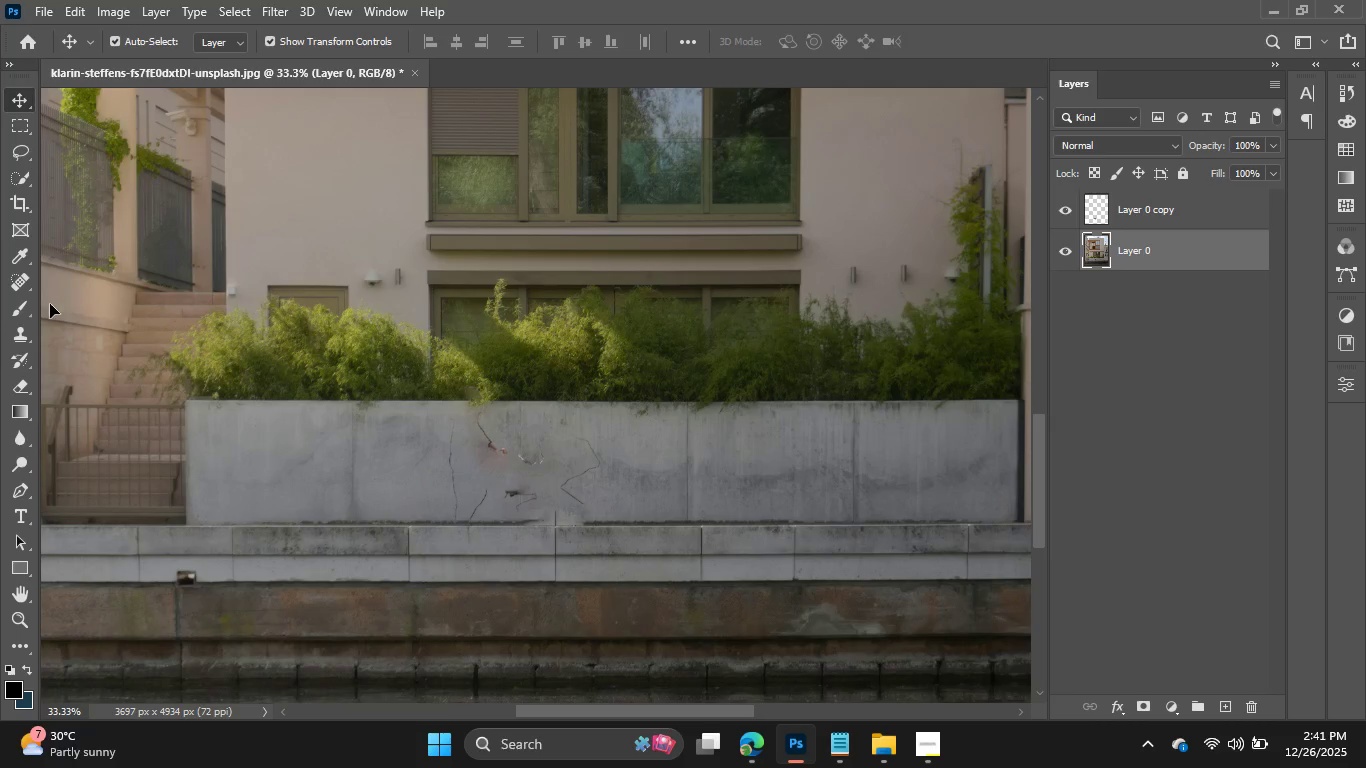 
left_click([24, 334])
 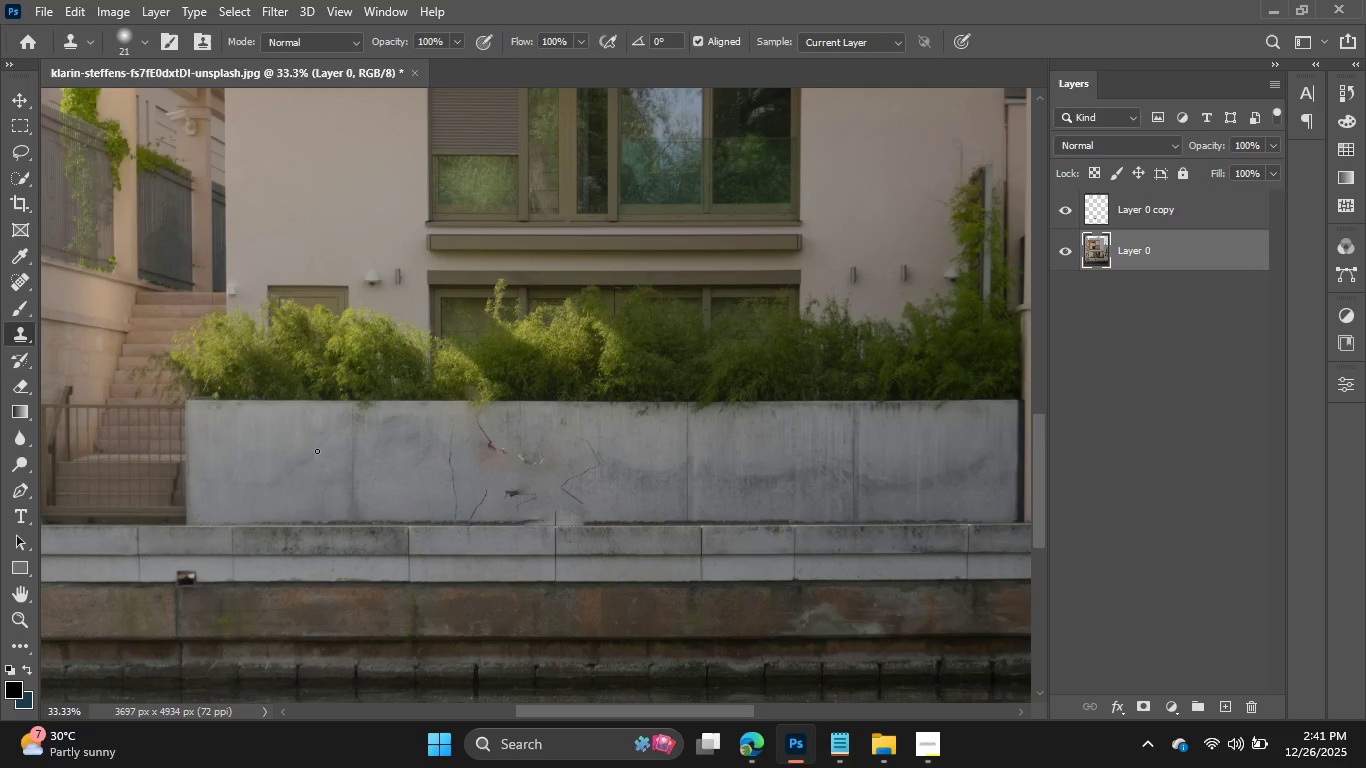 
hold_key(key=AltLeft, duration=0.61)
 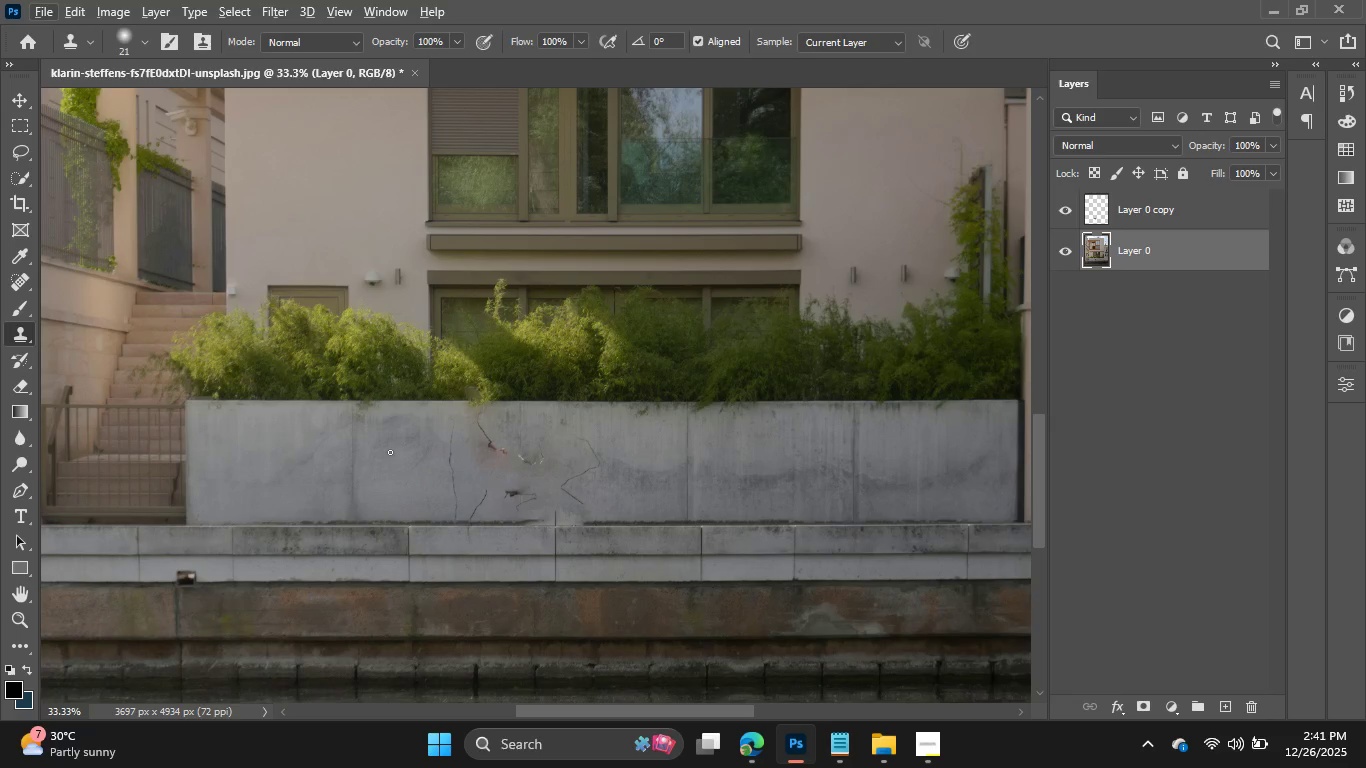 
key(Equal)
 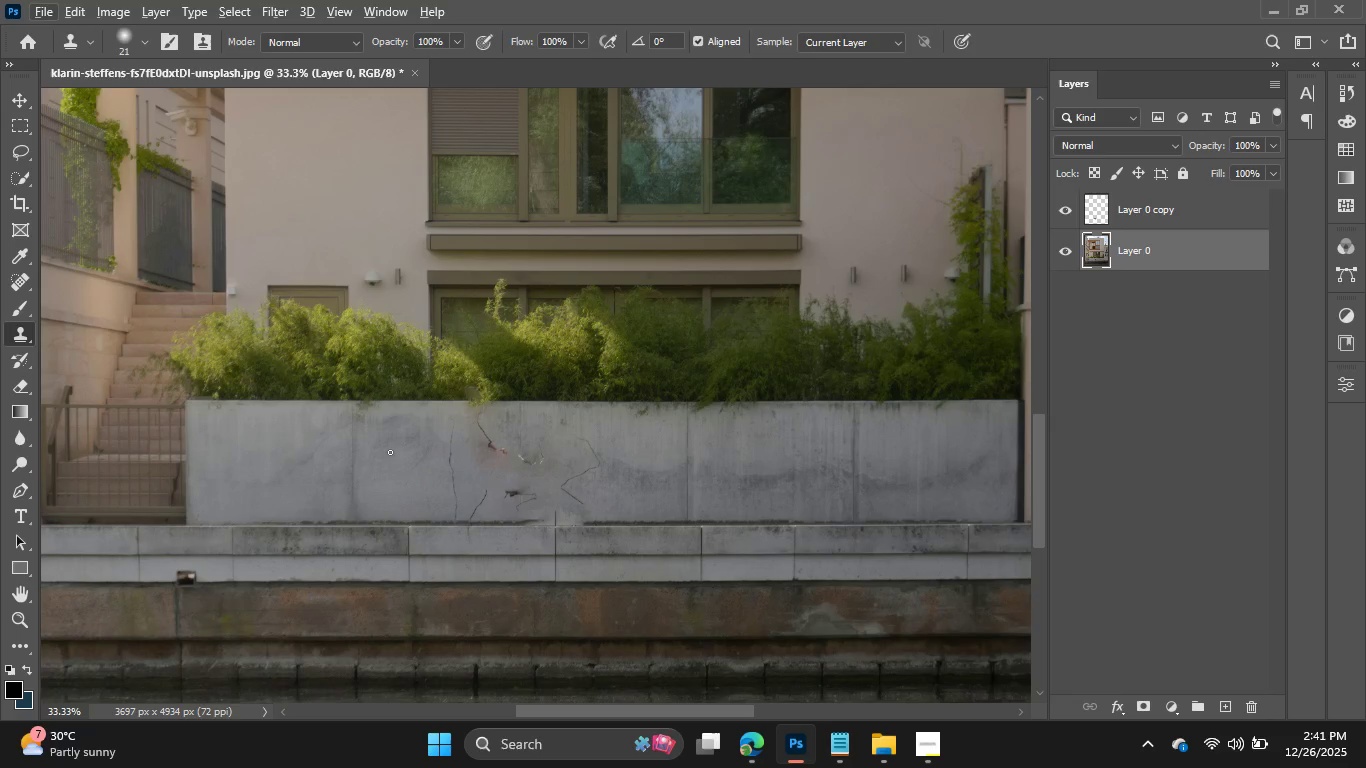 
key(Equal)
 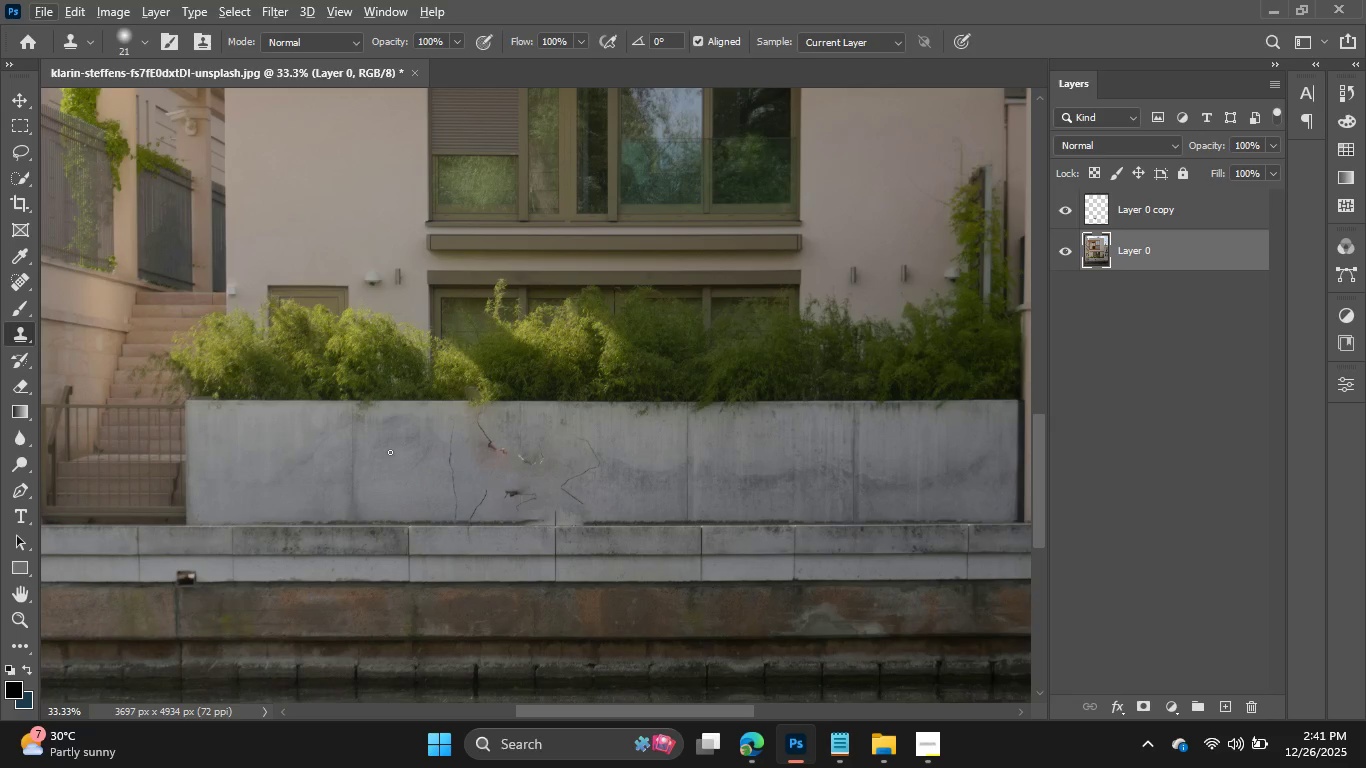 
key(Equal)
 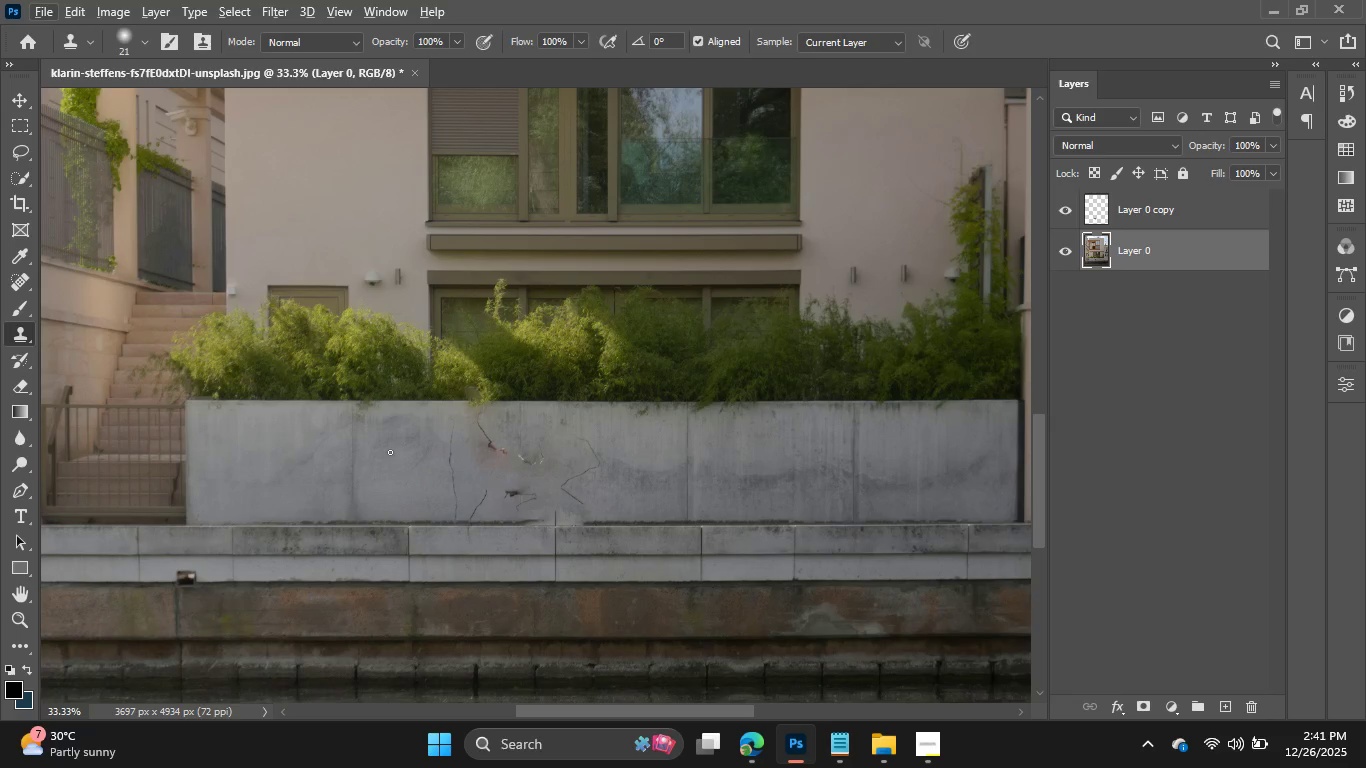 
key(Equal)
 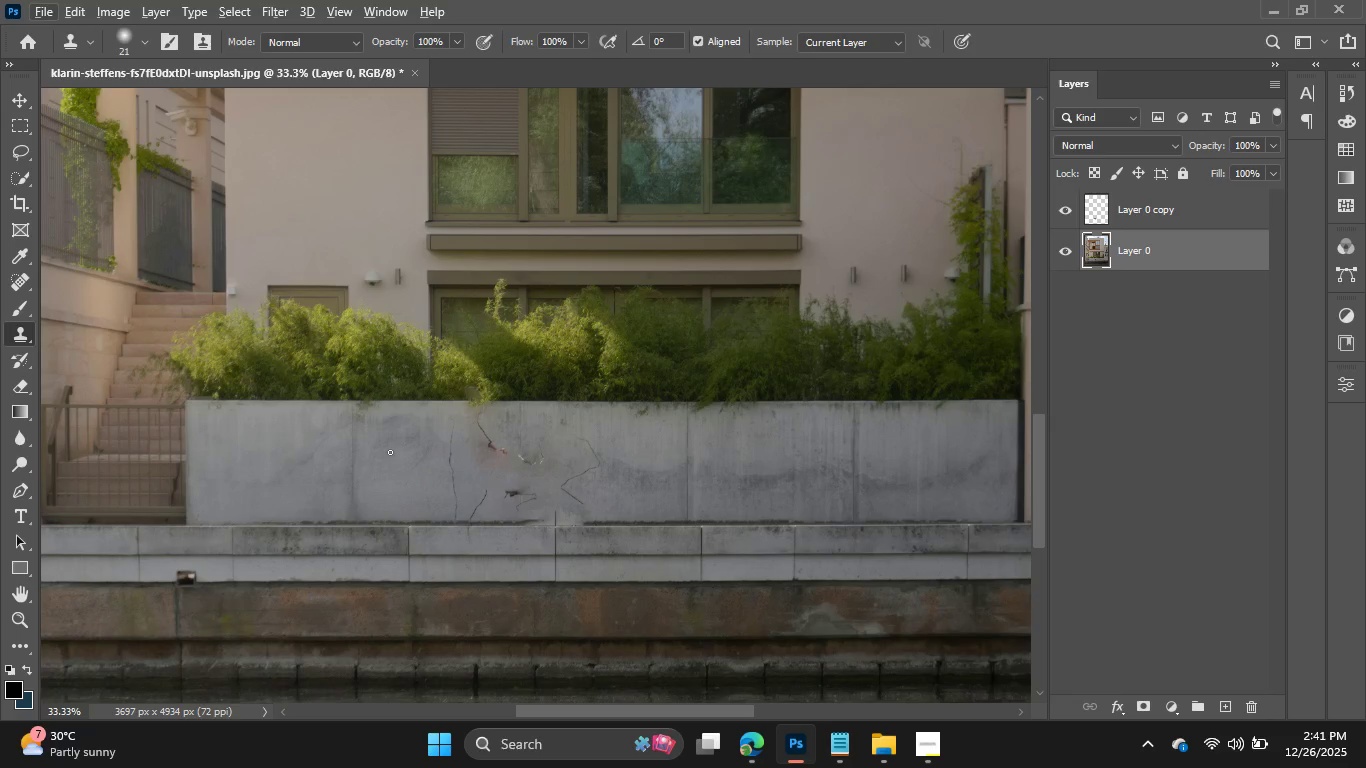 
key(Equal)
 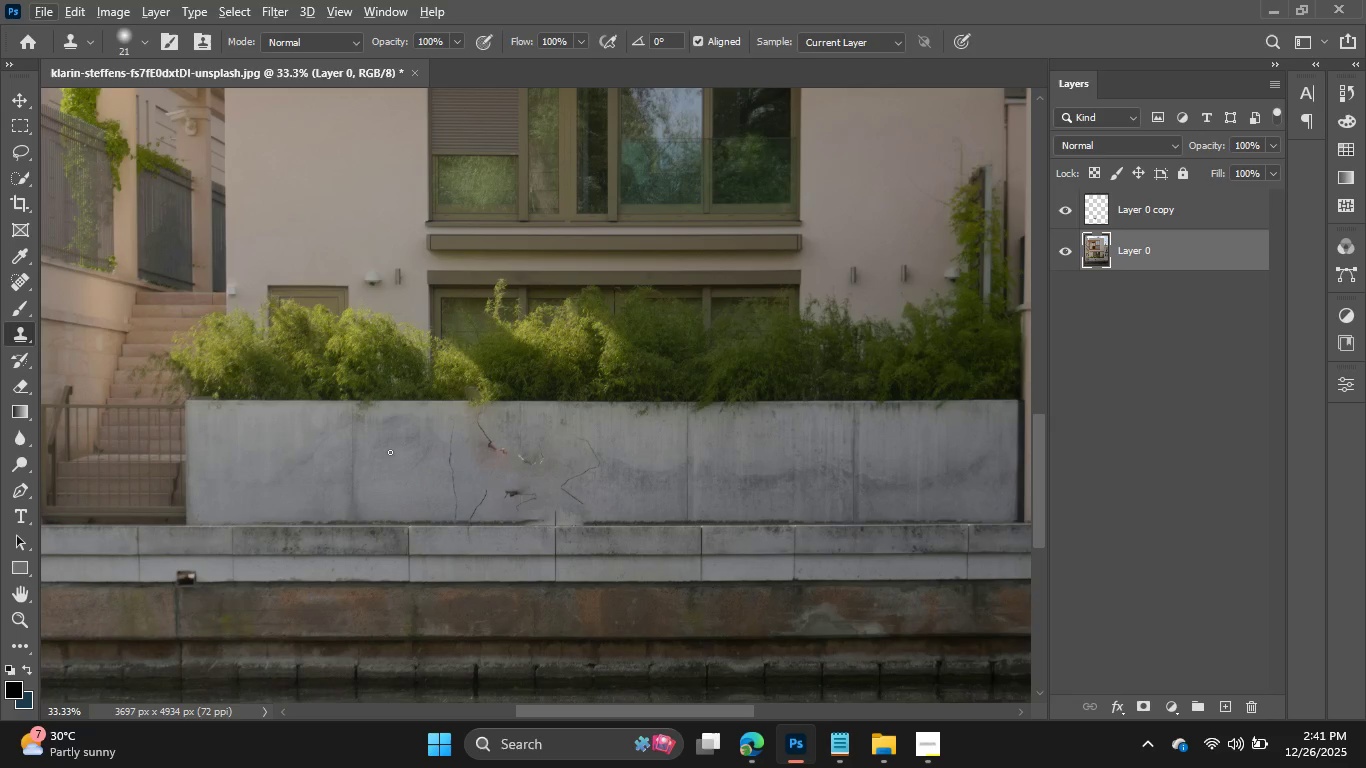 
key(Equal)
 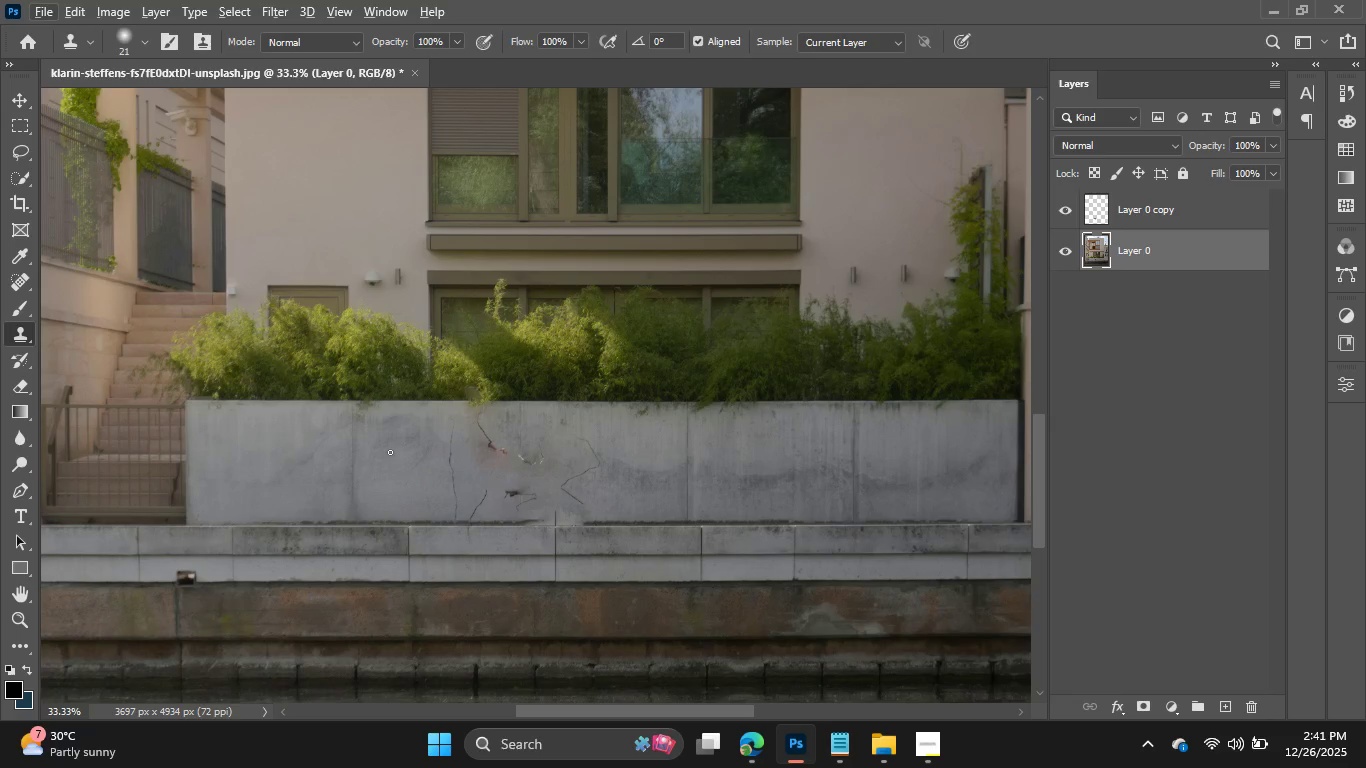 
key(Equal)
 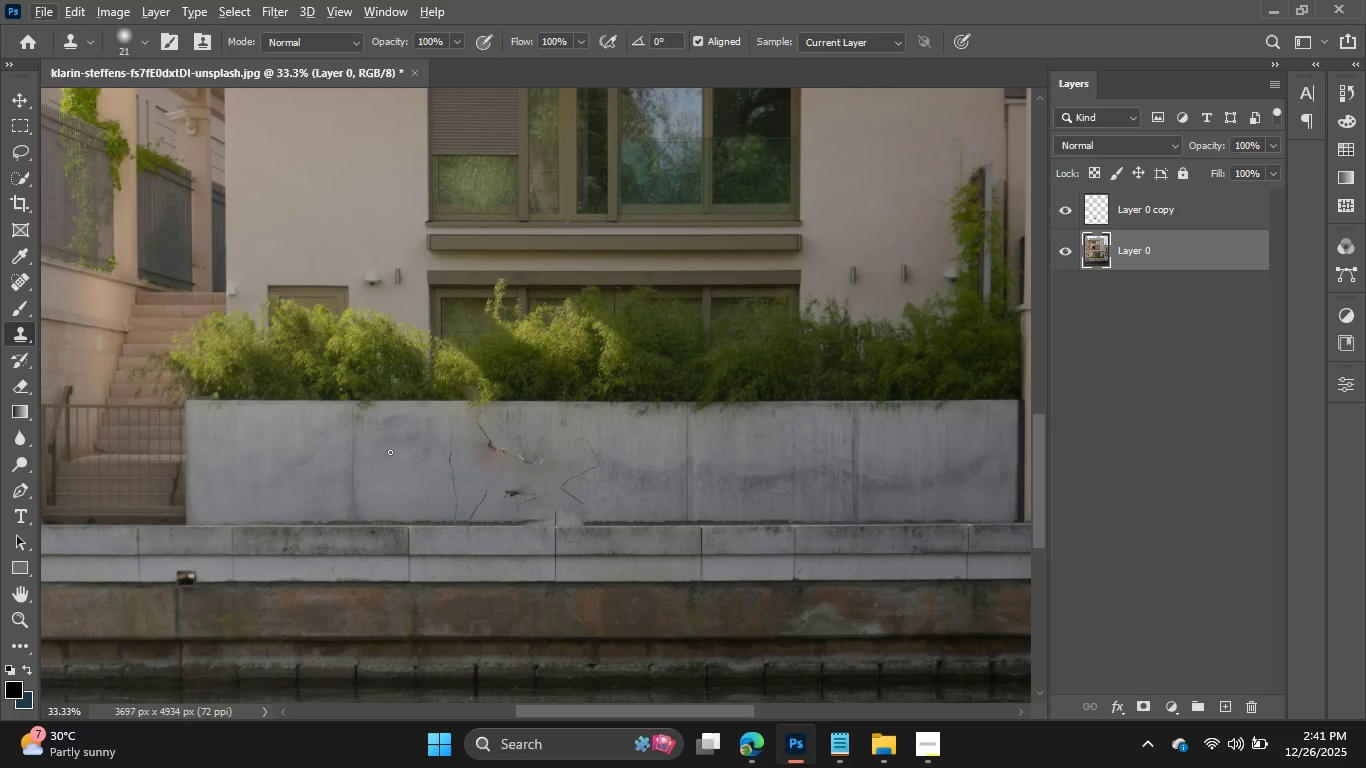 
key(BracketRight)
 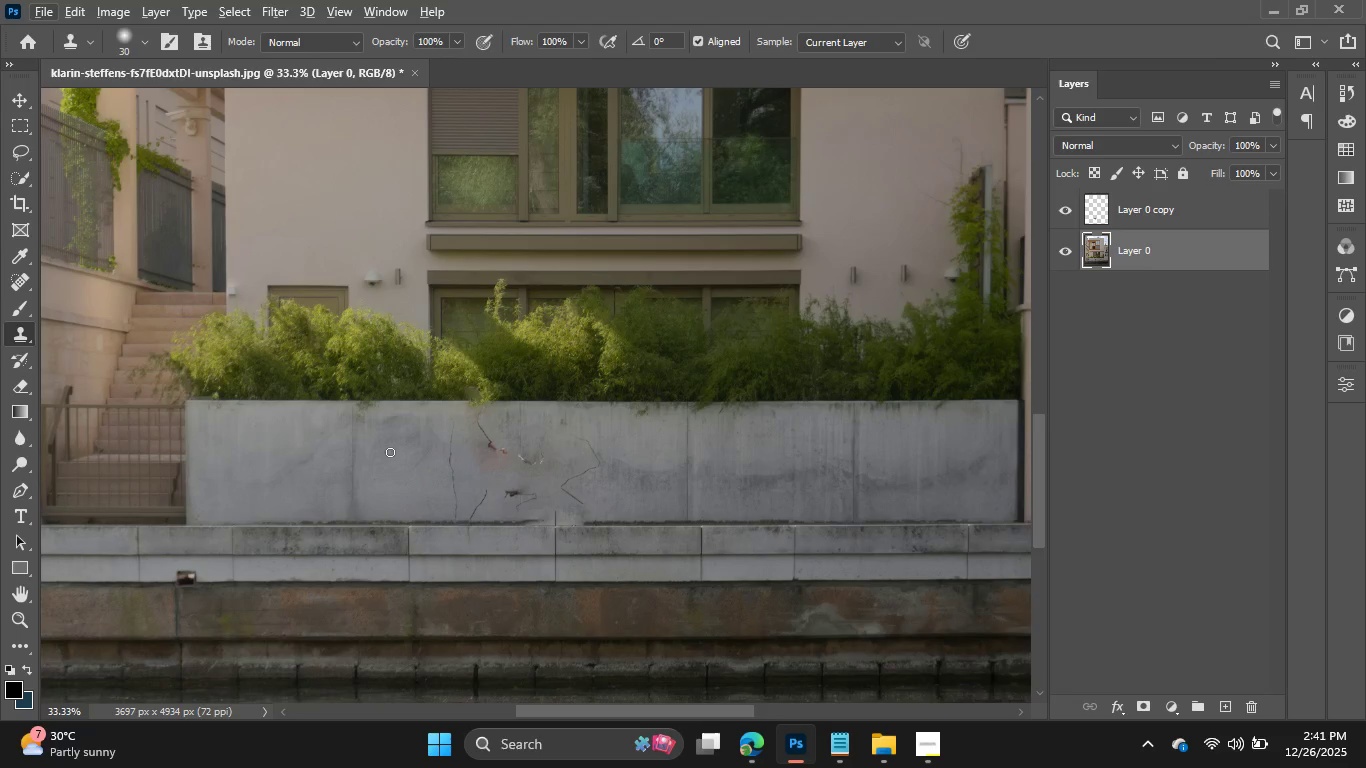 
key(BracketRight)
 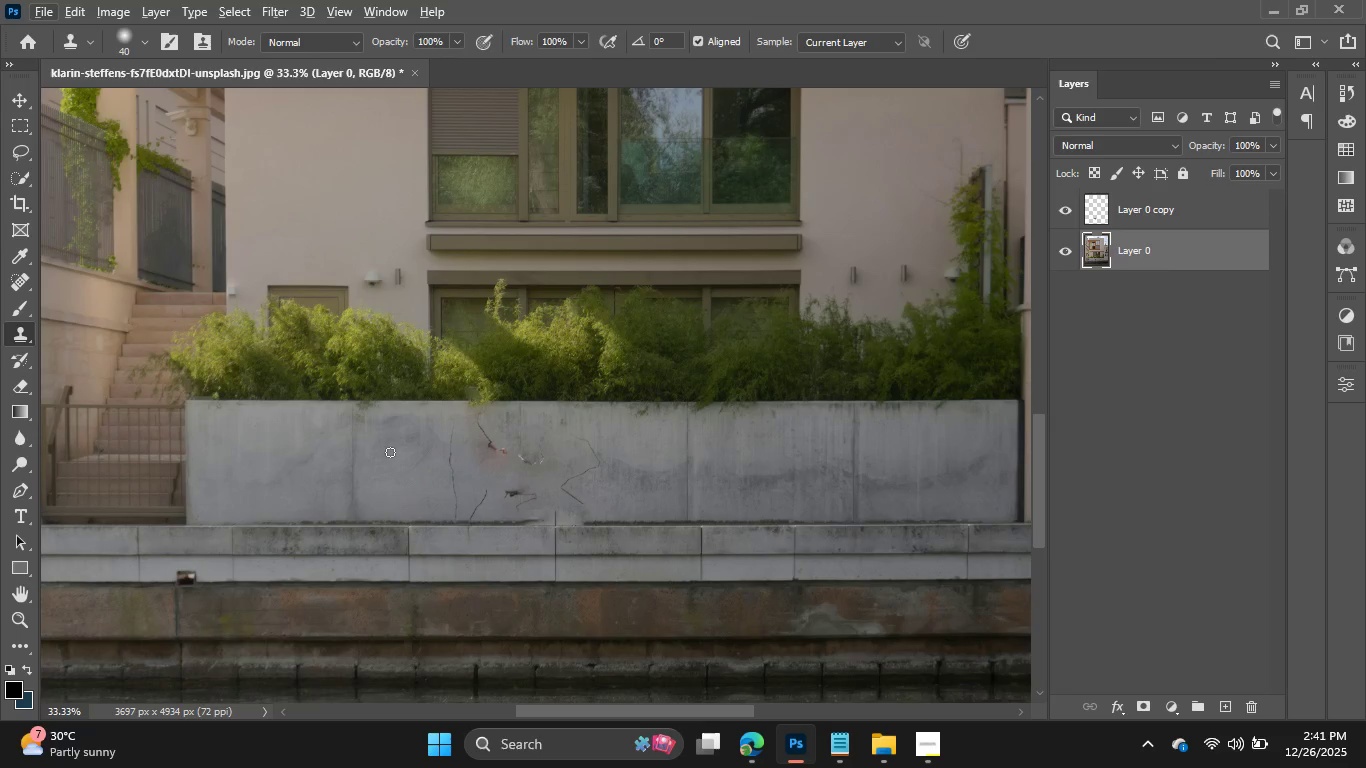 
key(BracketRight)
 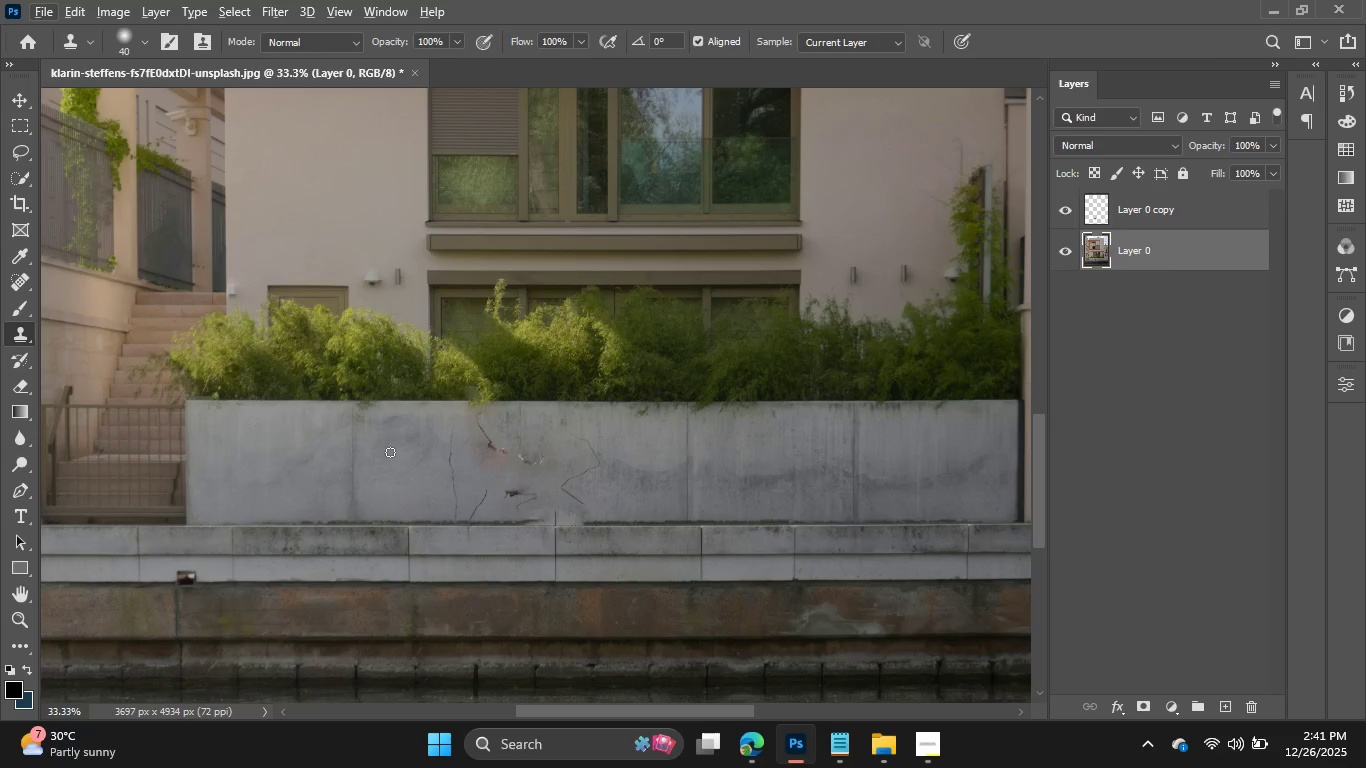 
key(BracketRight)
 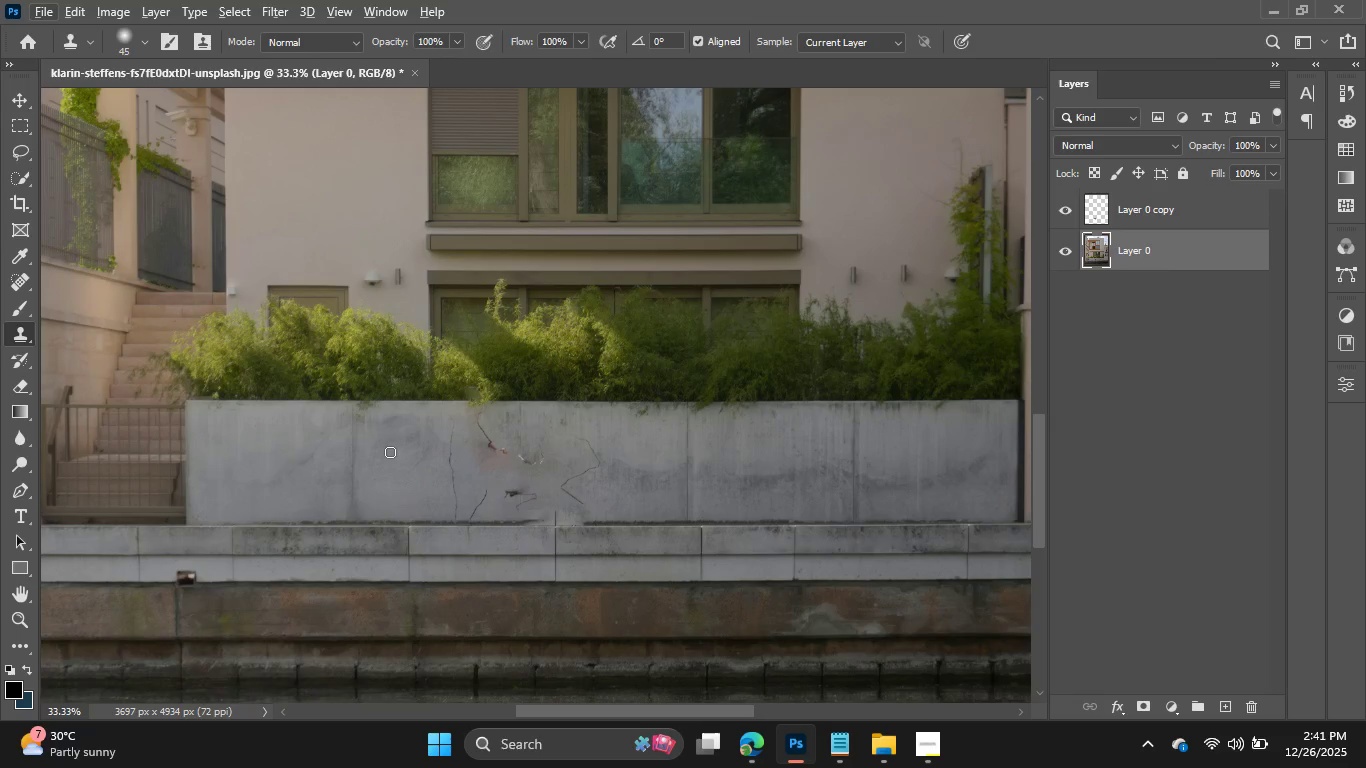 
hold_key(key=BracketRight, duration=0.58)
 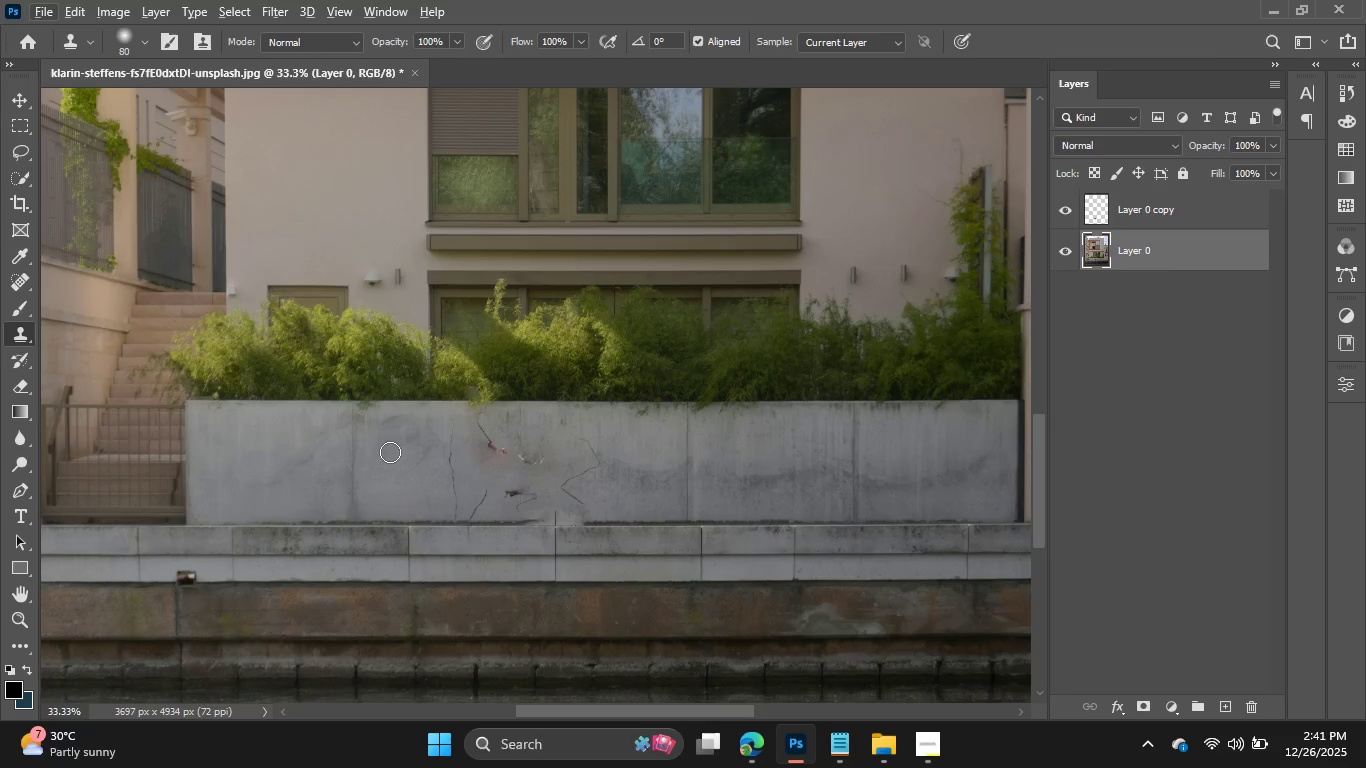 
key(BracketRight)
 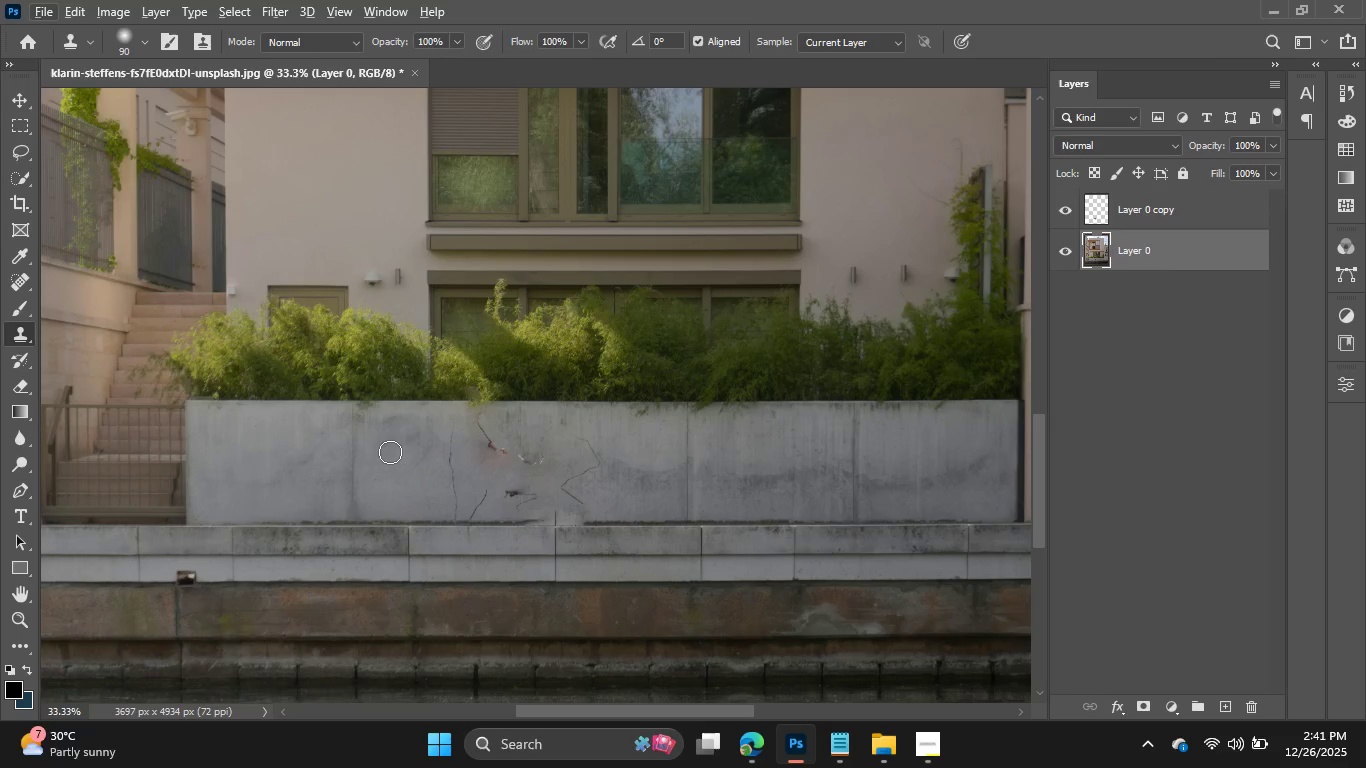 
key(BracketRight)
 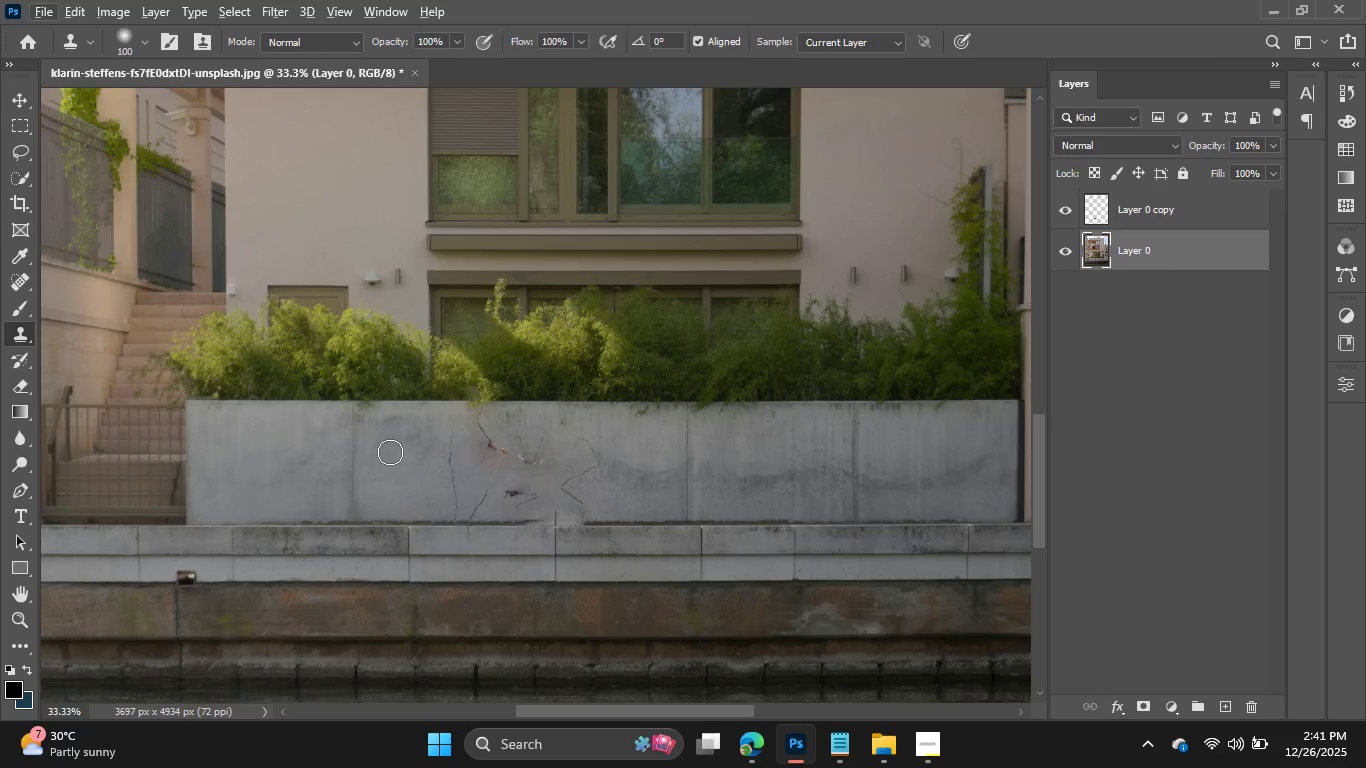 
key(BracketRight)
 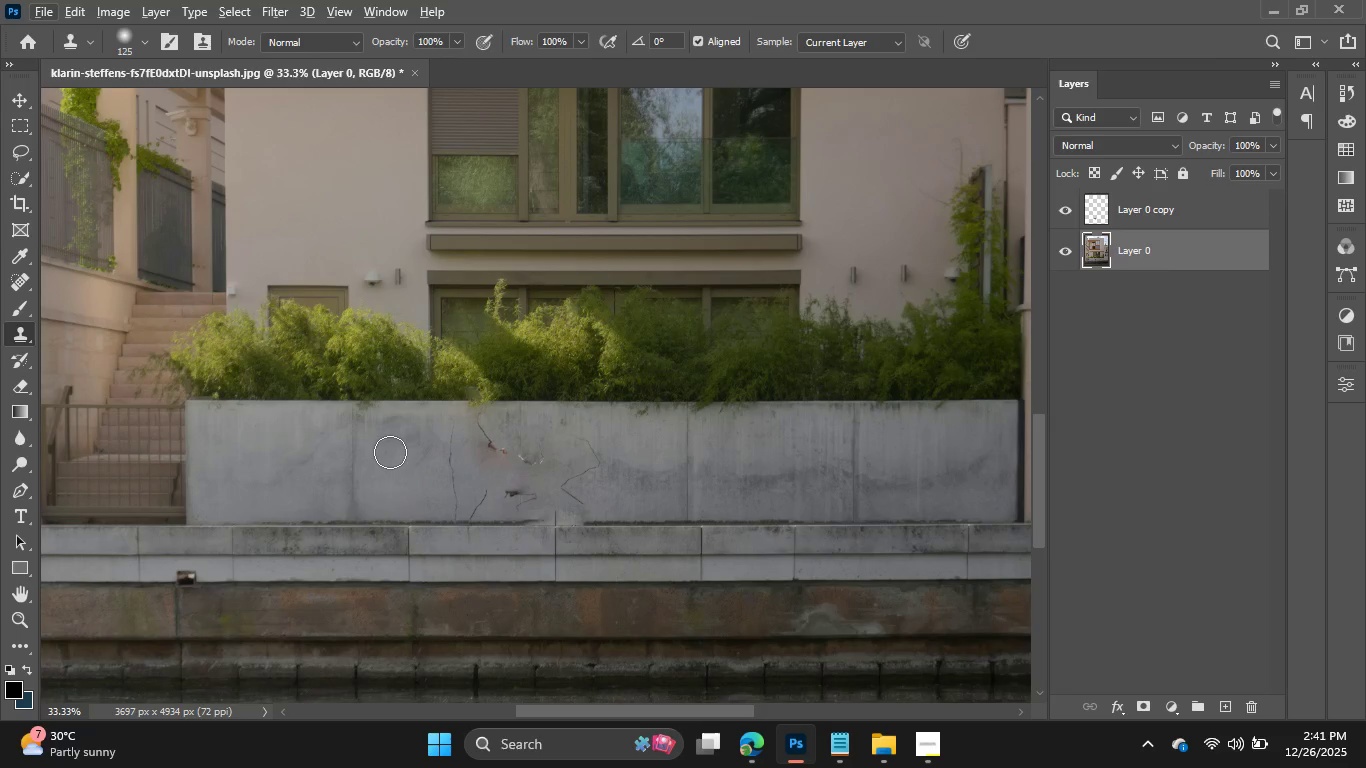 
key(BracketRight)
 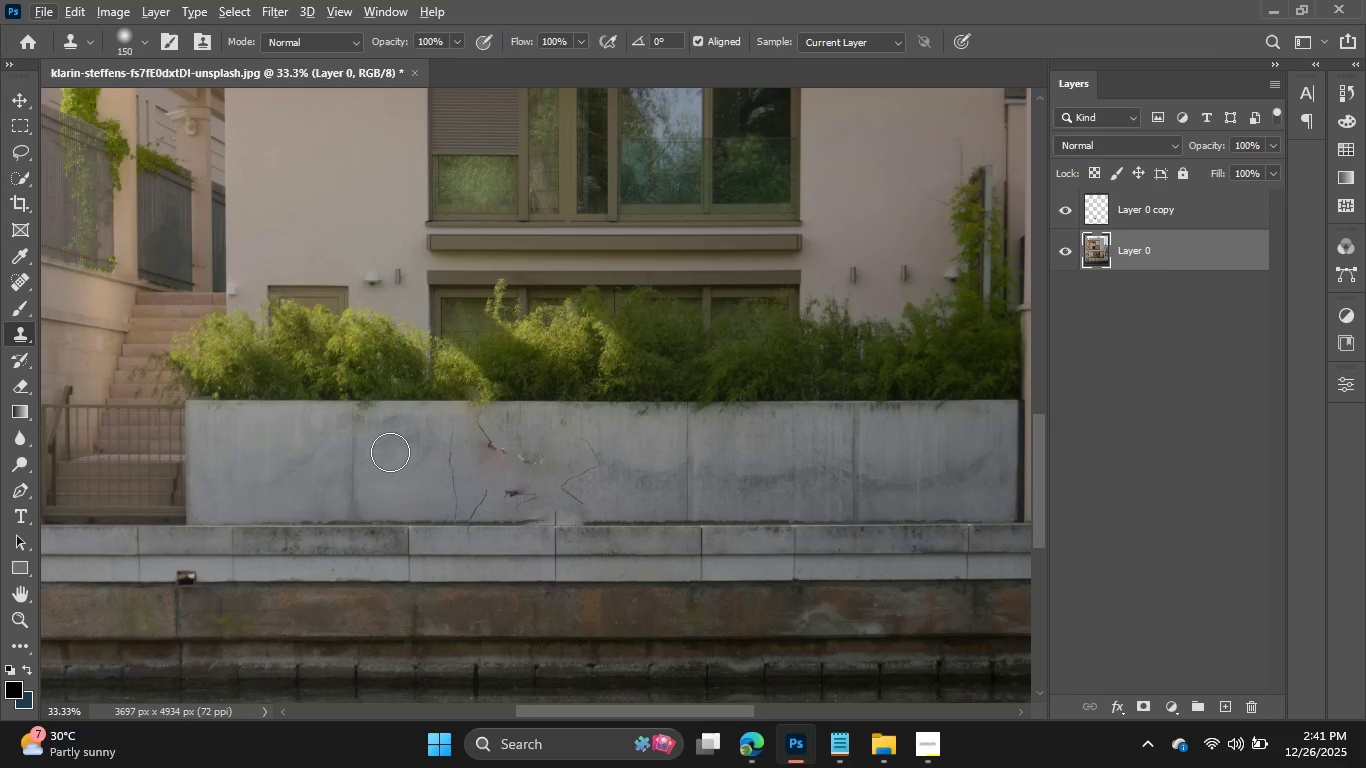 
key(BracketRight)
 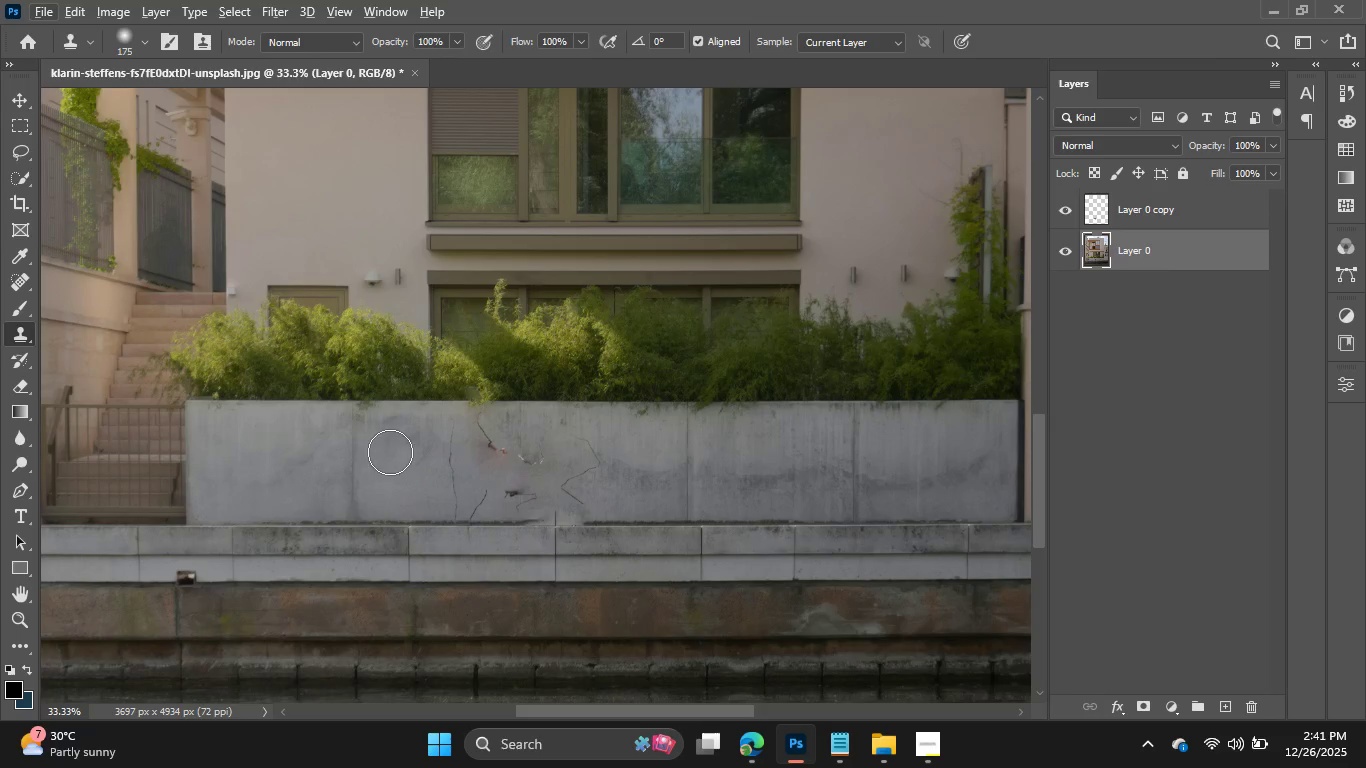 
key(BracketRight)
 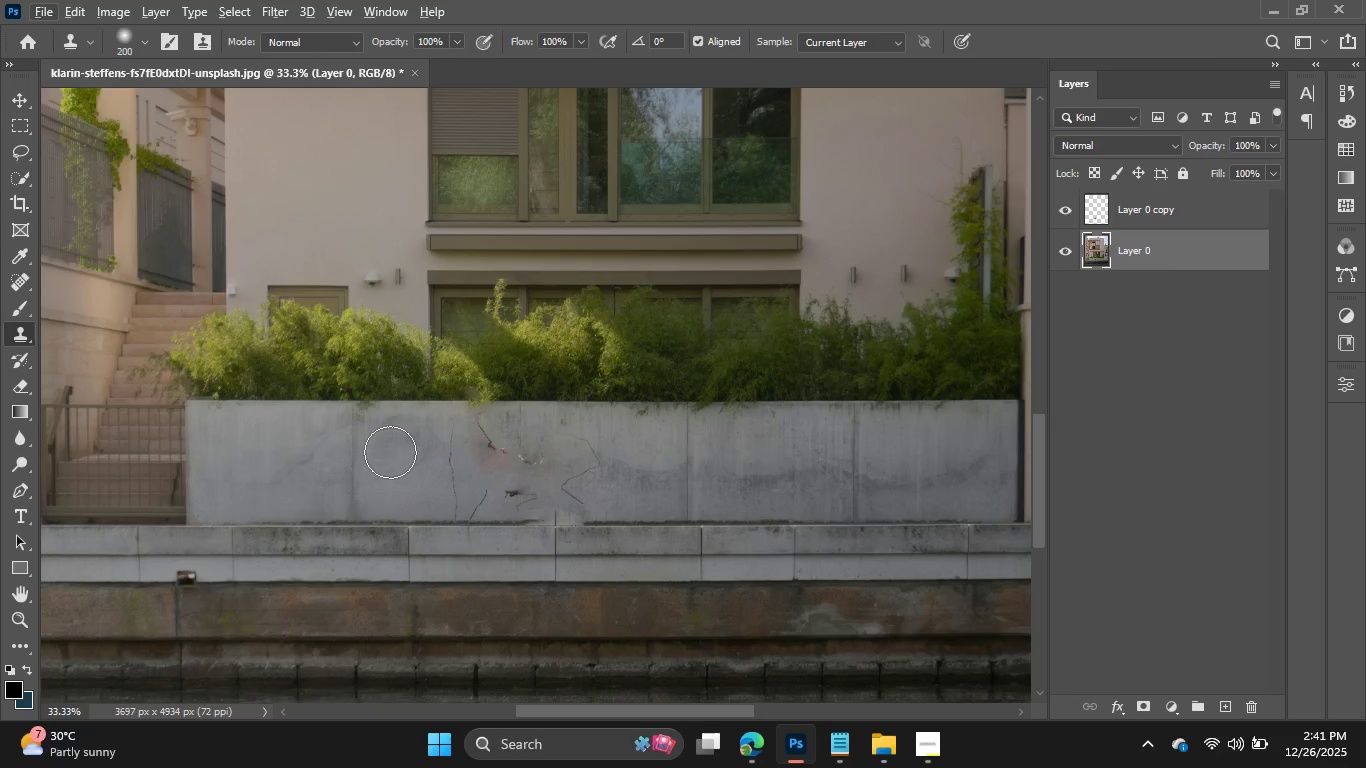 
key(BracketRight)
 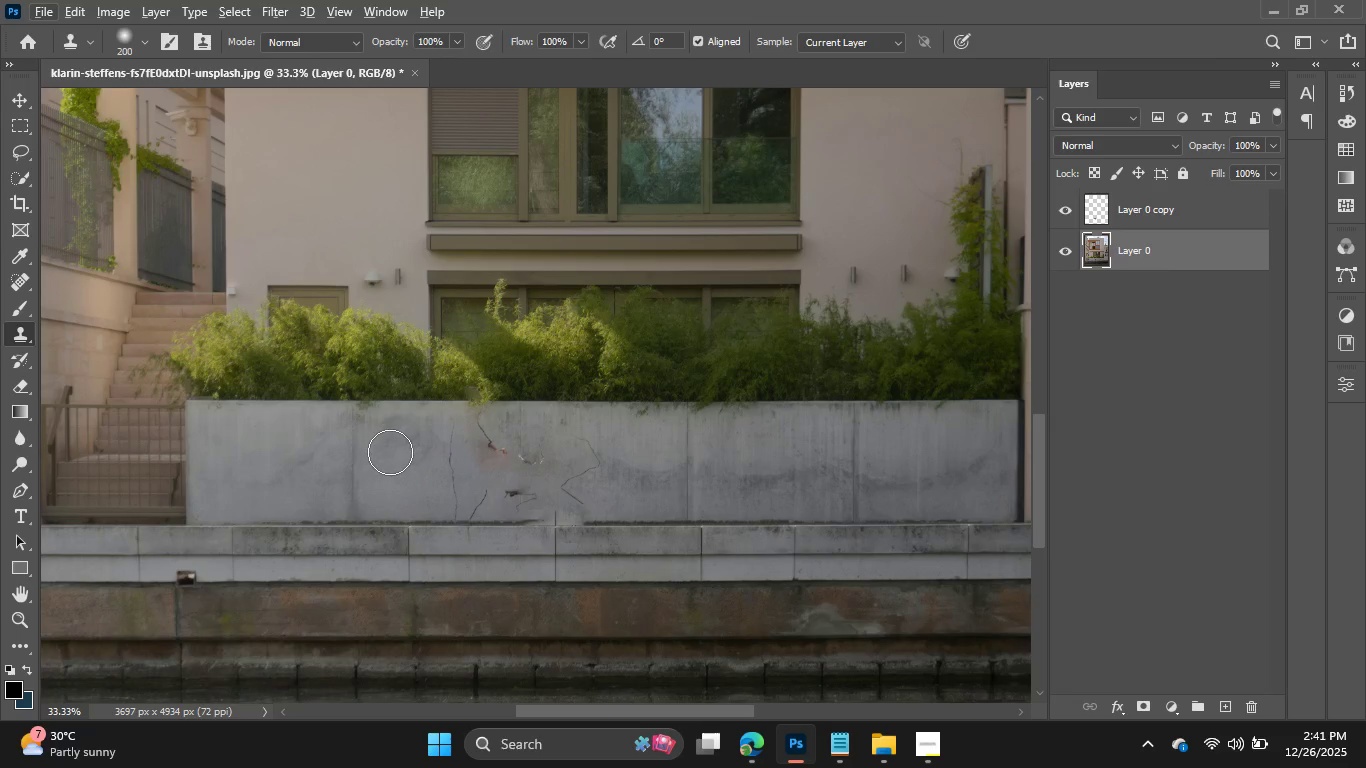 
key(BracketLeft)
 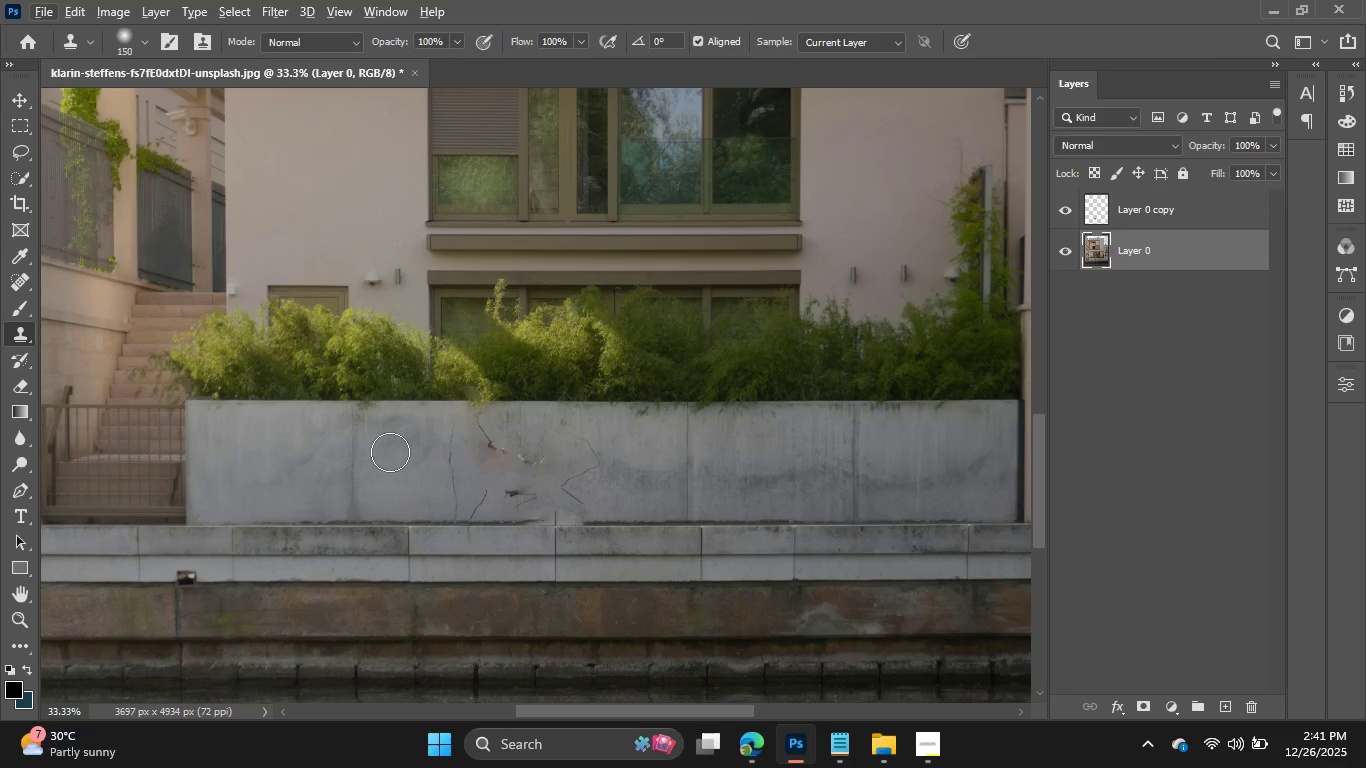 
key(BracketLeft)
 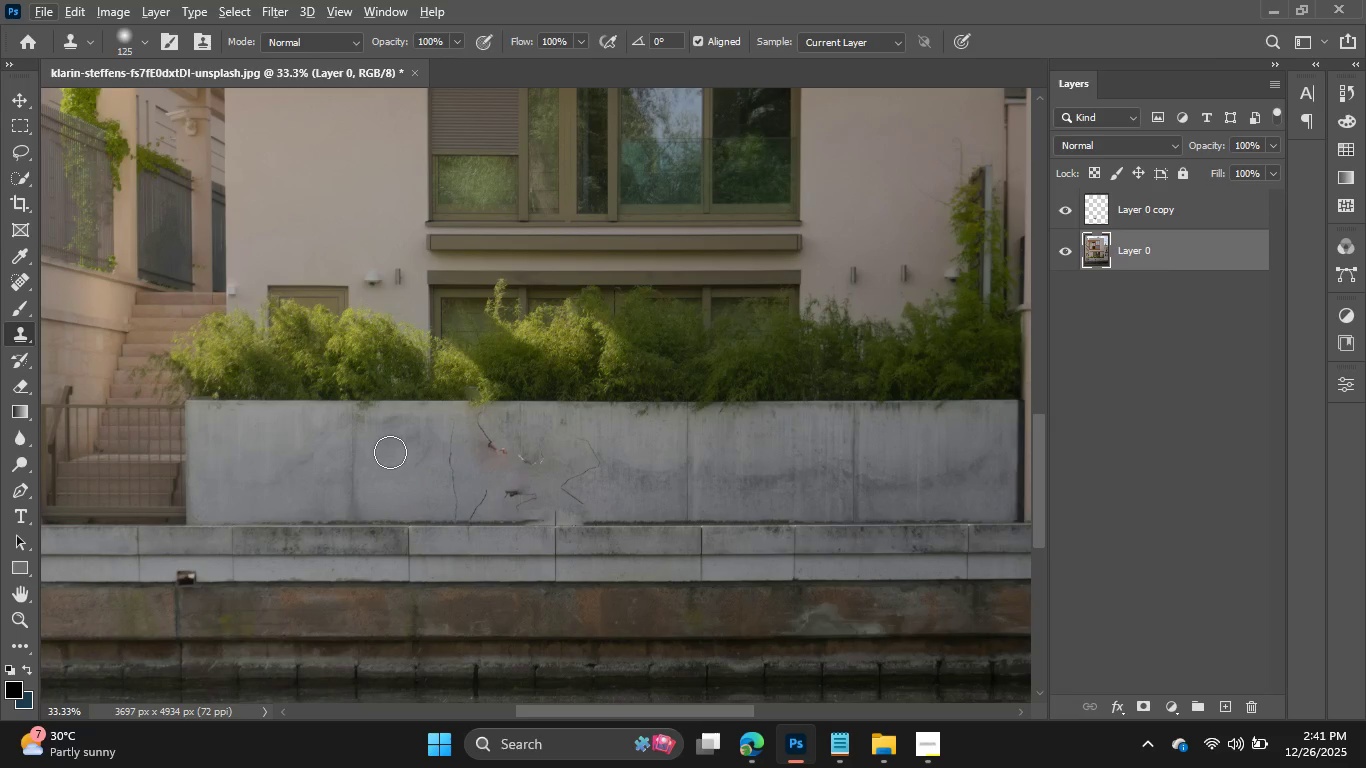 
key(BracketLeft)
 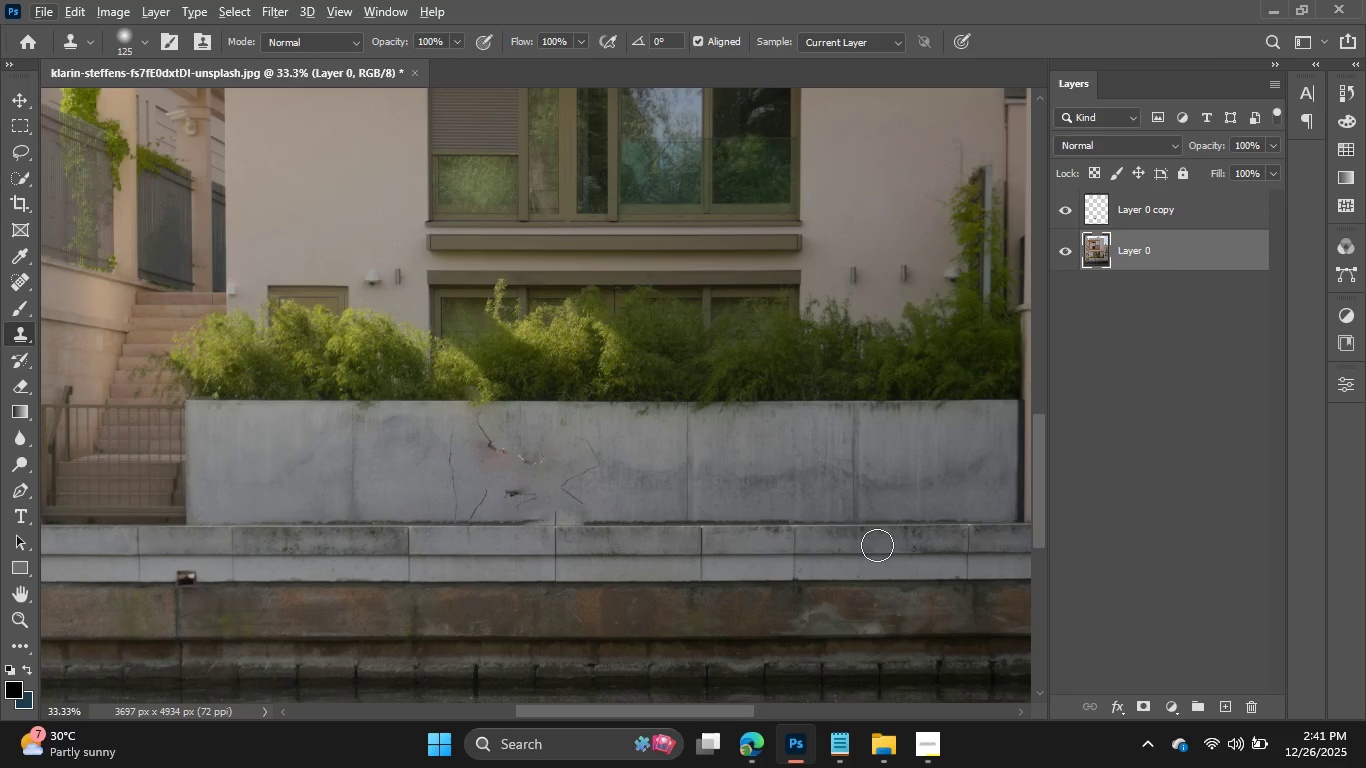 
hold_key(key=AltLeft, duration=1.5)
 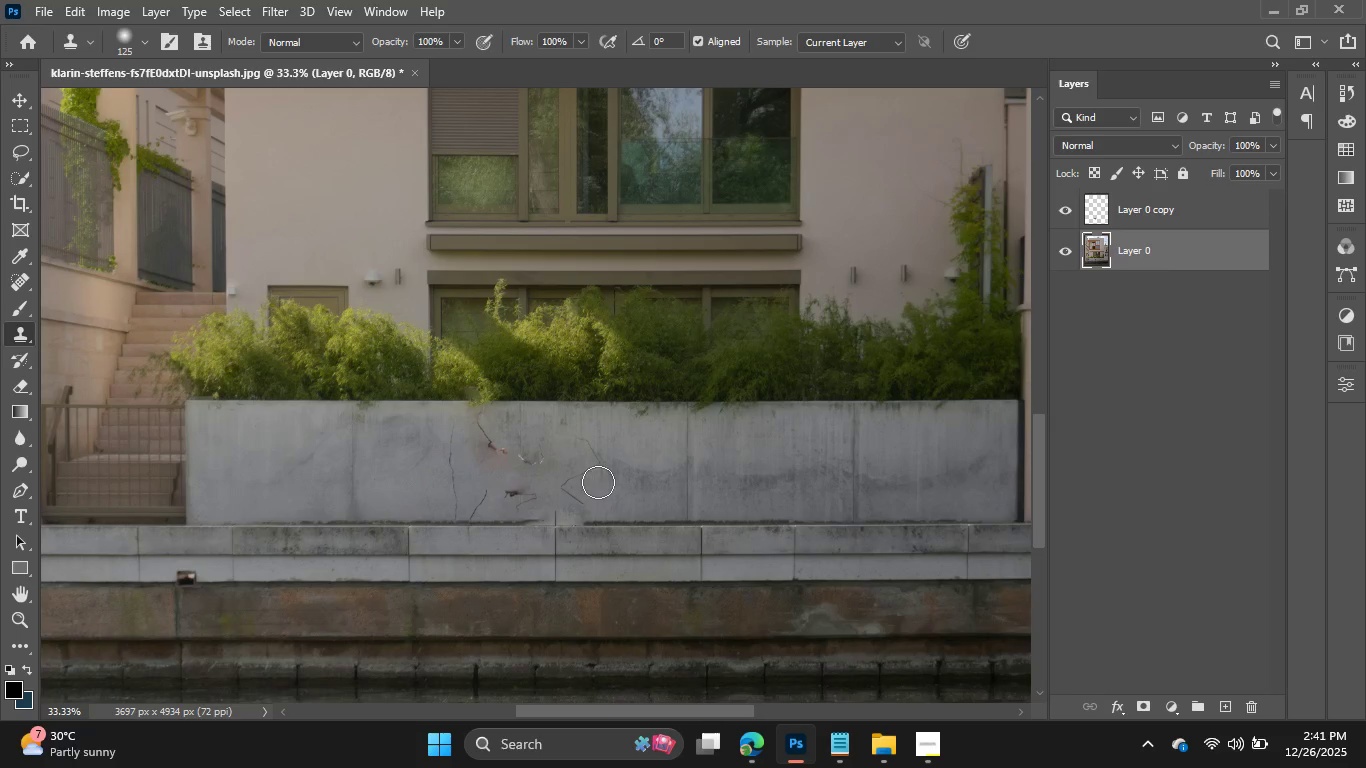 
hold_key(key=AltLeft, duration=0.61)
left_click([598, 482])
 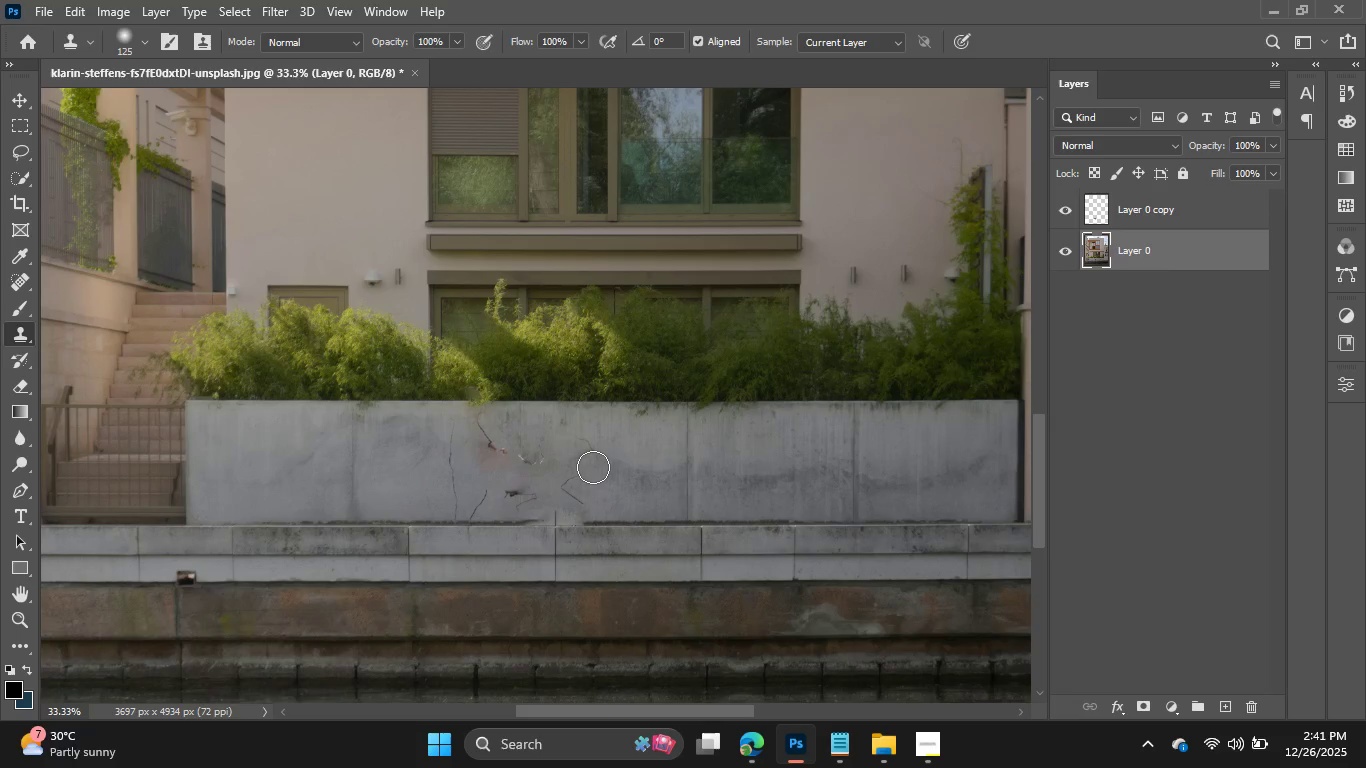 
left_click([593, 467])
 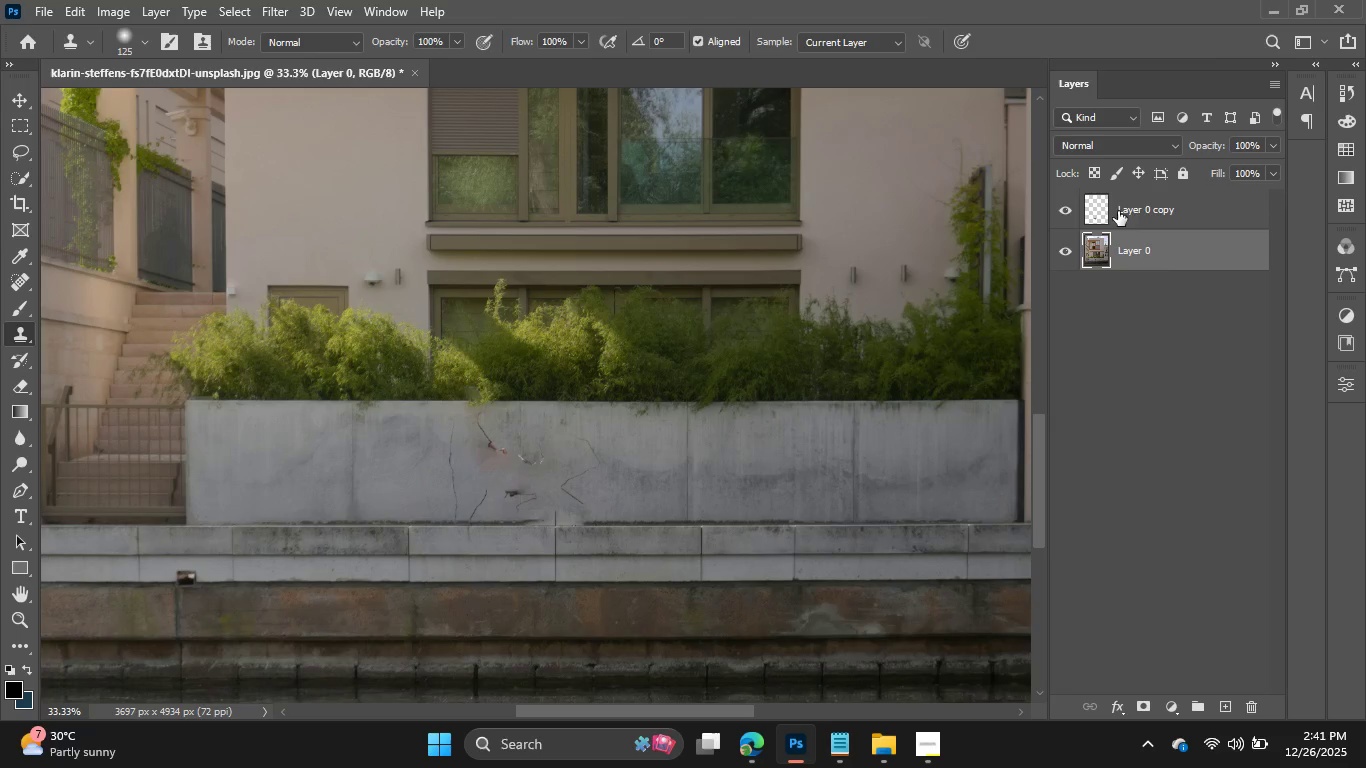 
wait(7.64)
 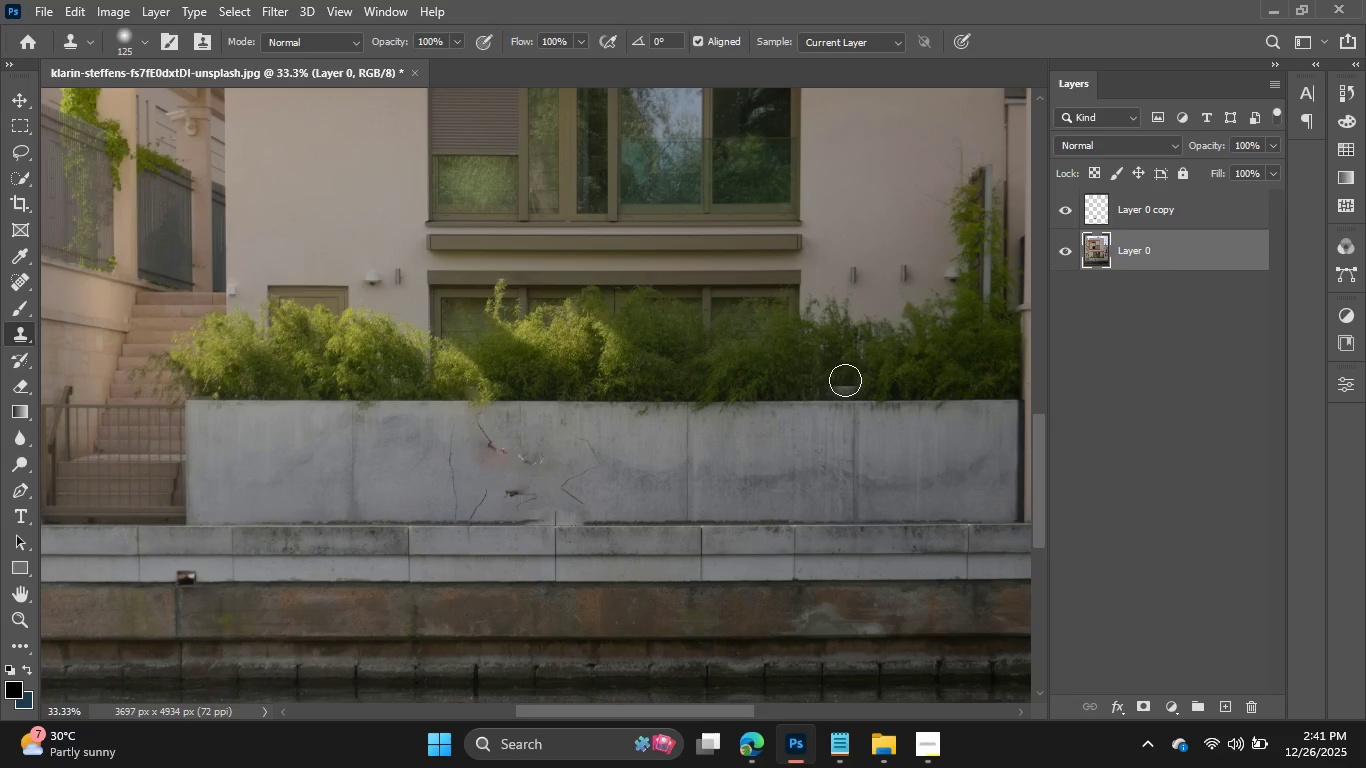 
left_click([1143, 206])
 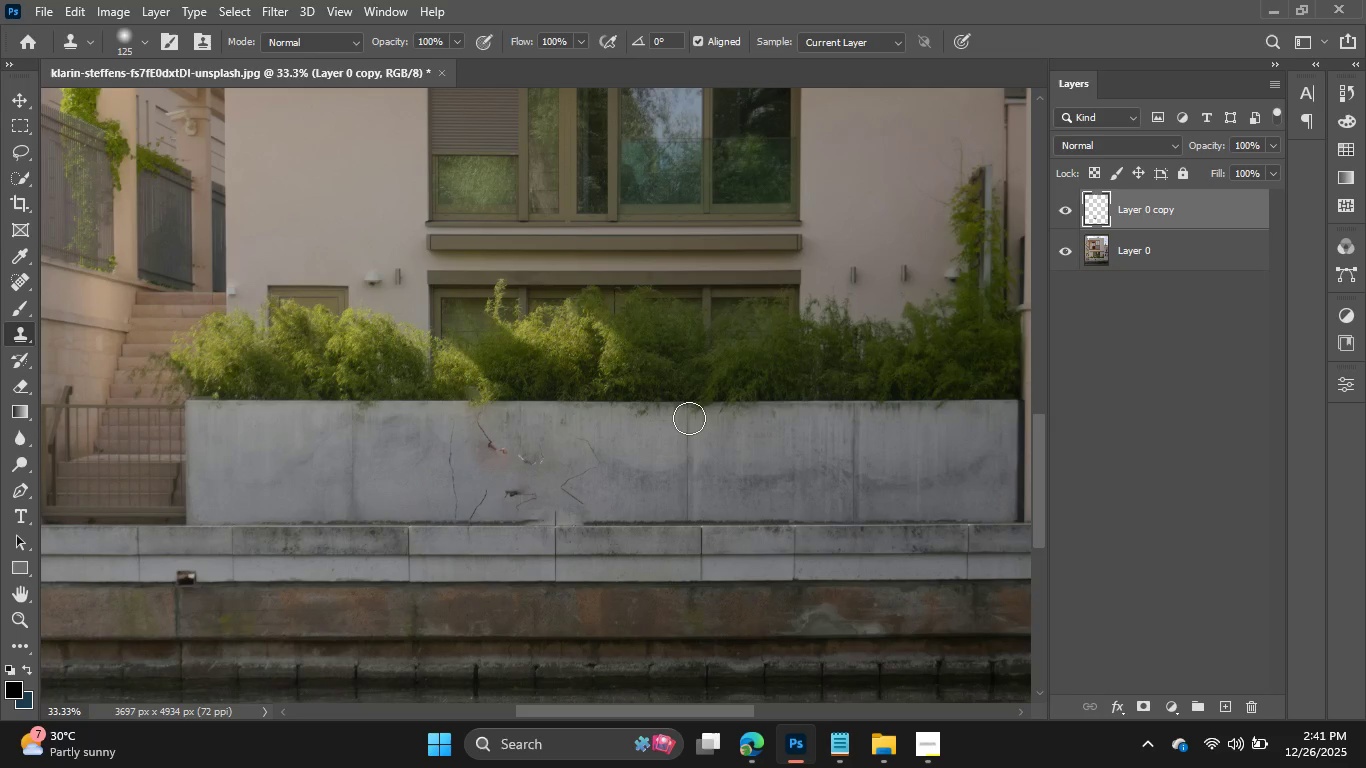 
hold_key(key=AltLeft, duration=1.05)
left_click([615, 479])
 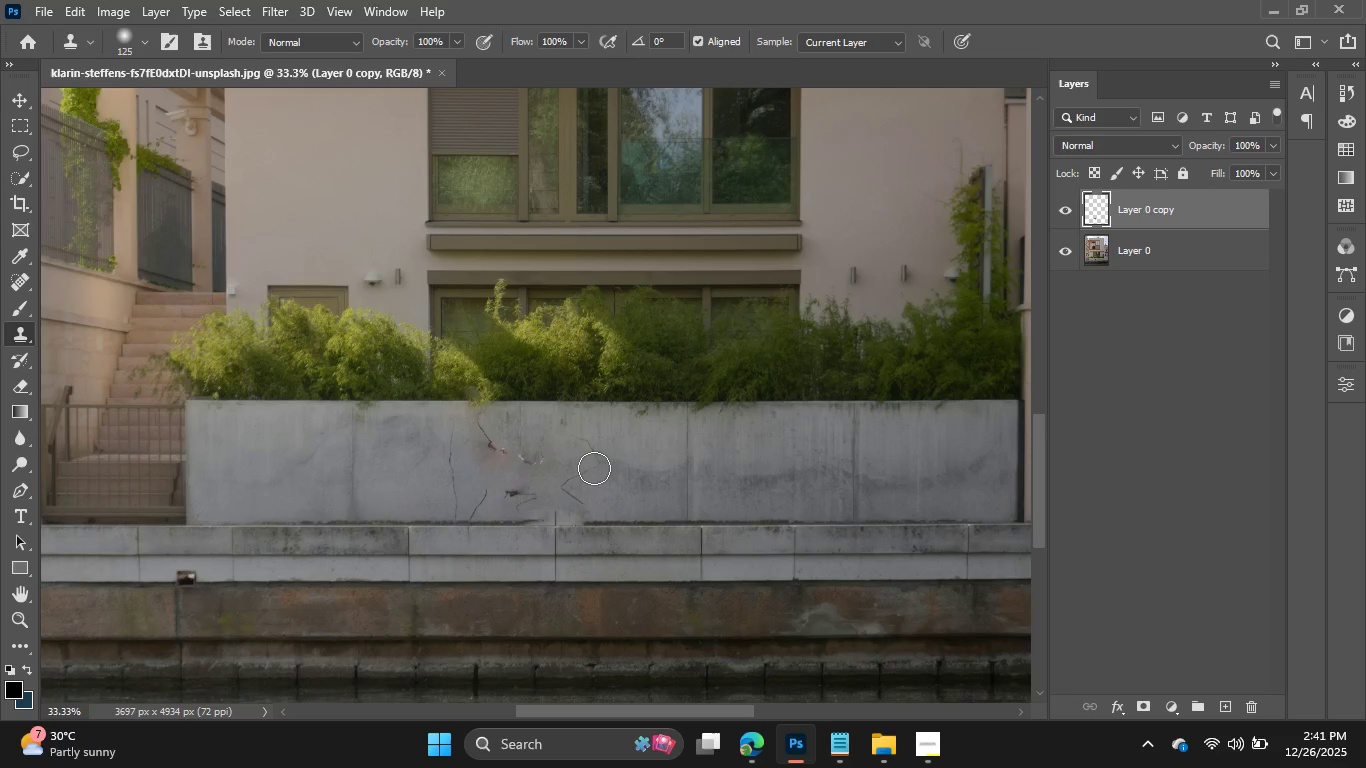 
left_click([594, 468])
 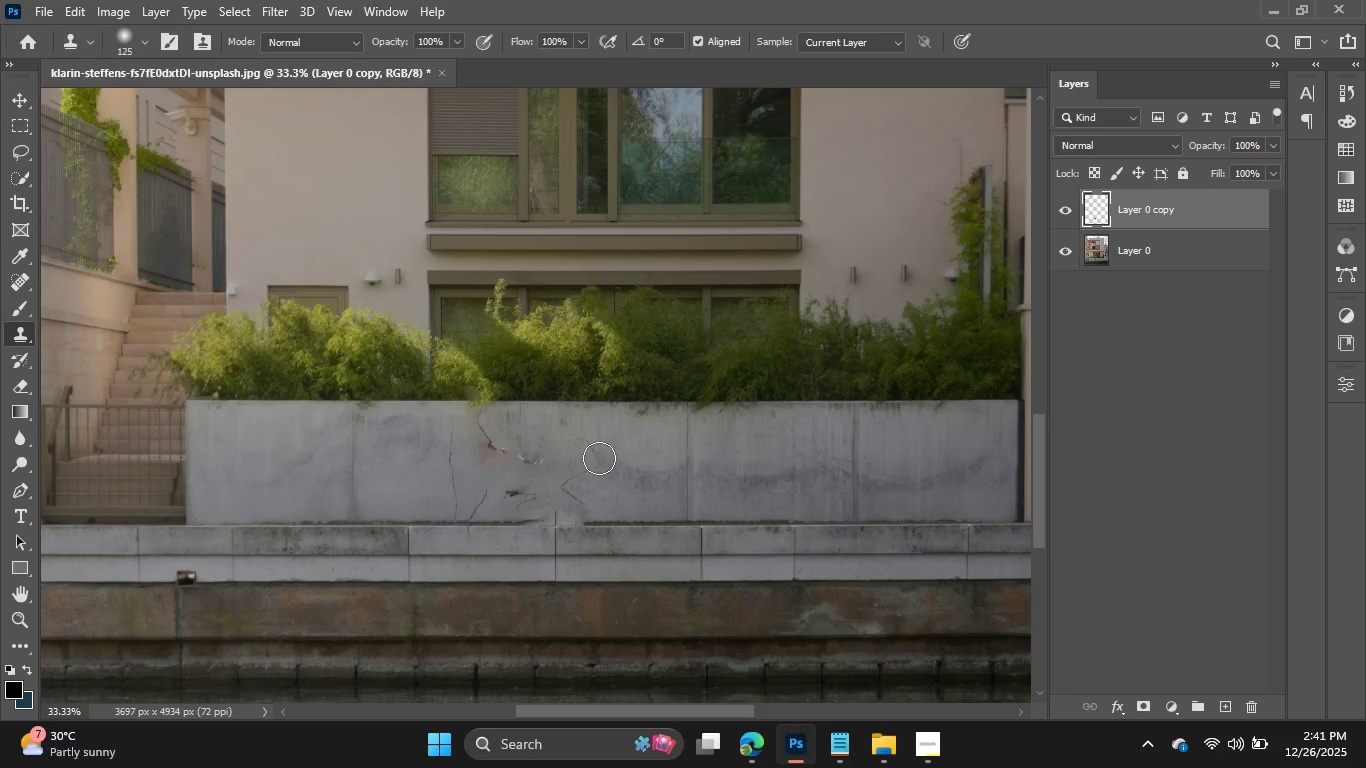 
left_click([599, 458])
 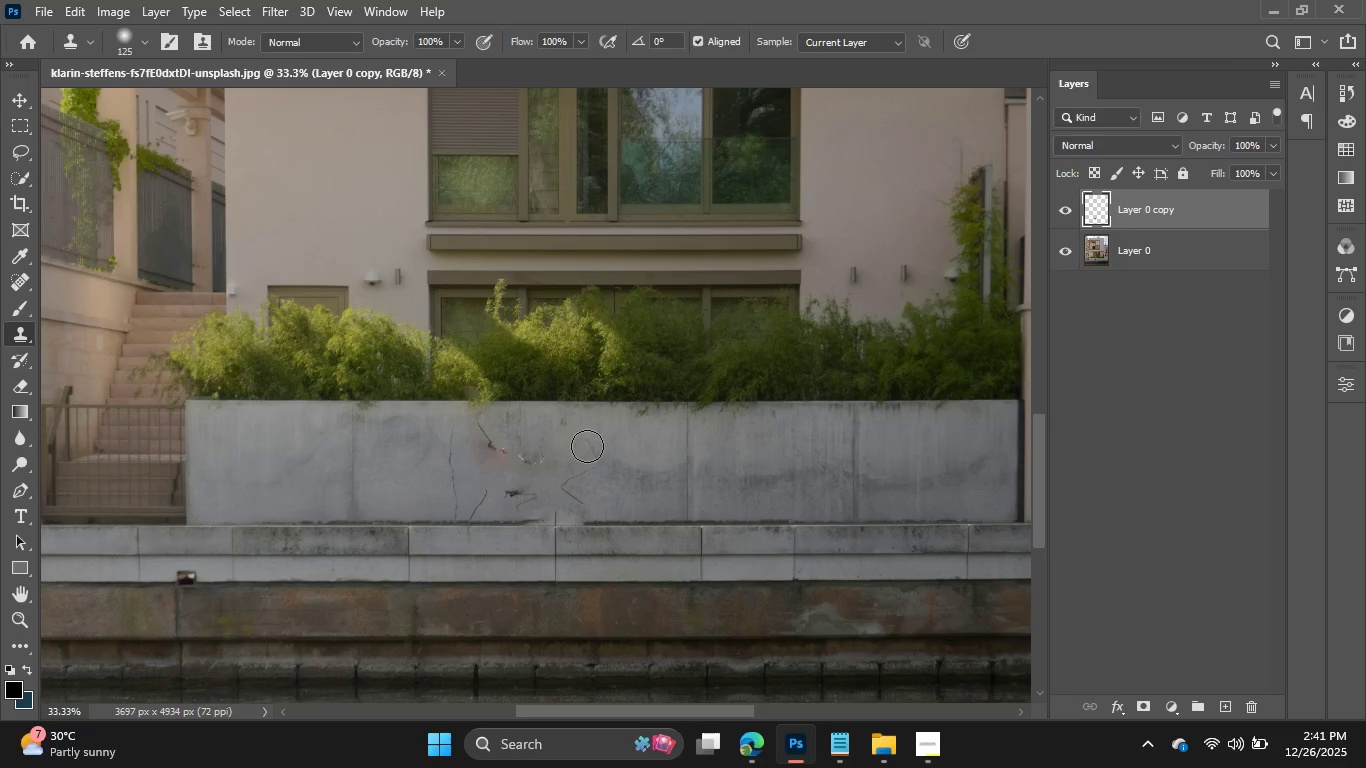 
left_click([587, 446])
 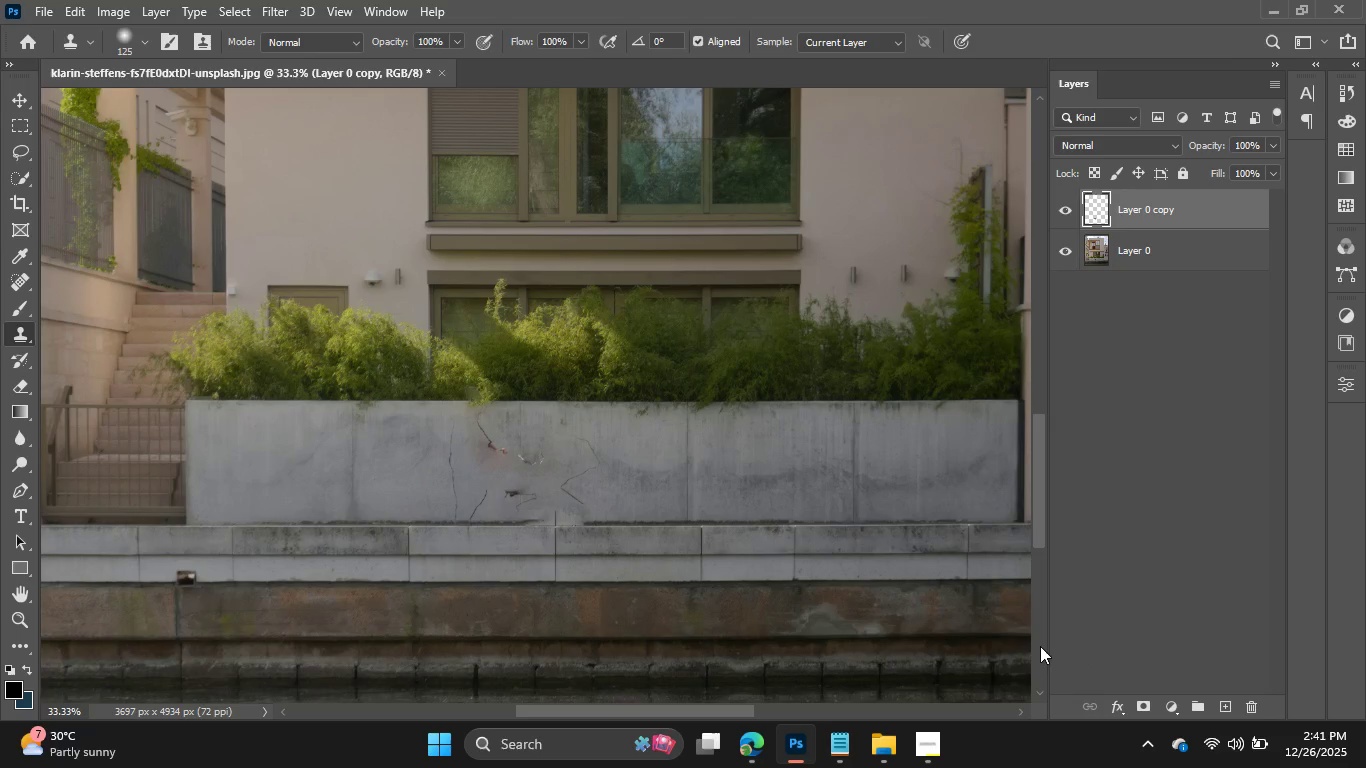 
wait(8.81)
 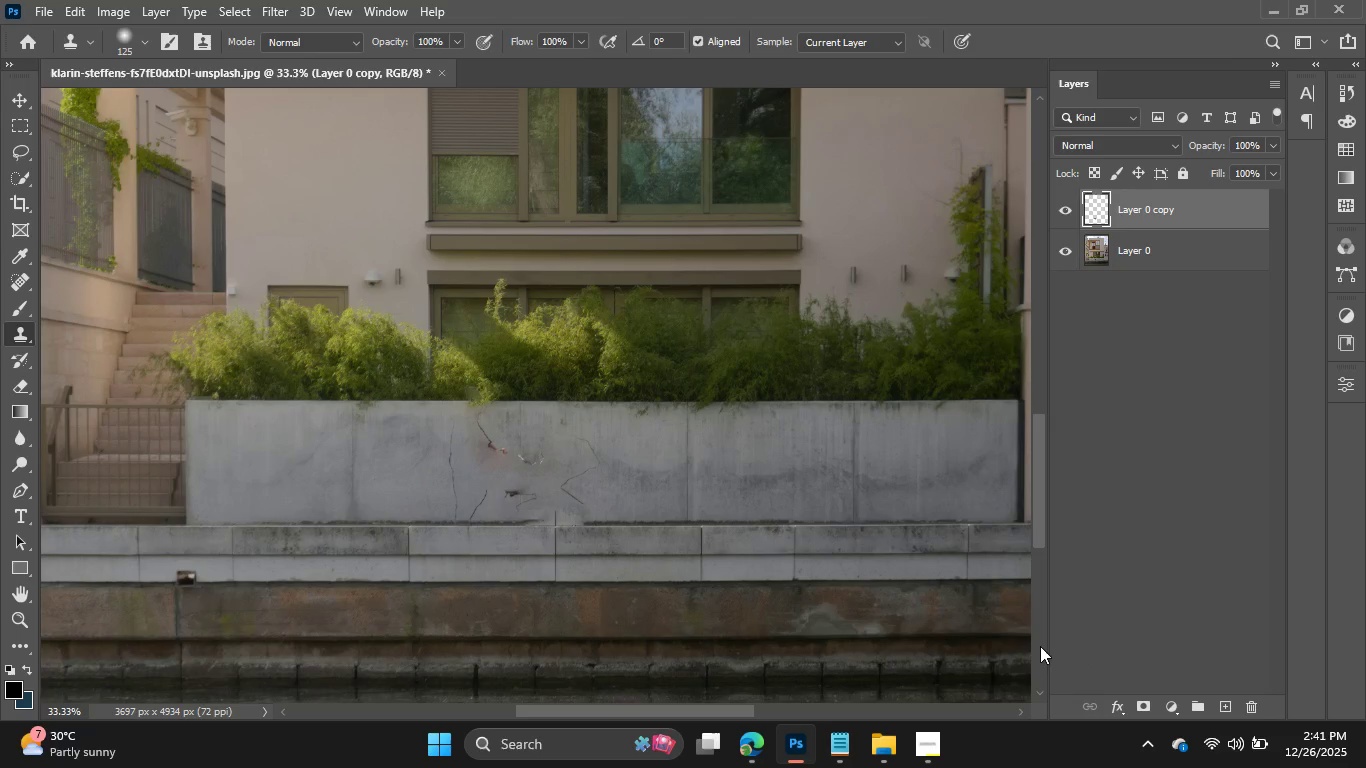 
right_click([1193, 206])
 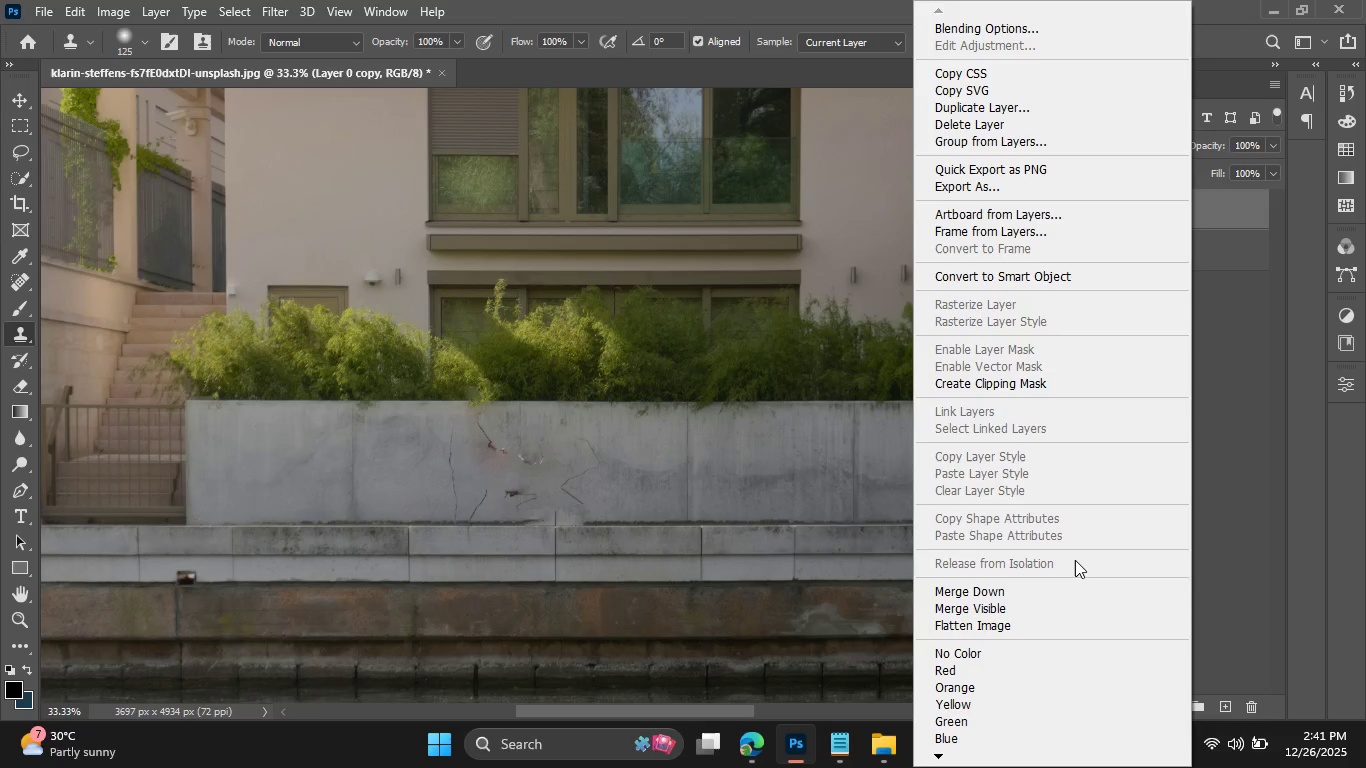 
left_click([1035, 592])
 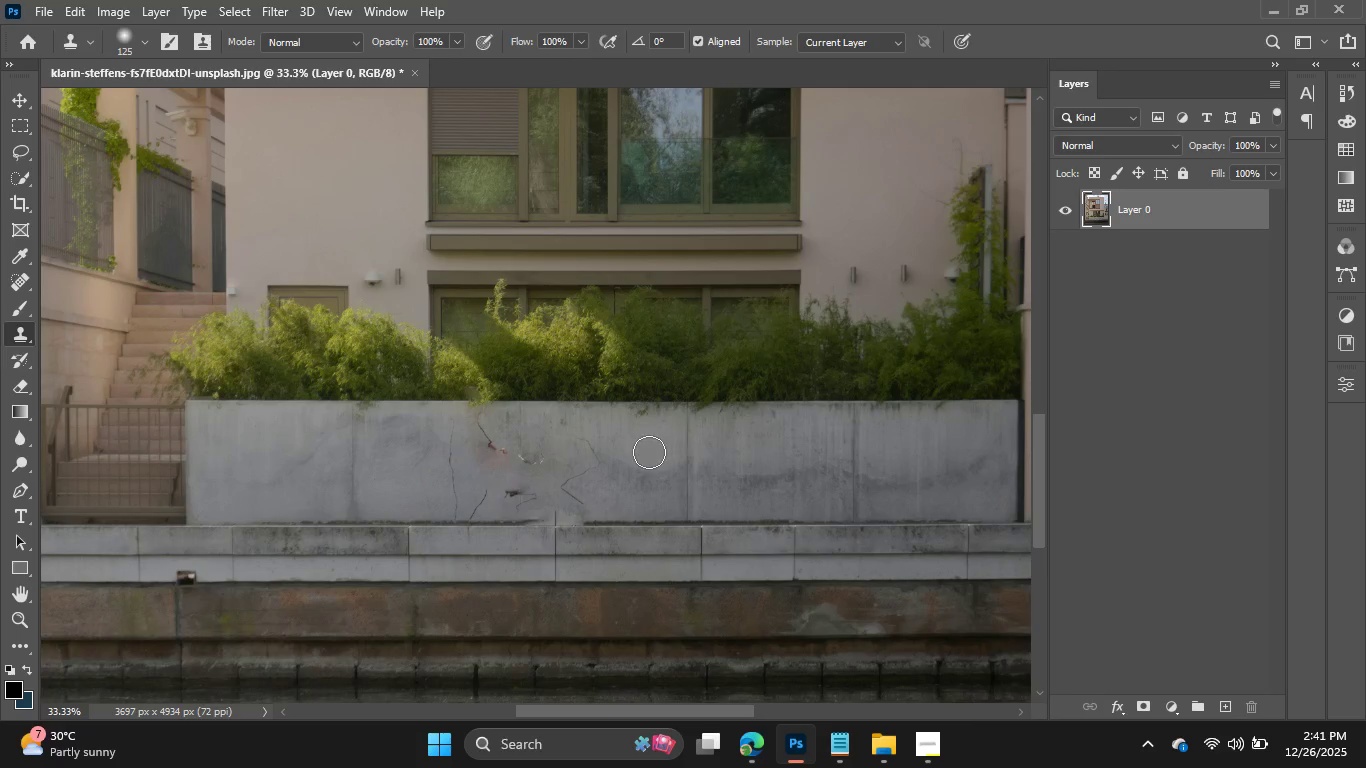 
hold_key(key=AltLeft, duration=1.39)
left_click([625, 486])
 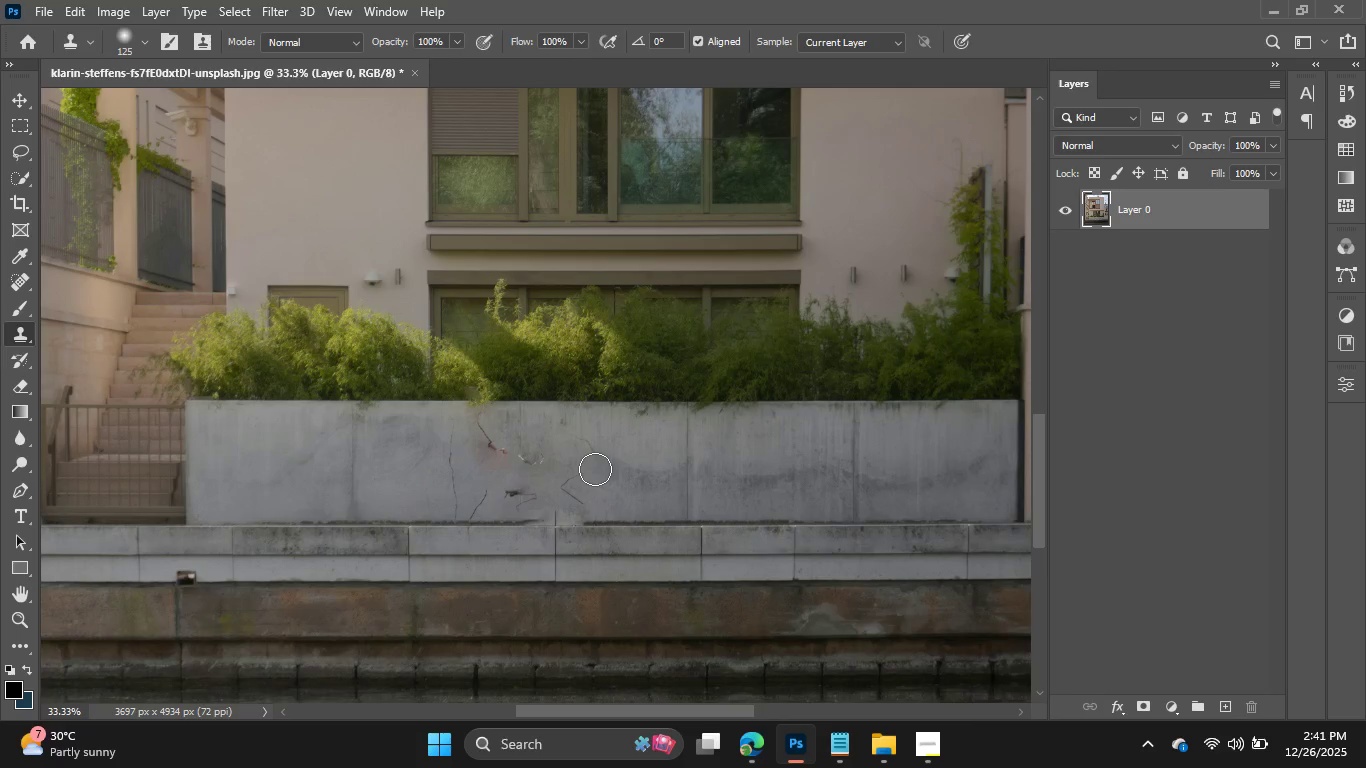 
left_click([595, 469])
 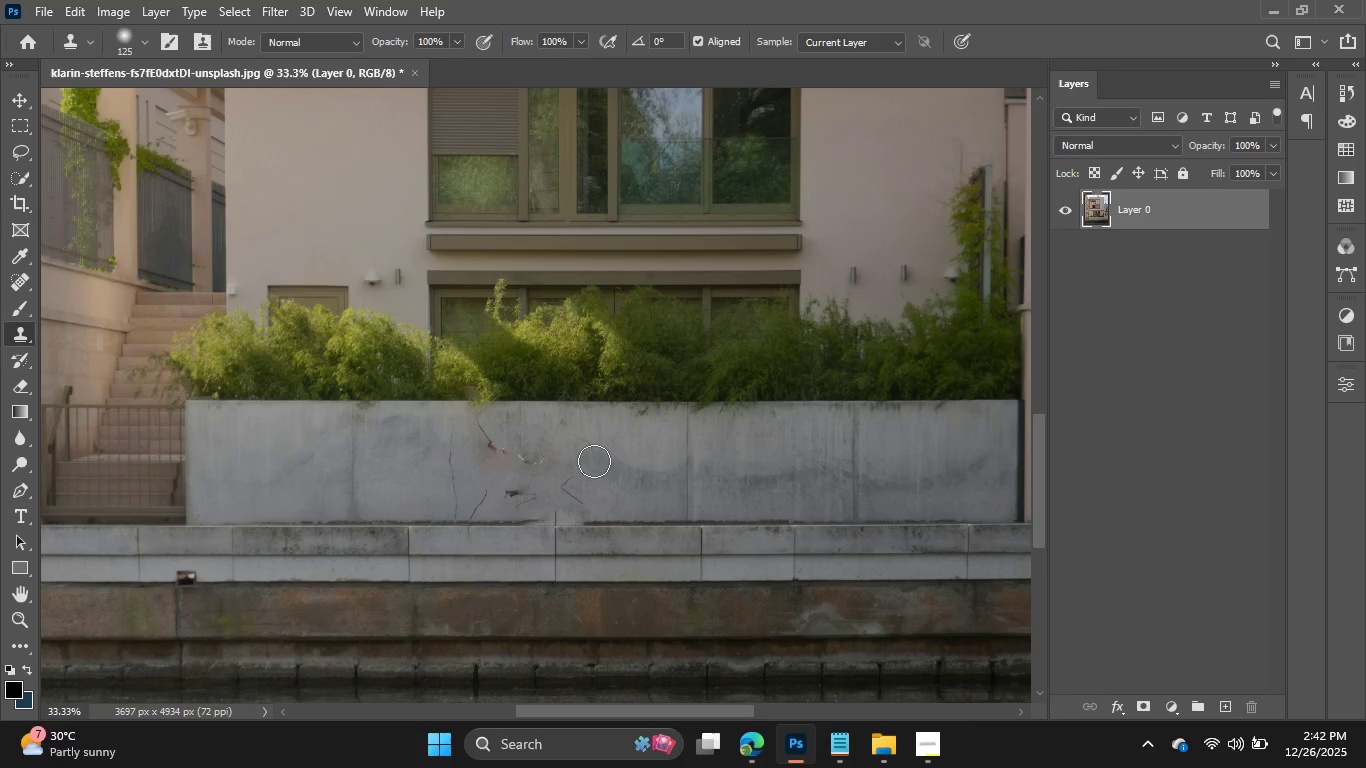 
left_click_drag(start_coordinate=[594, 461], to_coordinate=[586, 451])
 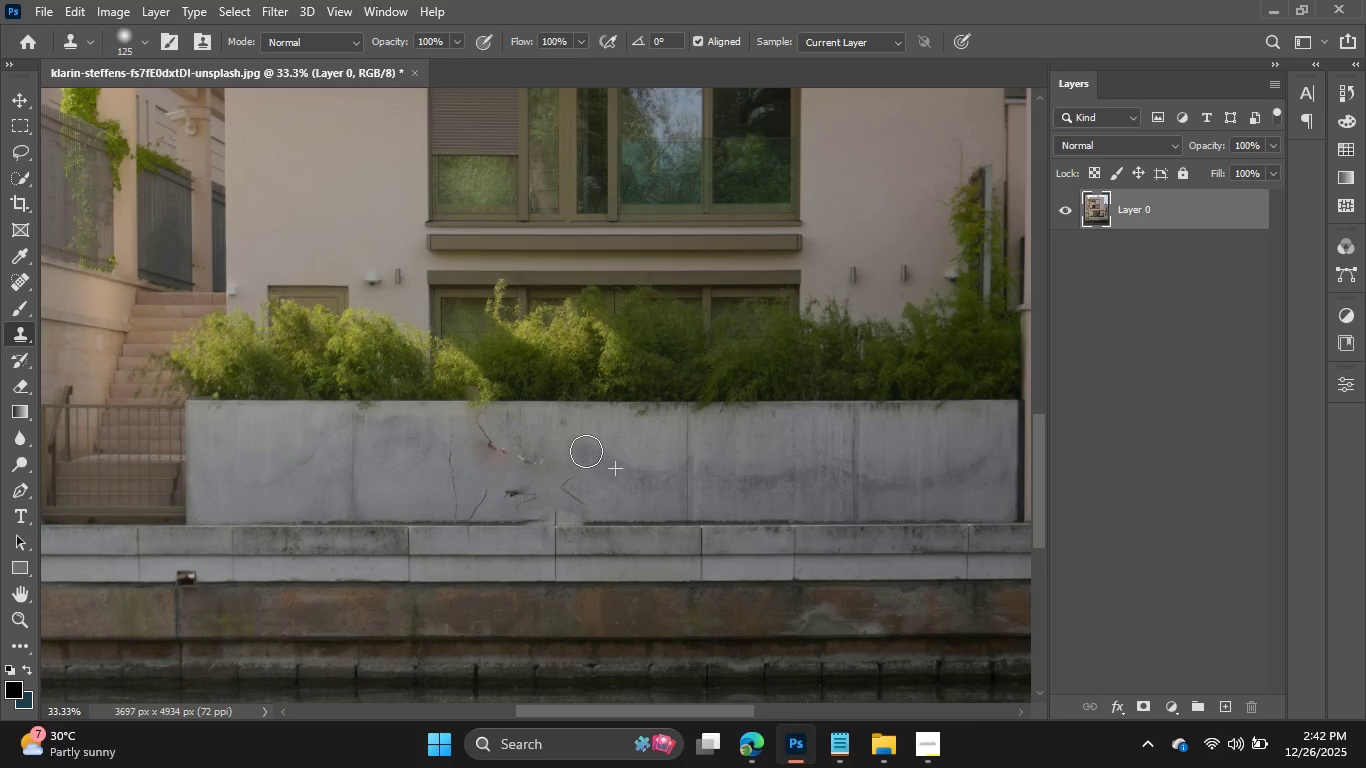 
left_click([586, 451])
 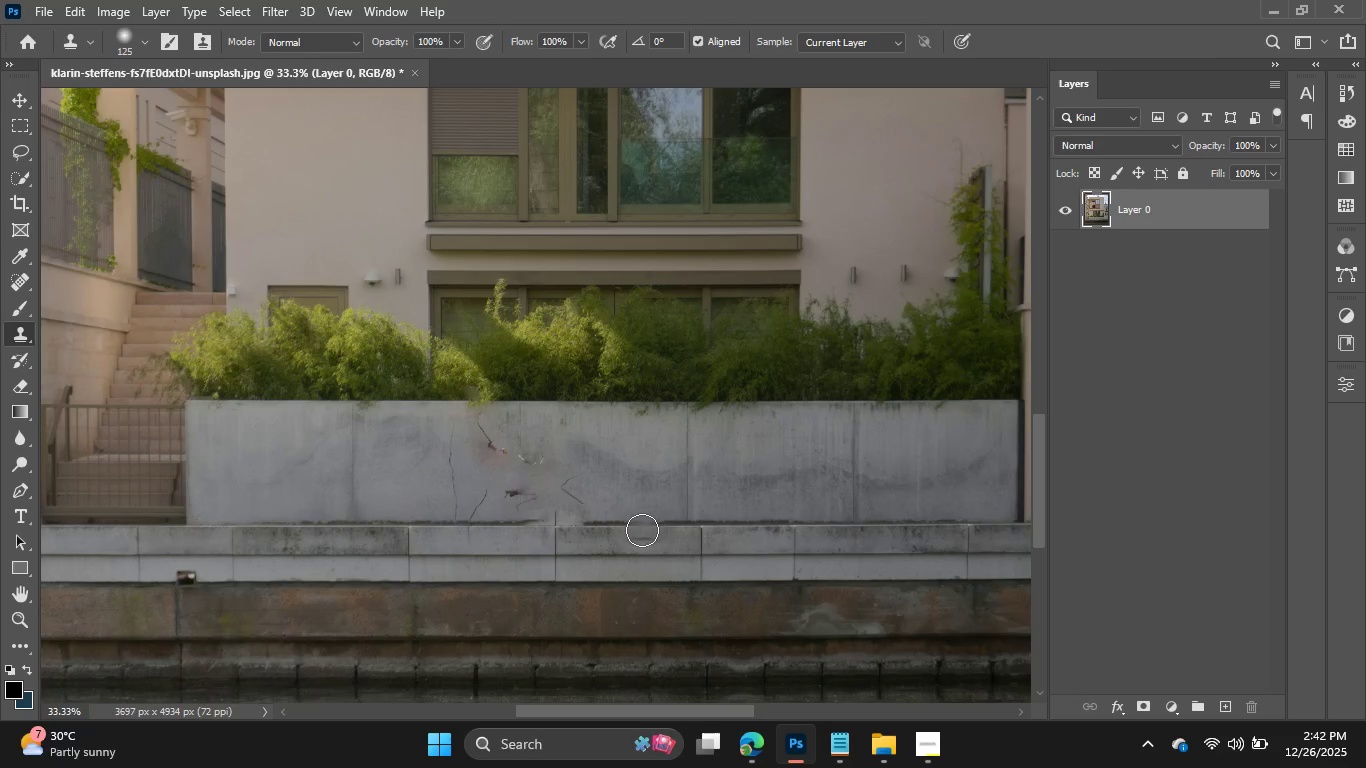 
hold_key(key=AltLeft, duration=0.89)
left_click([640, 453])
 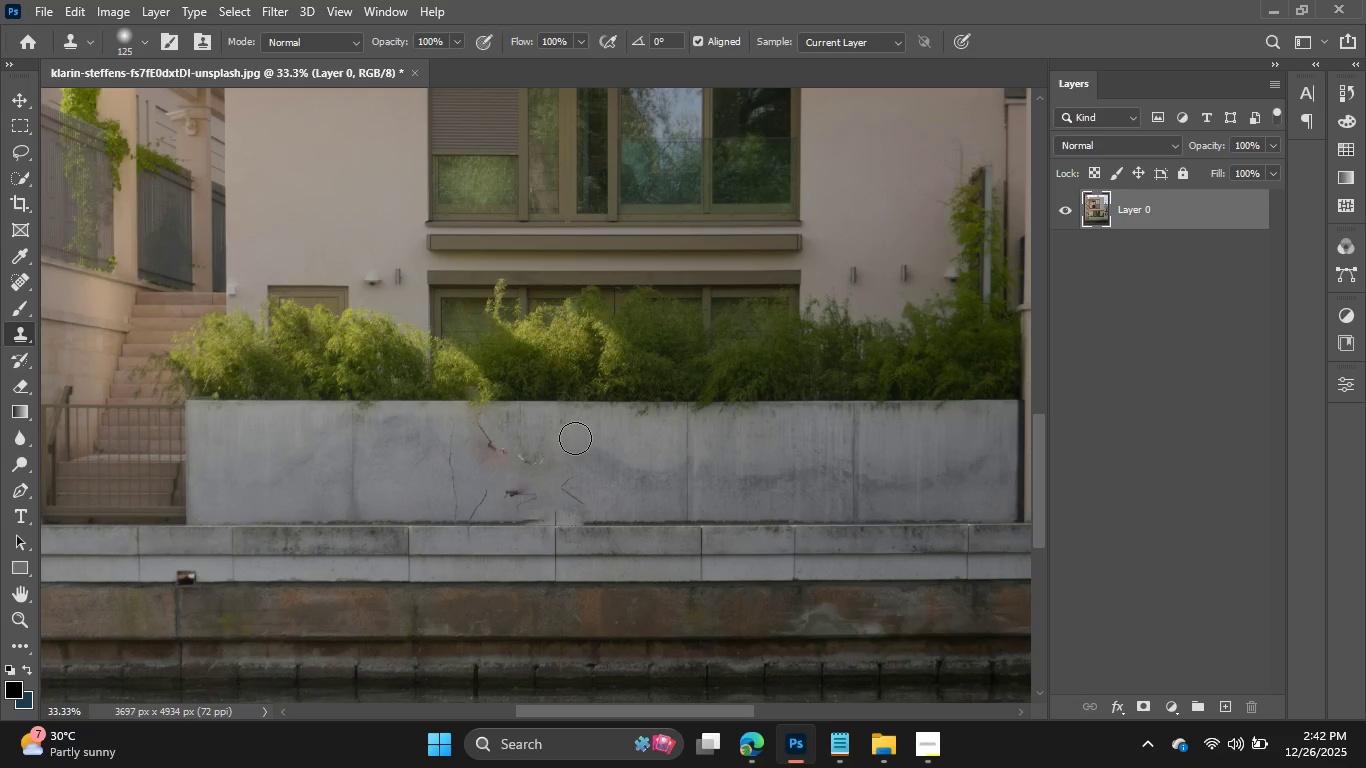 
left_click_drag(start_coordinate=[575, 438], to_coordinate=[548, 439])
 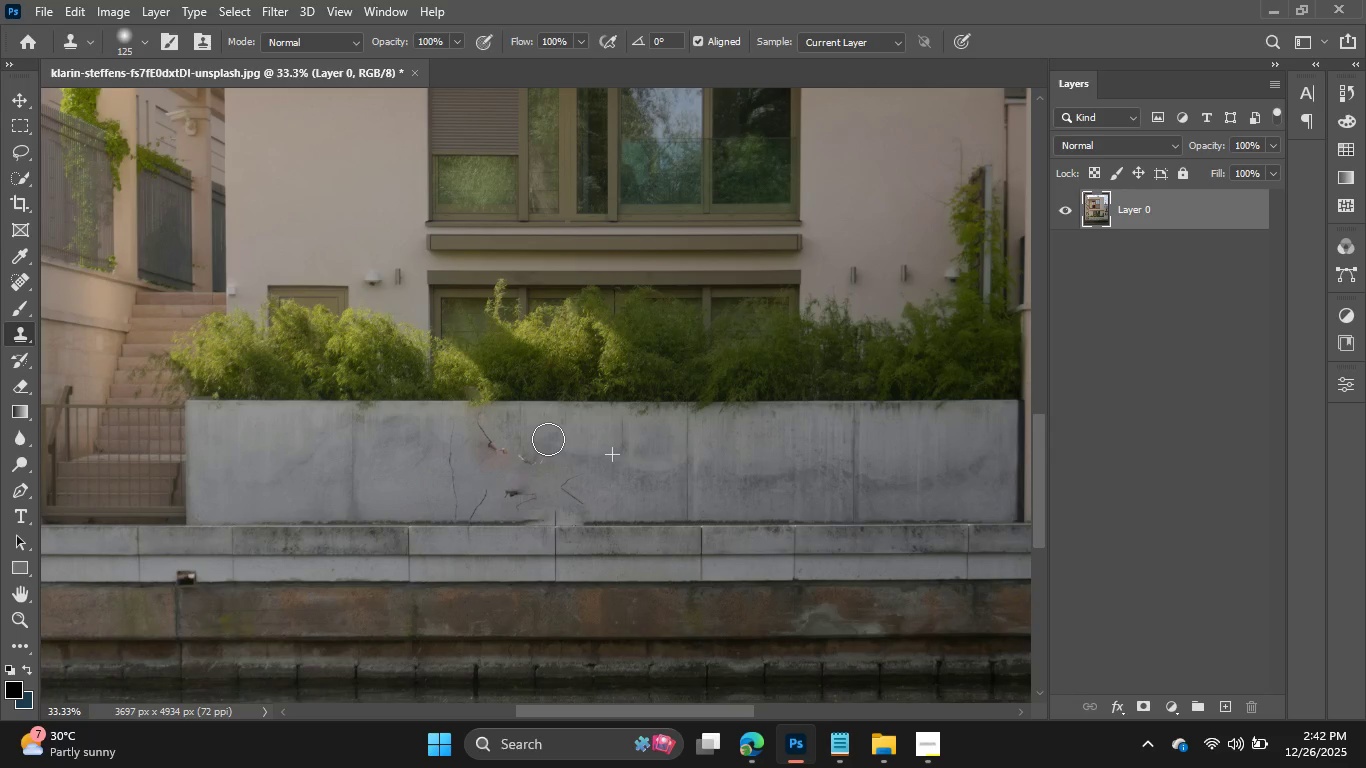 
left_click_drag(start_coordinate=[548, 439], to_coordinate=[653, 520])
 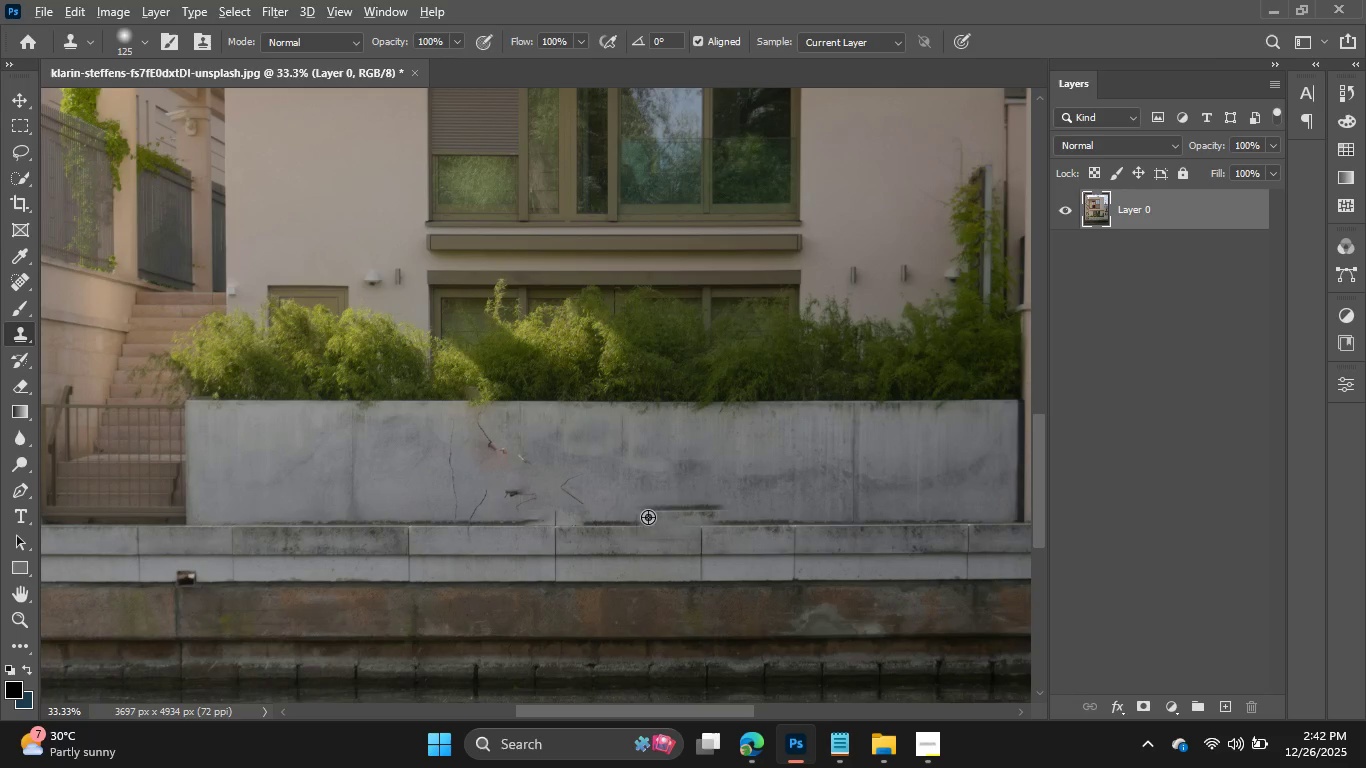 
hold_key(key=AltLeft, duration=1.5)
left_click([608, 495])
 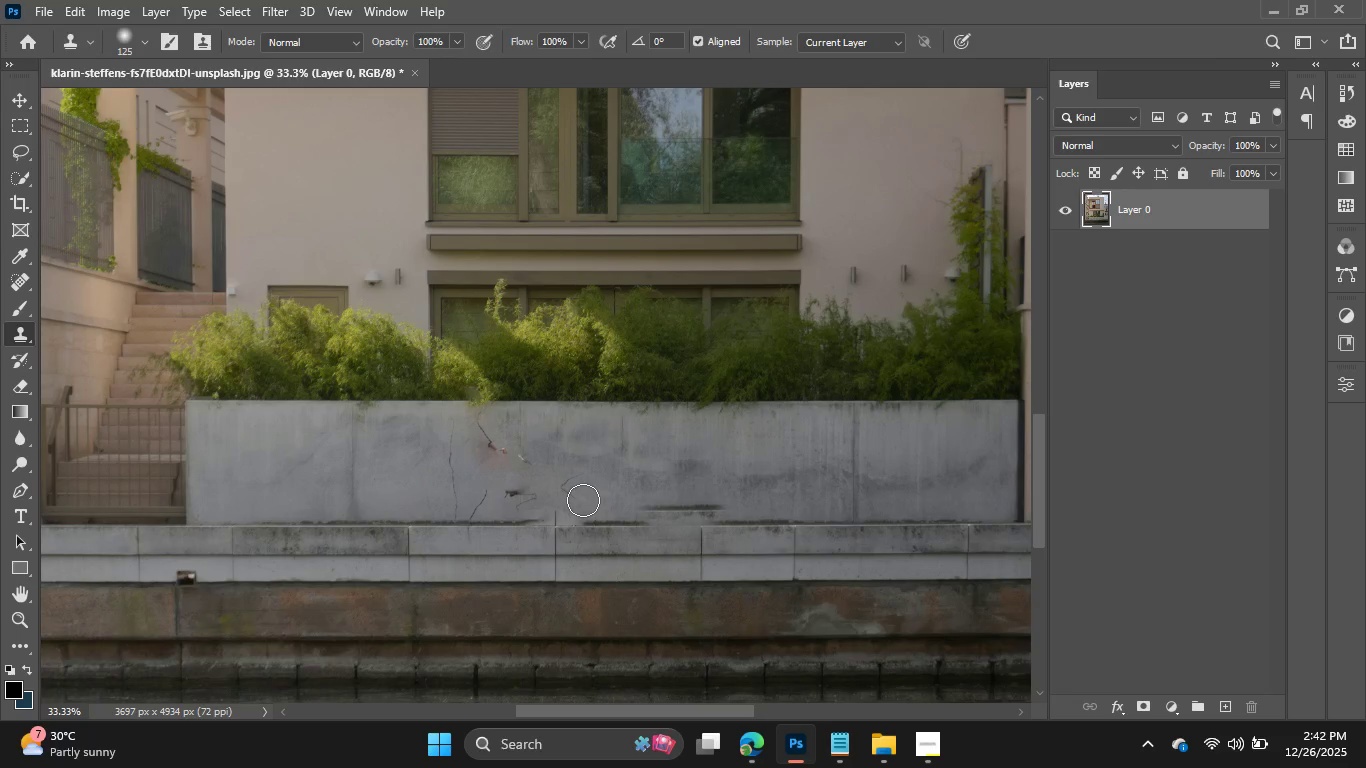 
left_click([583, 500])
 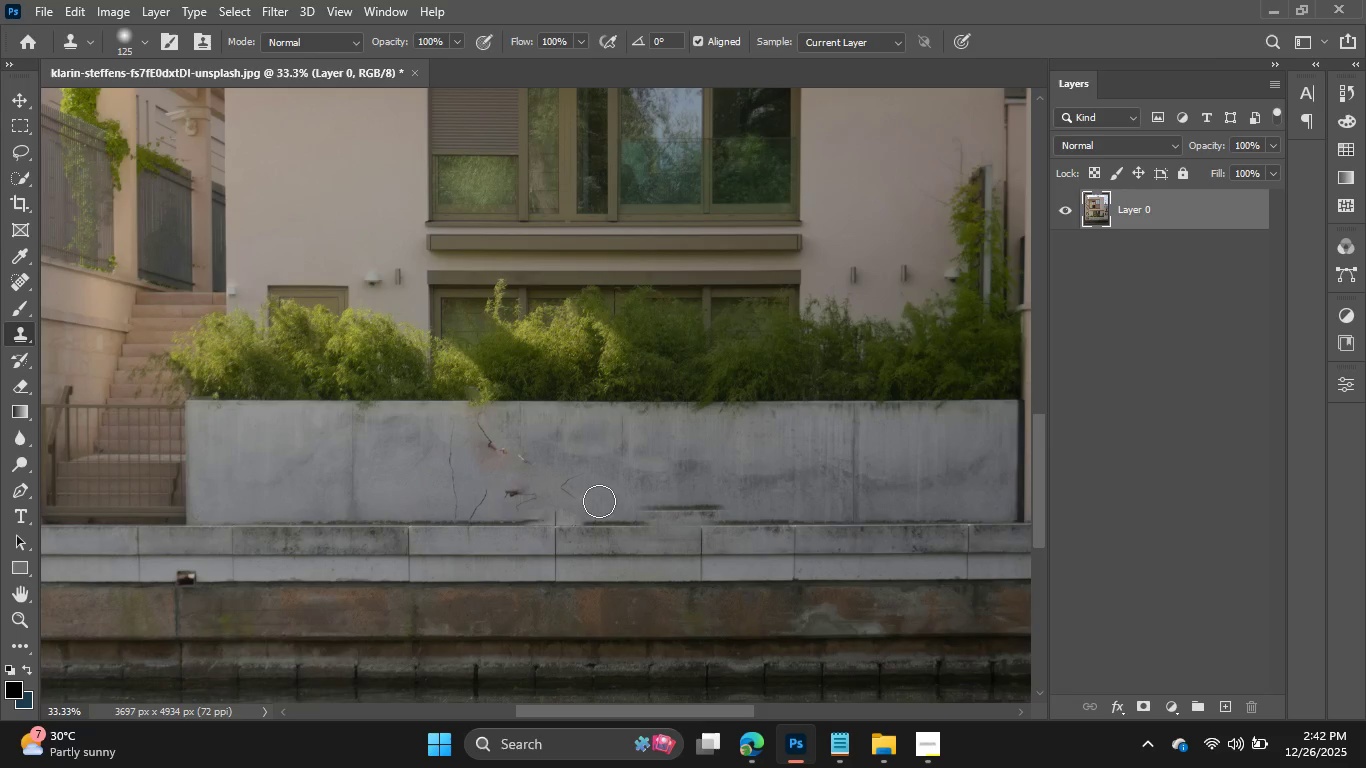 
hold_key(key=AltLeft, duration=0.59)
left_click_drag(start_coordinate=[594, 501], to_coordinate=[576, 492])
 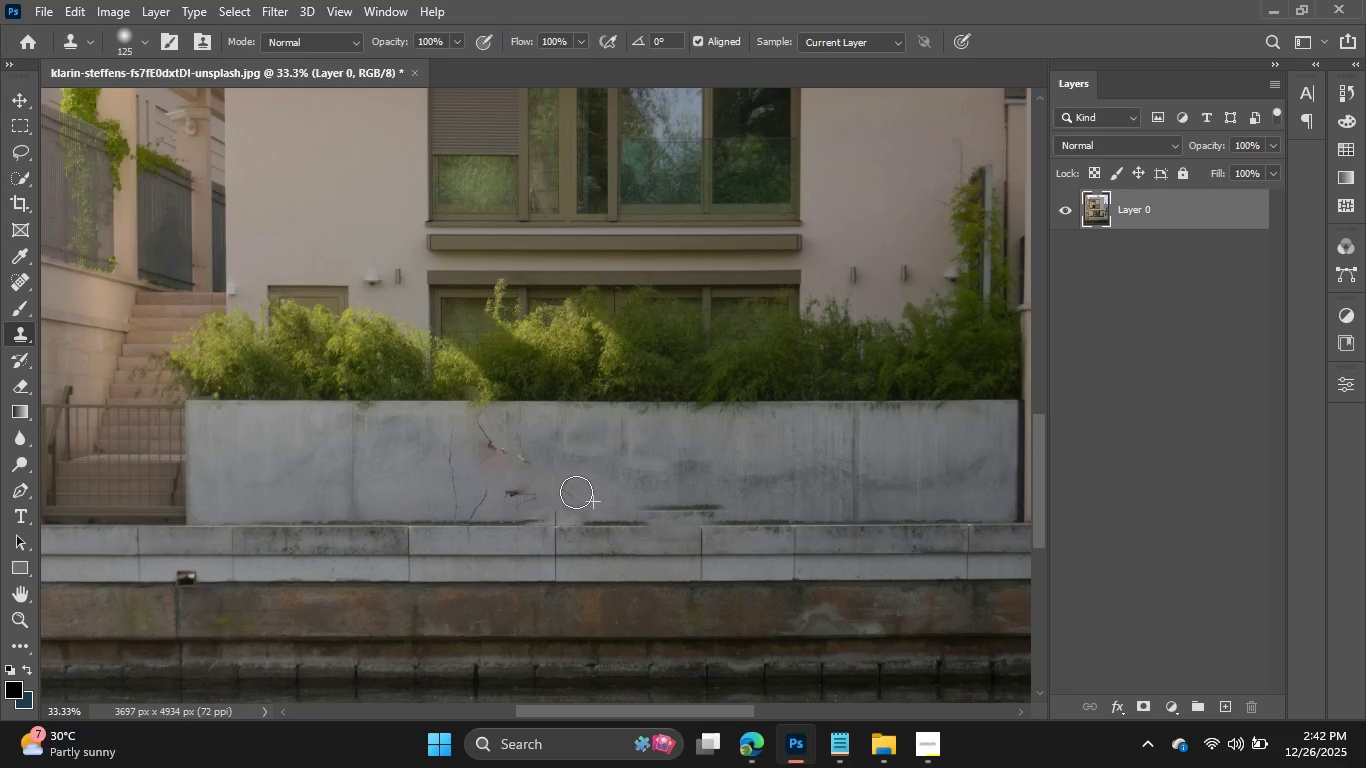 
left_click([576, 492])
 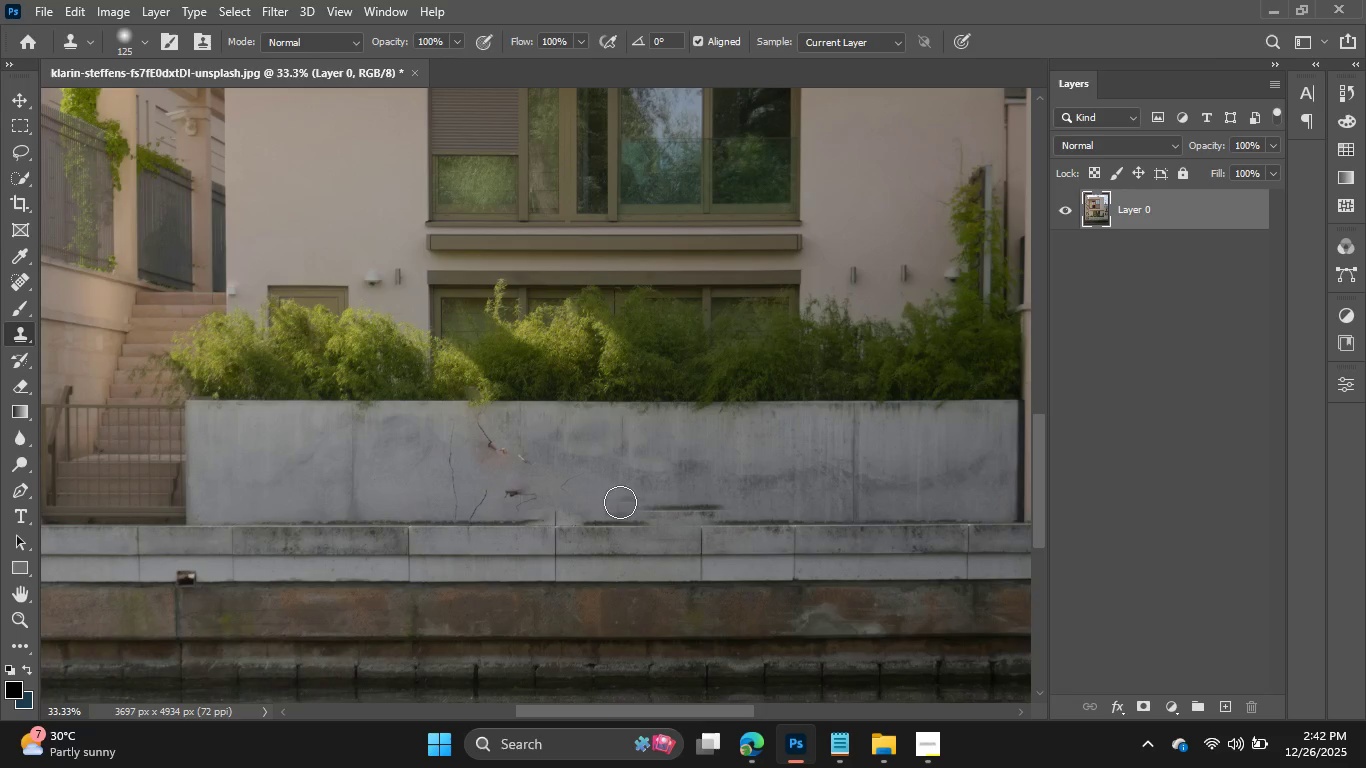 
hold_key(key=AltLeft, duration=0.64)
left_click([593, 501])
 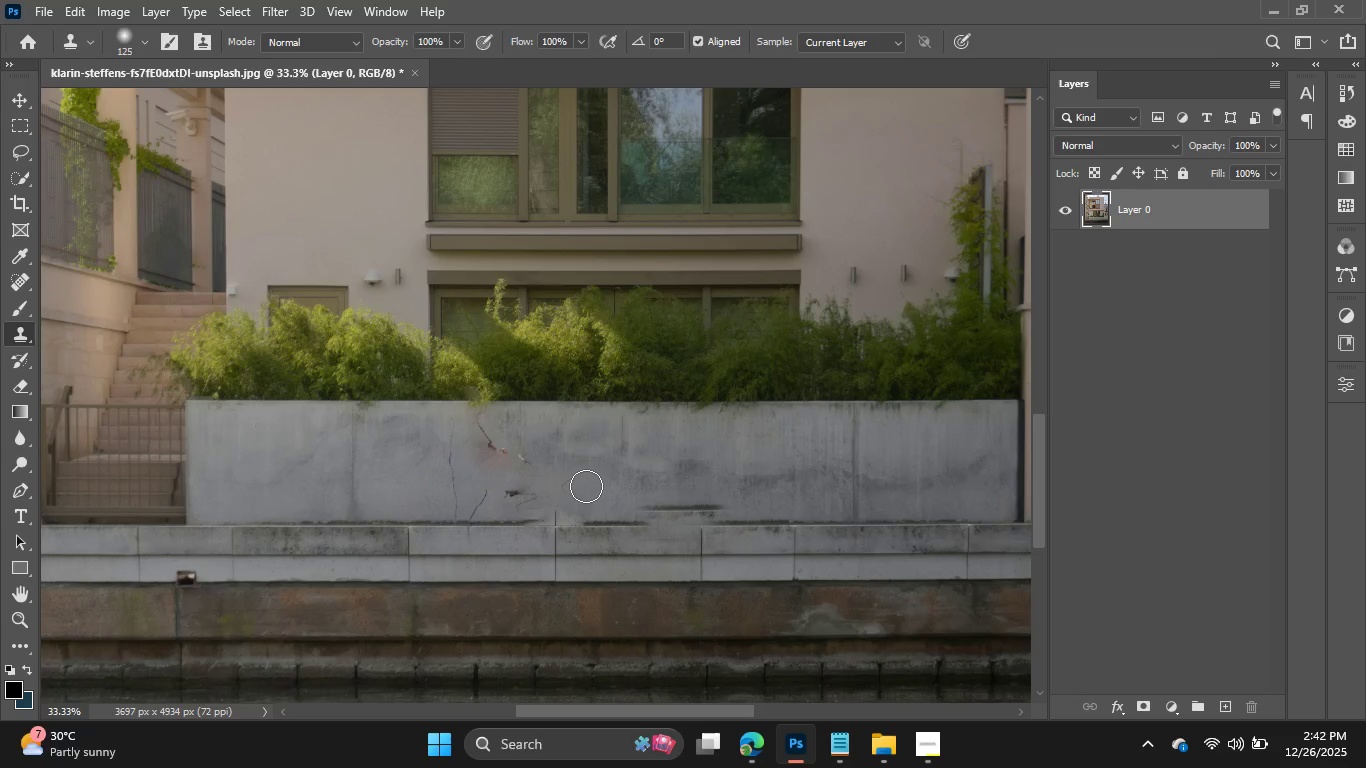 
left_click([585, 486])
 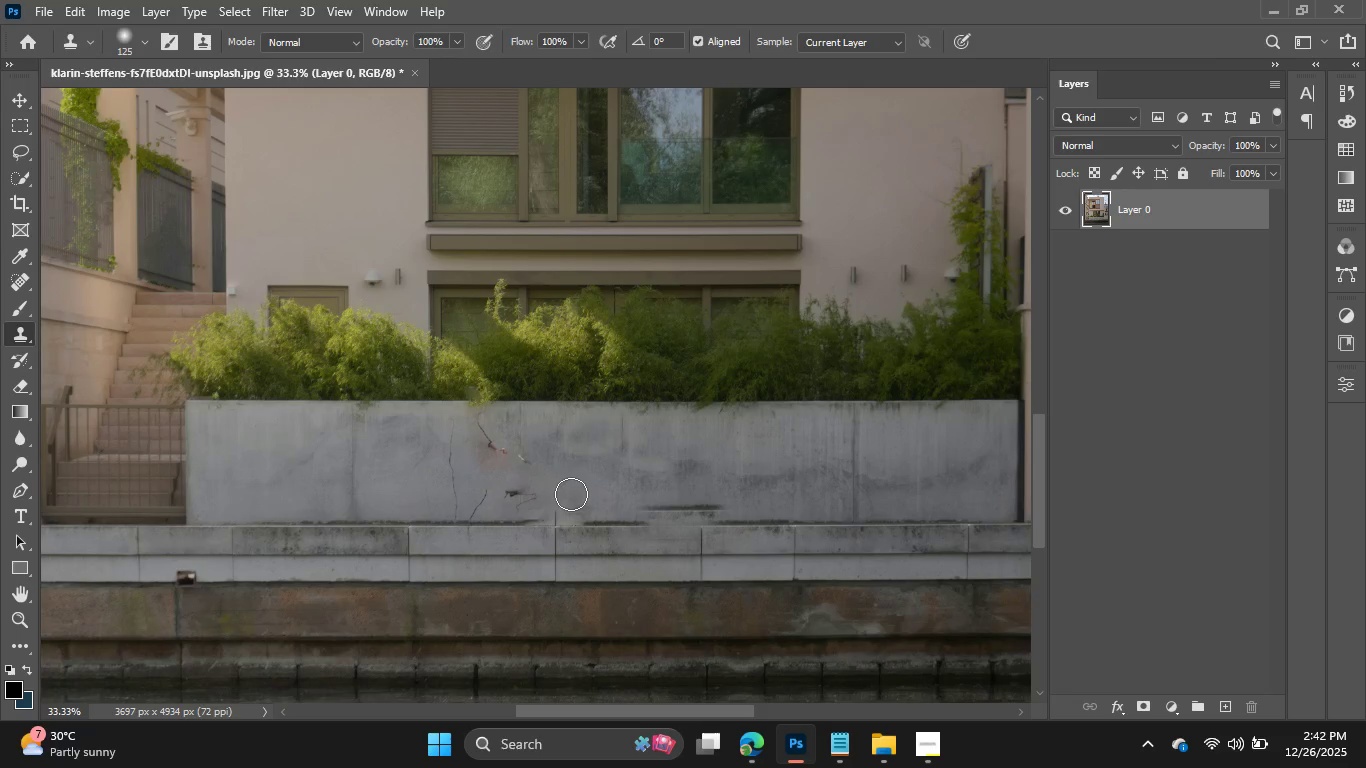 
left_click_drag(start_coordinate=[571, 494], to_coordinate=[562, 468])
 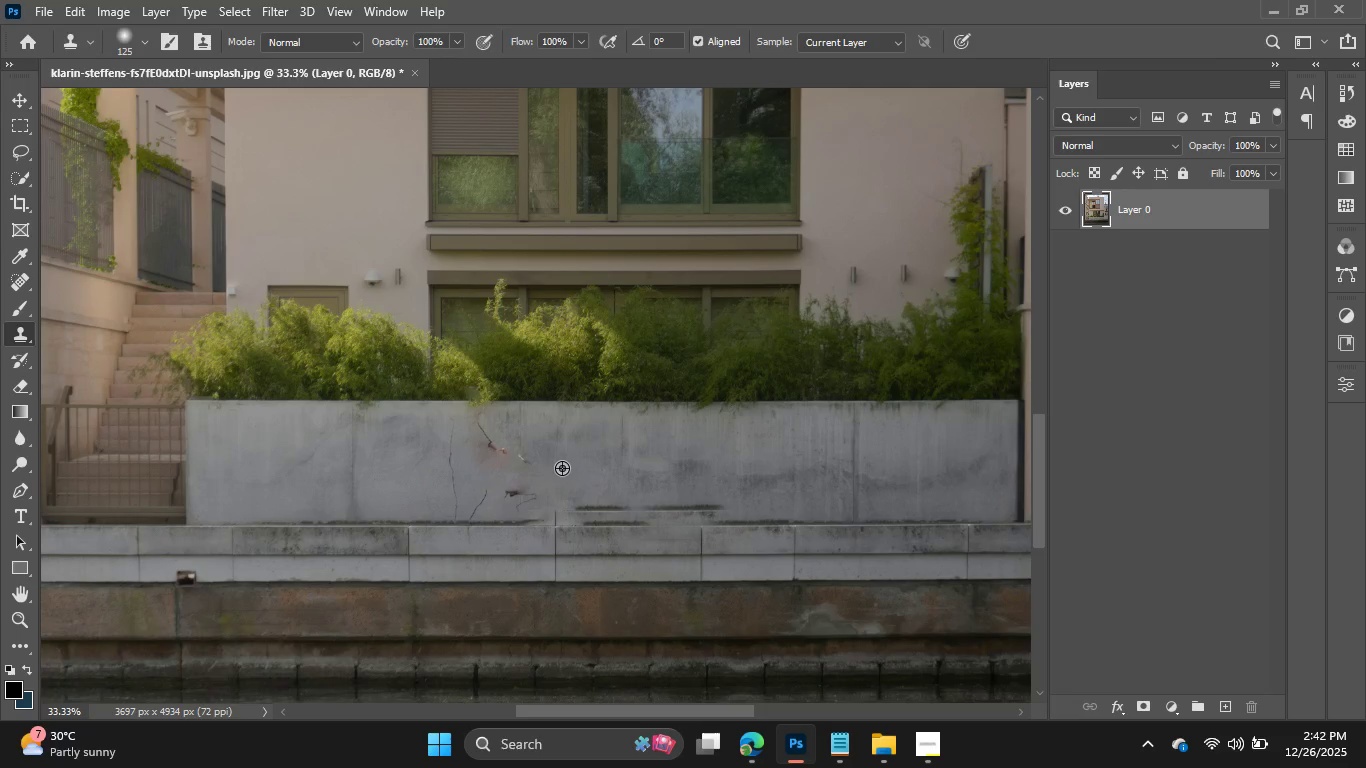 
hold_key(key=AltLeft, duration=1.52)
 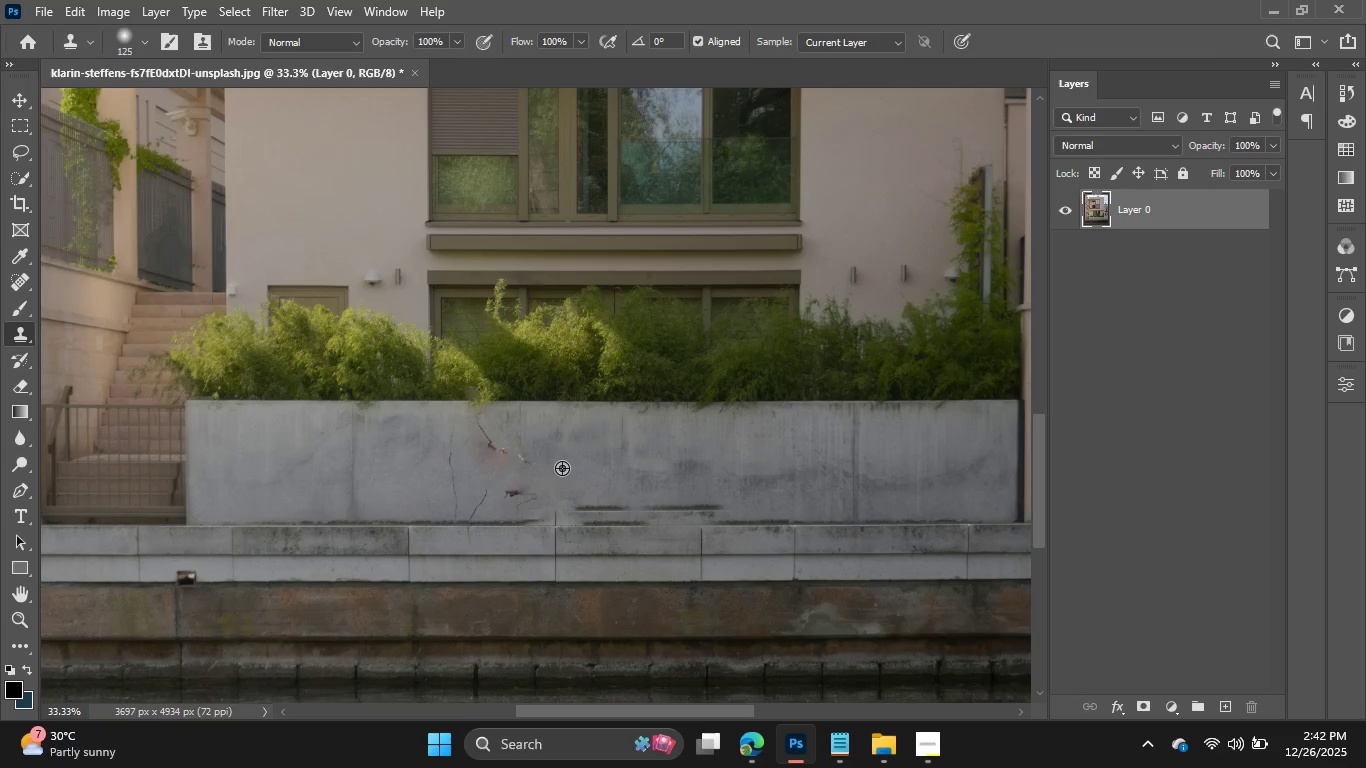 
hold_key(key=AltLeft, duration=1.53)
 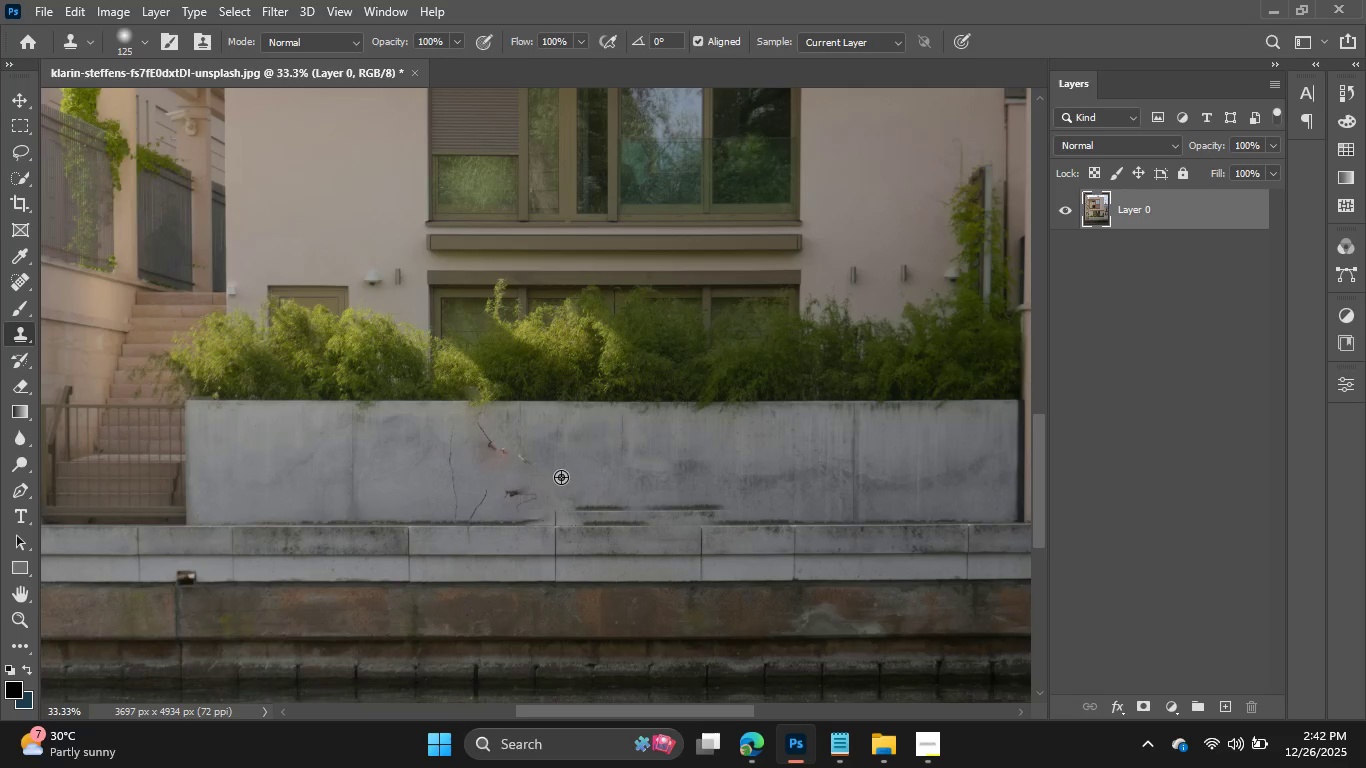 
hold_key(key=AltLeft, duration=1.5)
 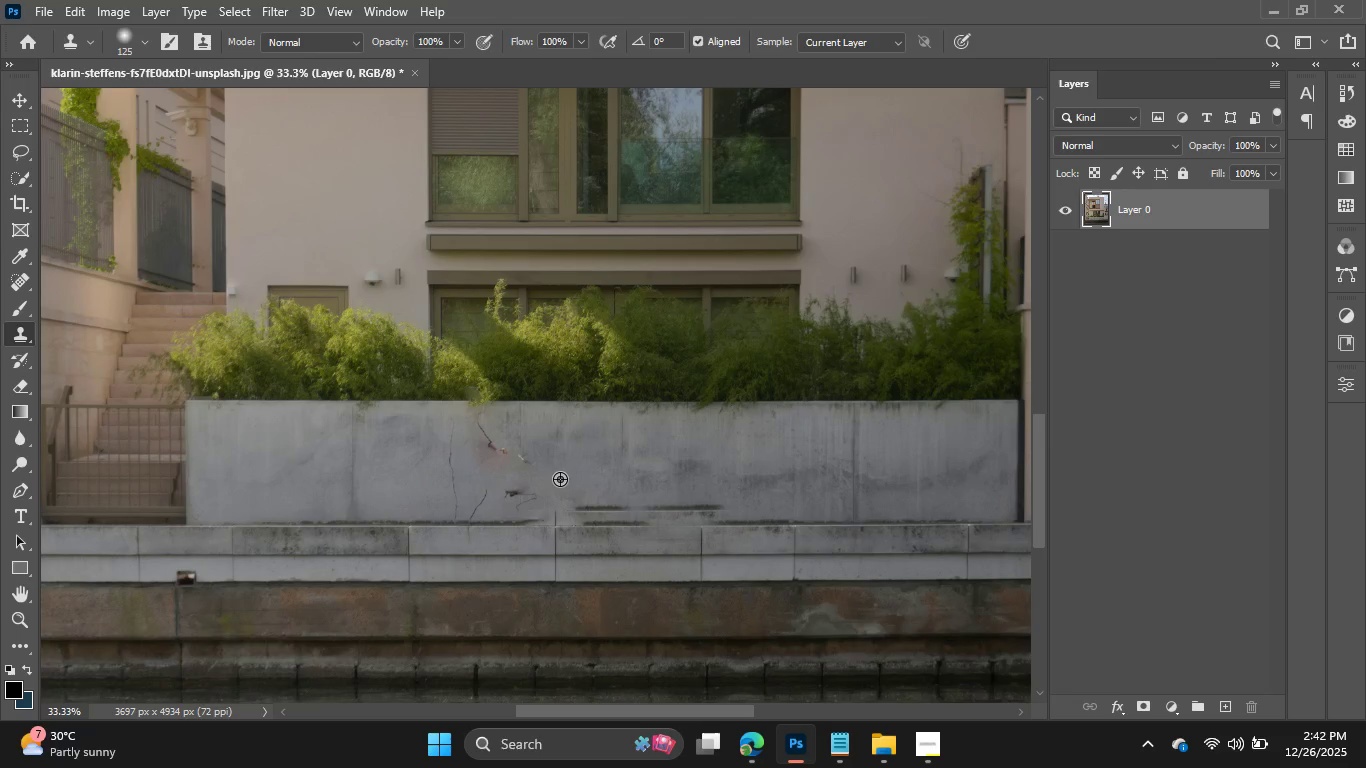 
hold_key(key=AltLeft, duration=0.84)
left_click([560, 479])
 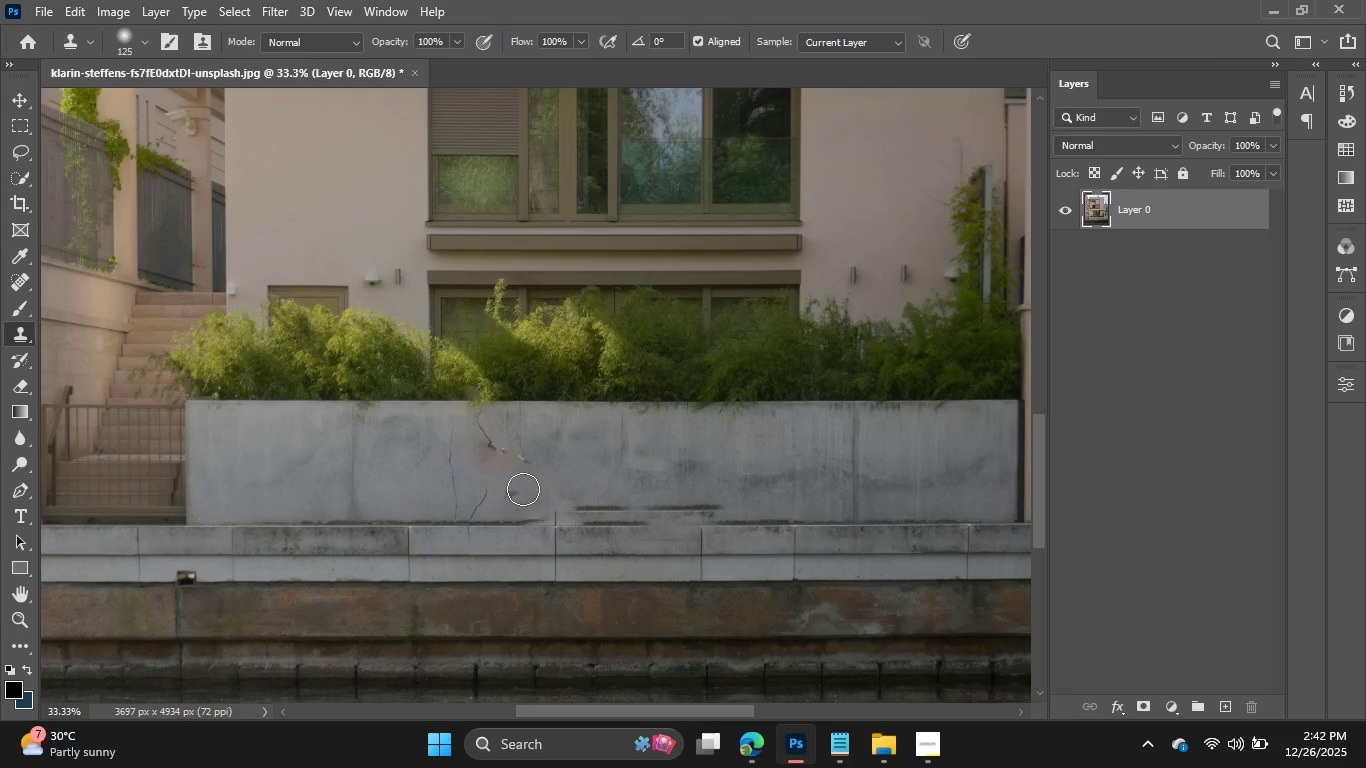 
left_click_drag(start_coordinate=[523, 489], to_coordinate=[530, 495])
 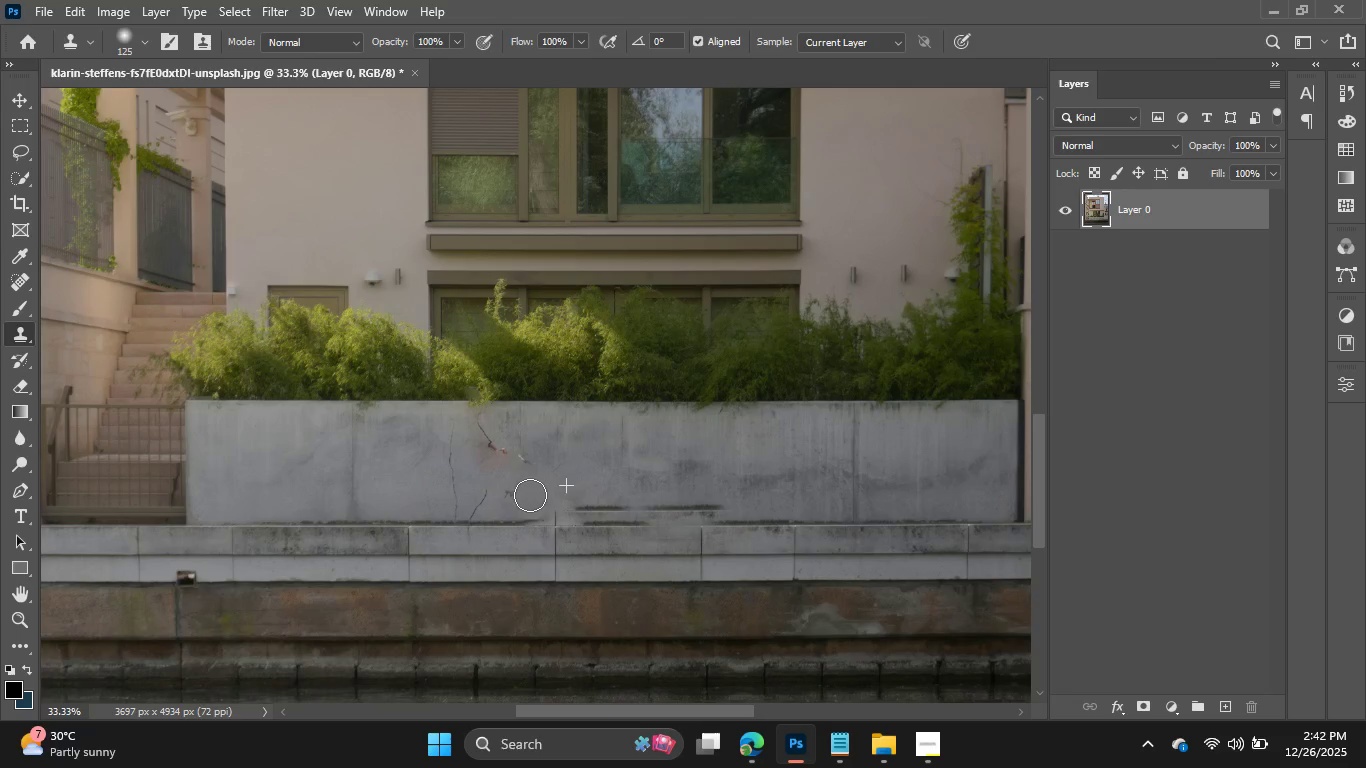 
left_click([530, 495])
 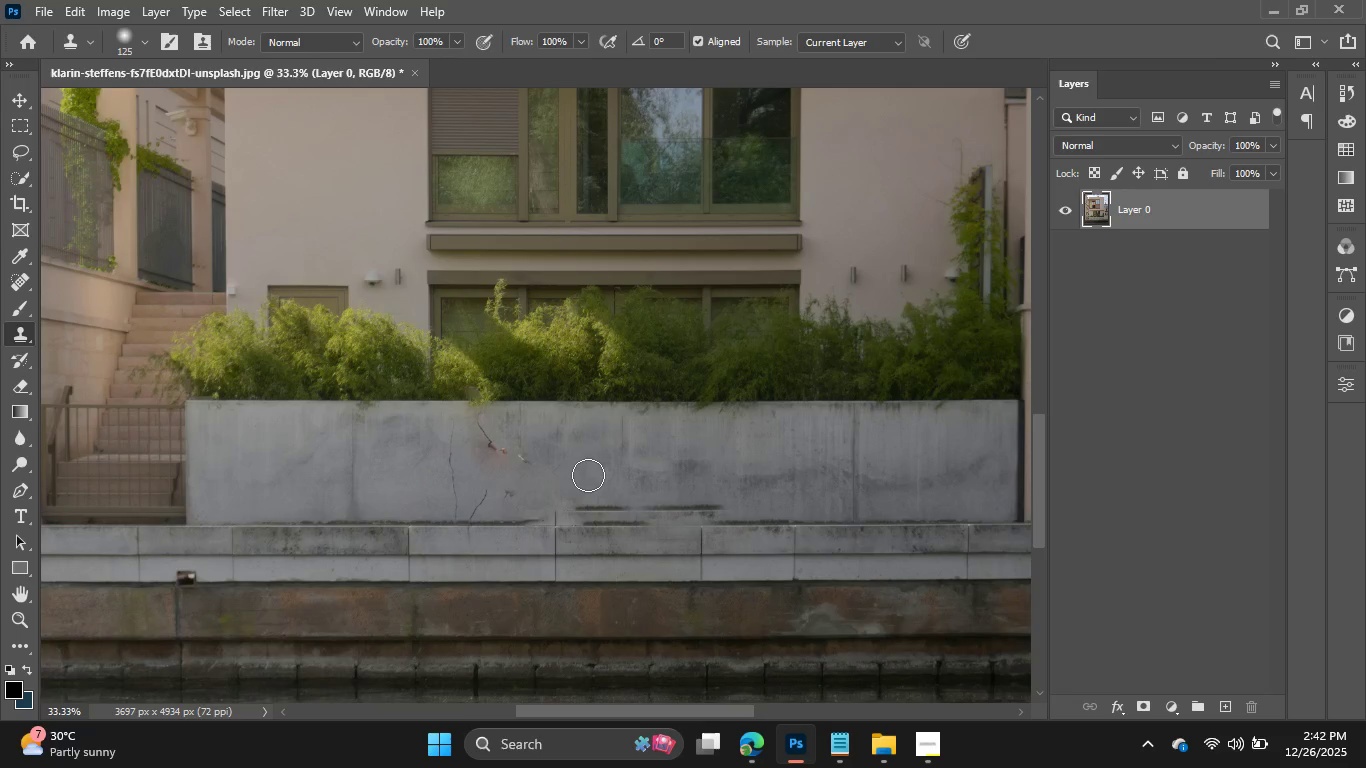 
hold_key(key=AltLeft, duration=1.11)
 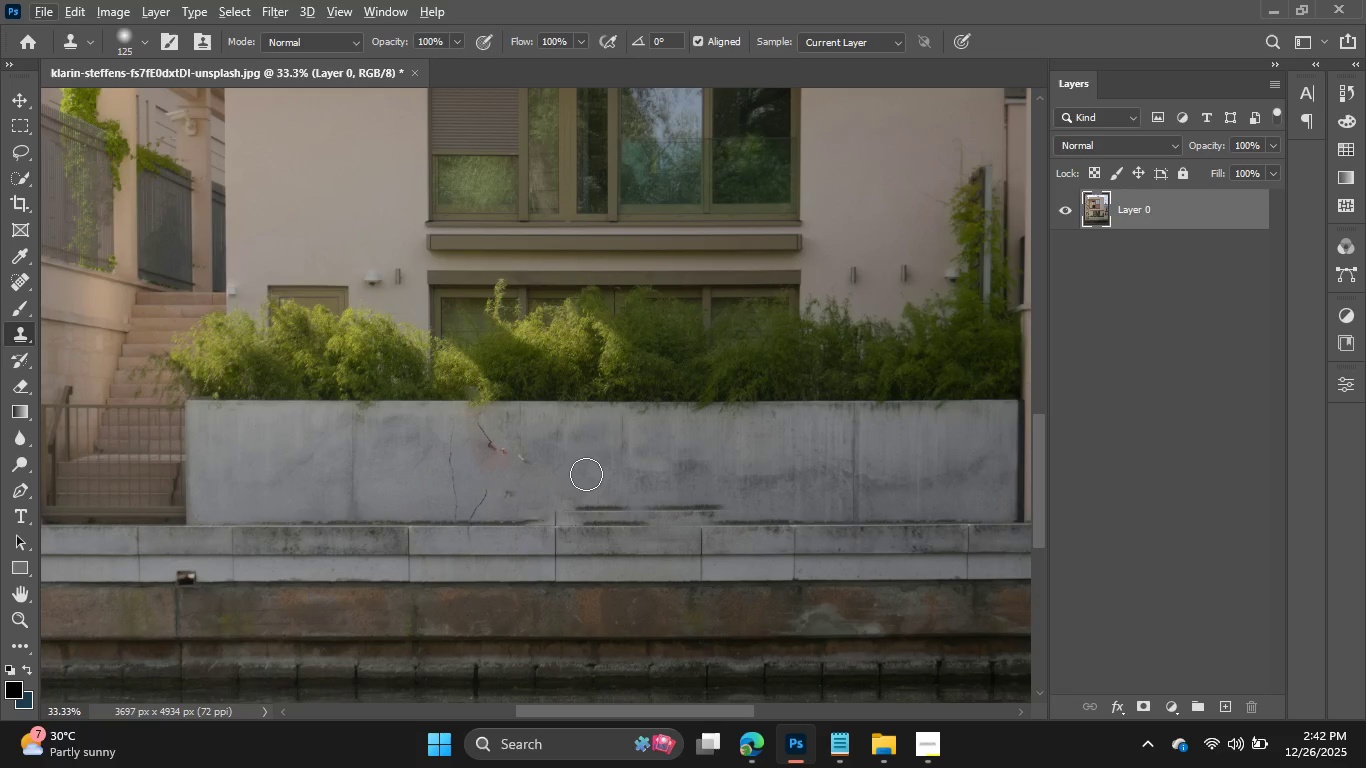 
hold_key(key=AltLeft, duration=1.8)
 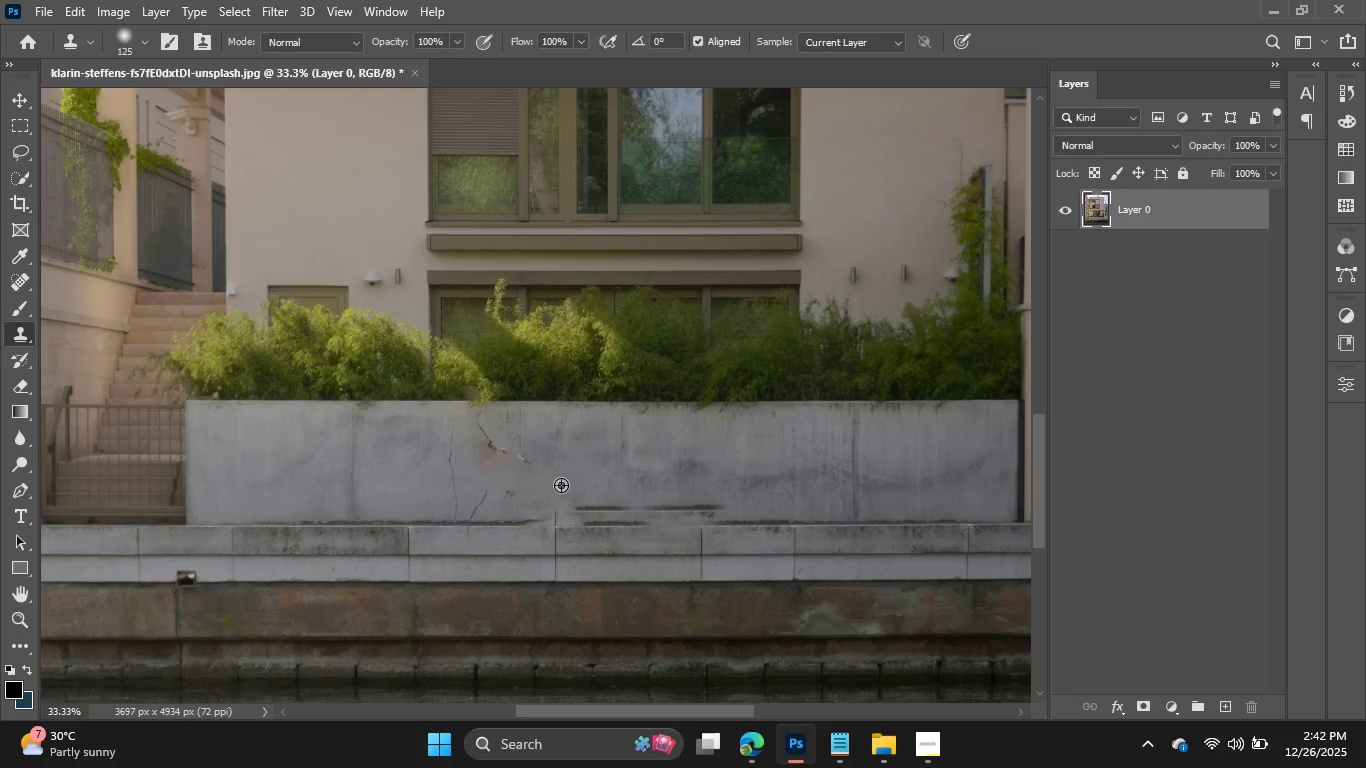 
hold_key(key=AltLeft, duration=1.44)
left_click_drag(start_coordinate=[565, 469], to_coordinate=[513, 491])
 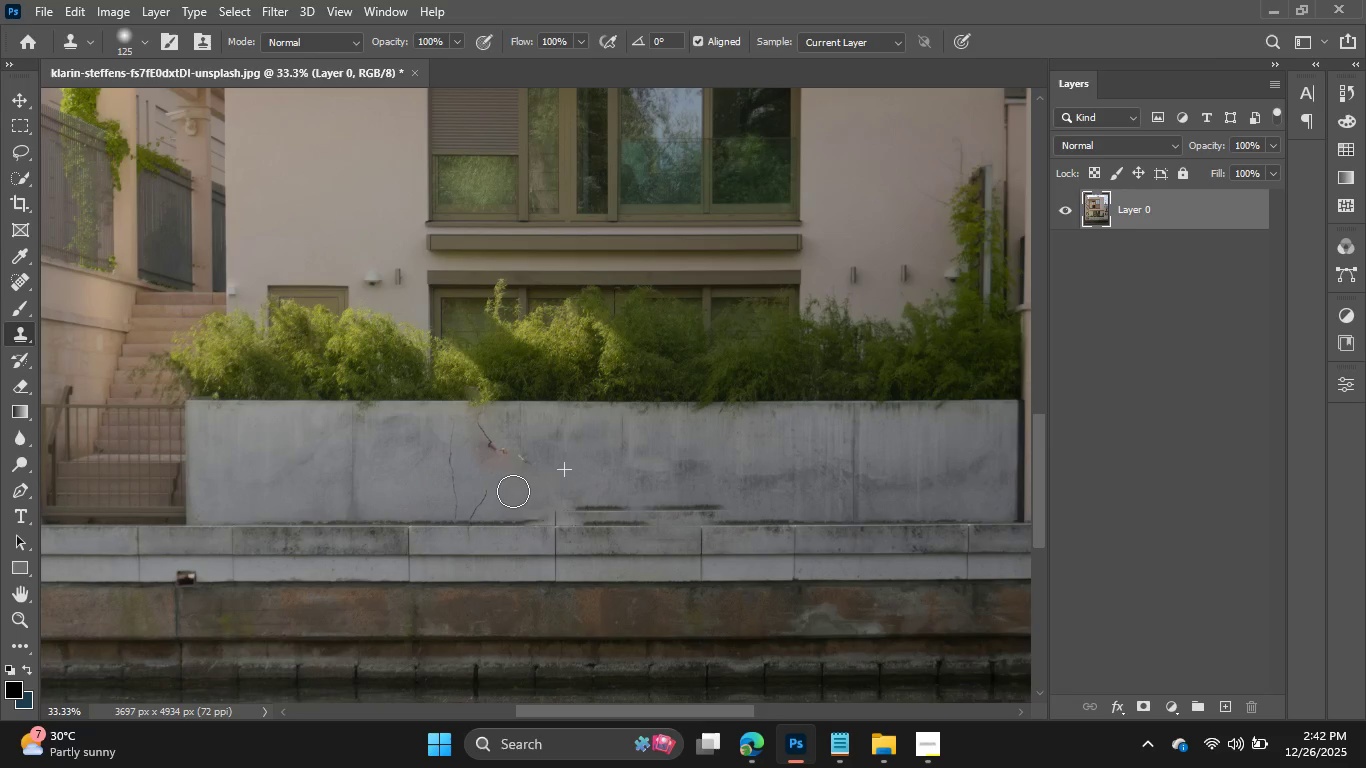 
left_click([513, 491])
 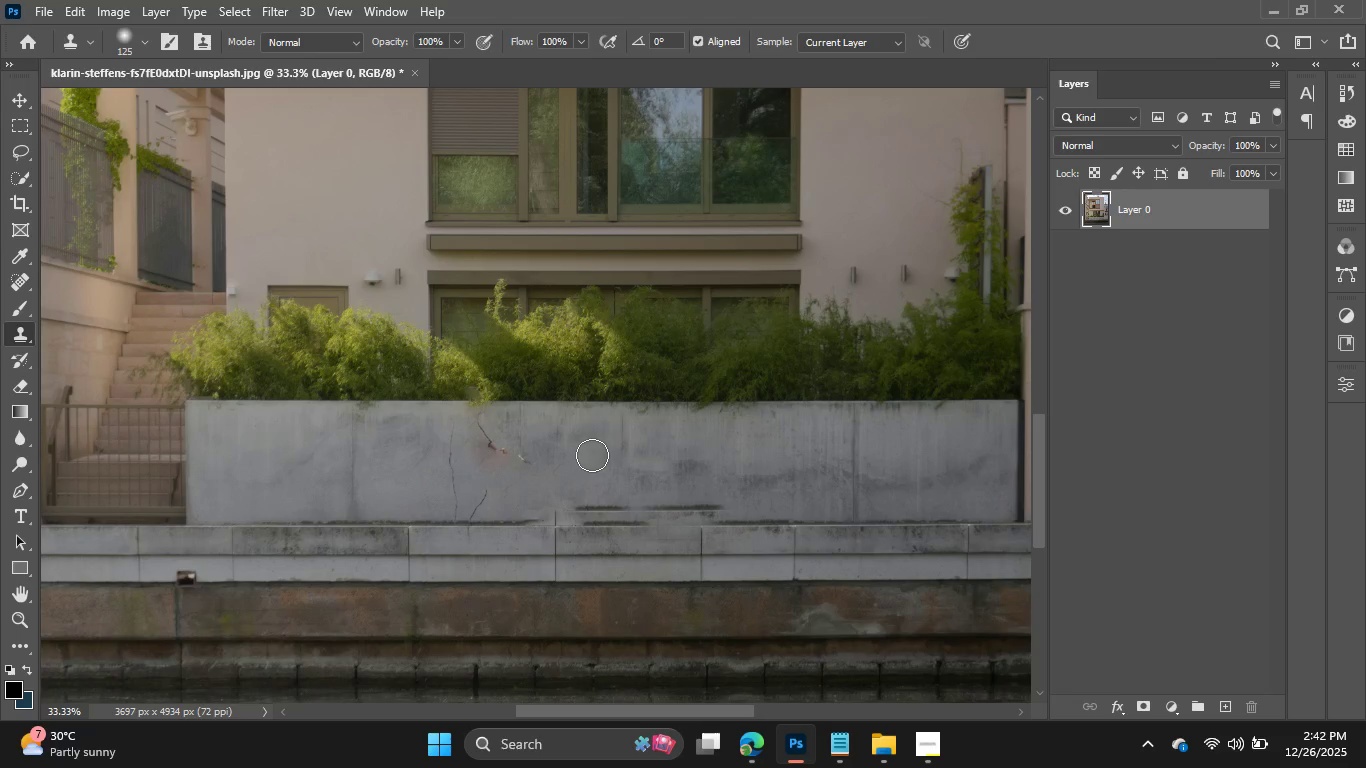 
wait(9.89)
 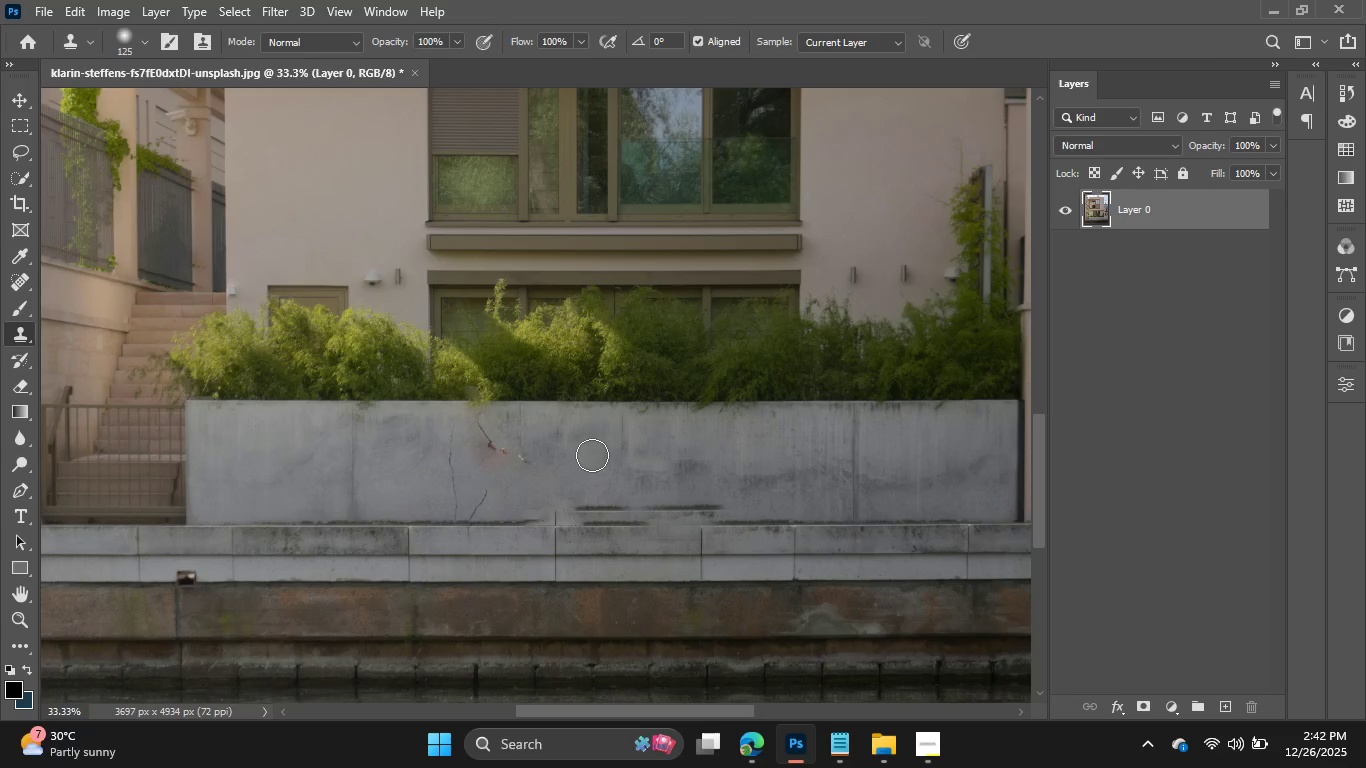 
hold_key(key=AltLeft, duration=0.55)
left_click([601, 478])
 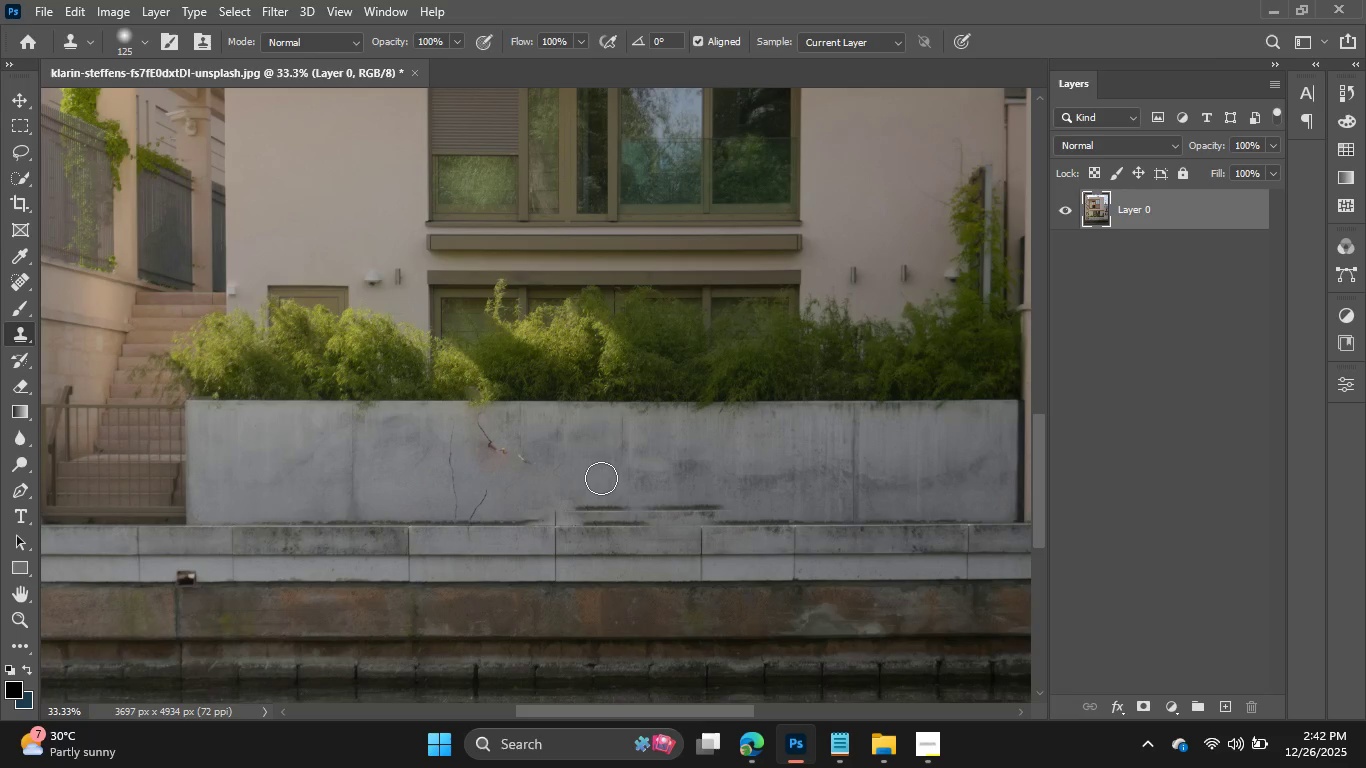 
hold_key(key=AltLeft, duration=7.08)
left_click([583, 501])
 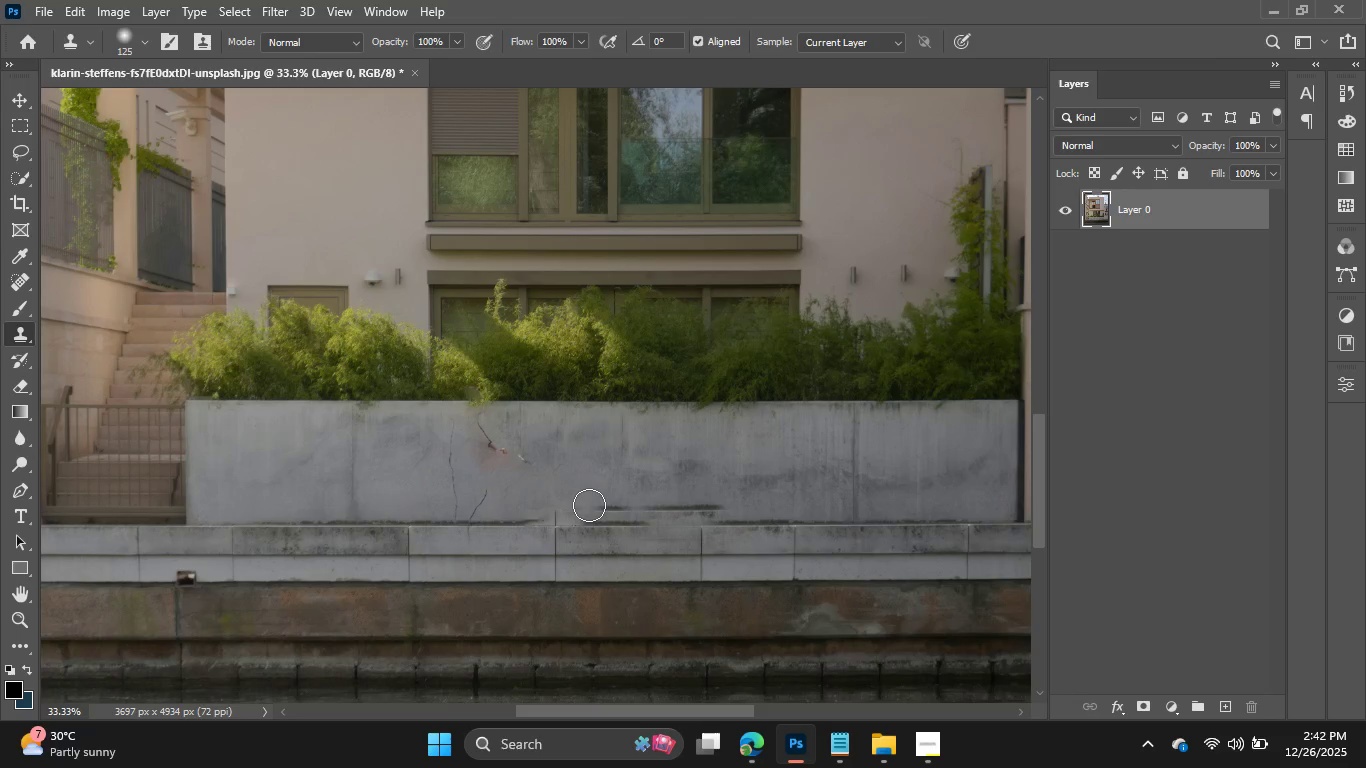 
left_click_drag(start_coordinate=[589, 505], to_coordinate=[600, 505])
 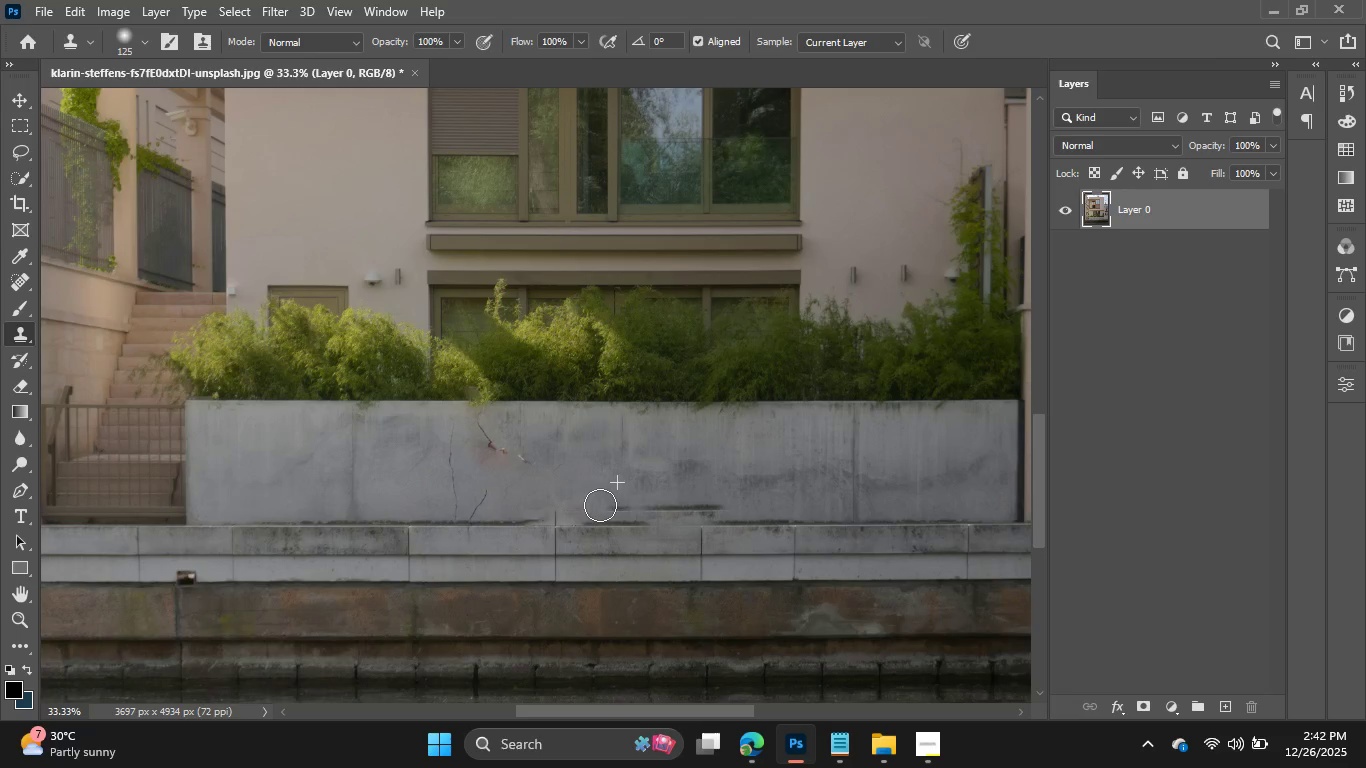 
left_click([600, 505])
 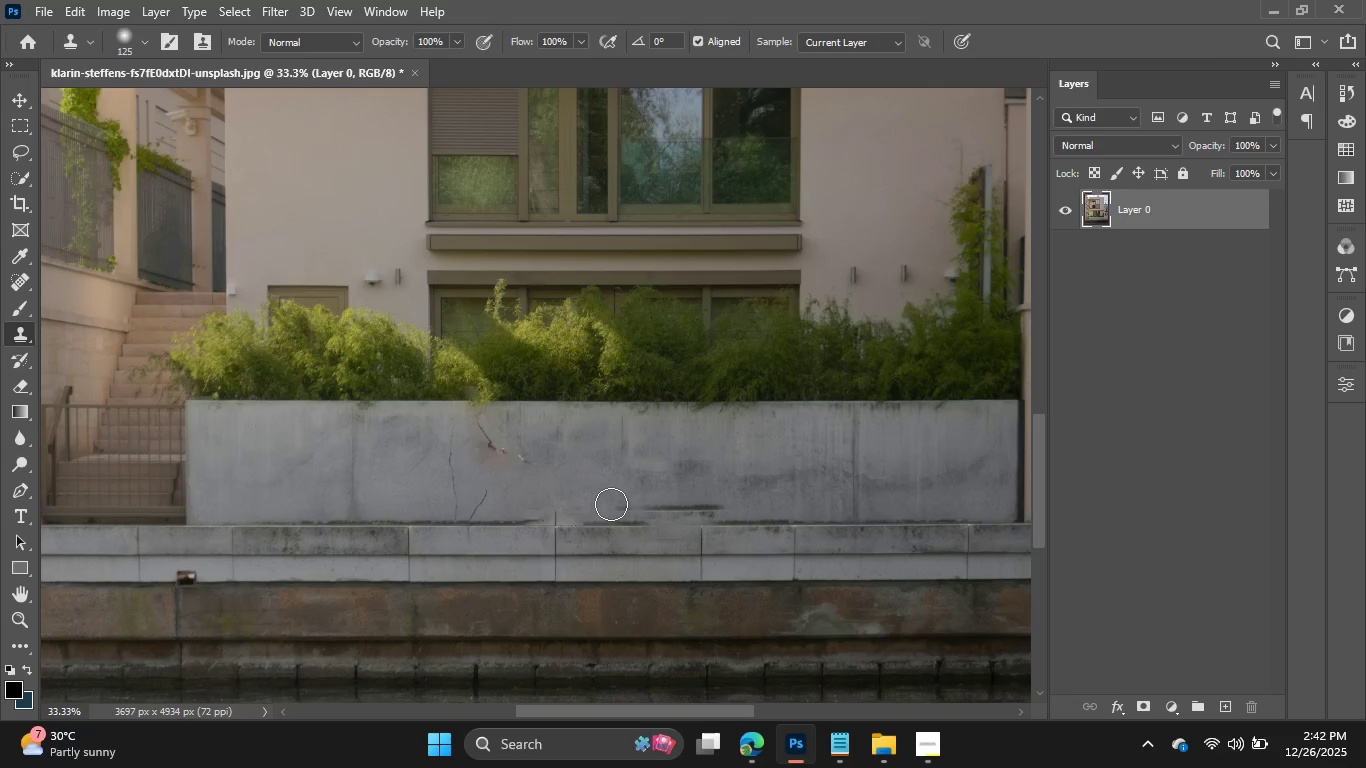 
left_click_drag(start_coordinate=[611, 504], to_coordinate=[622, 503])
 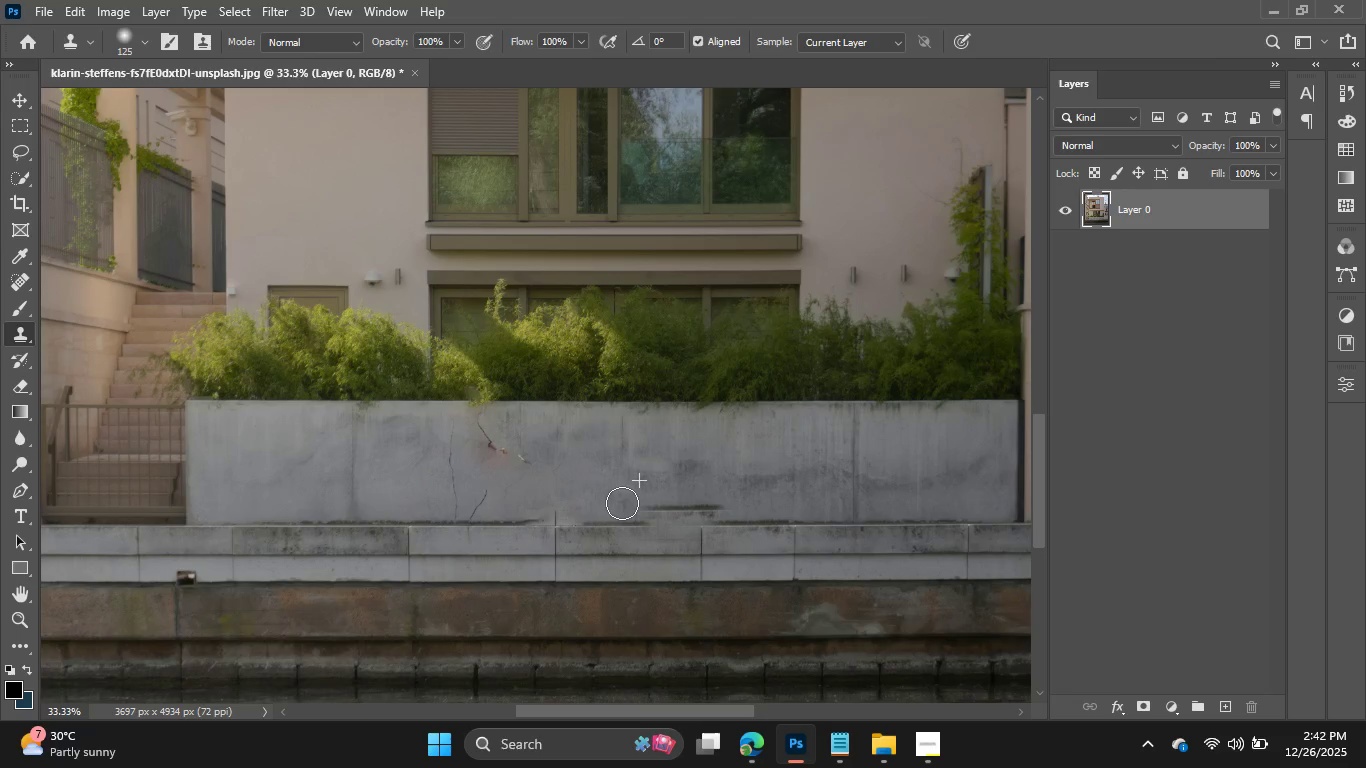 
left_click([622, 503])
 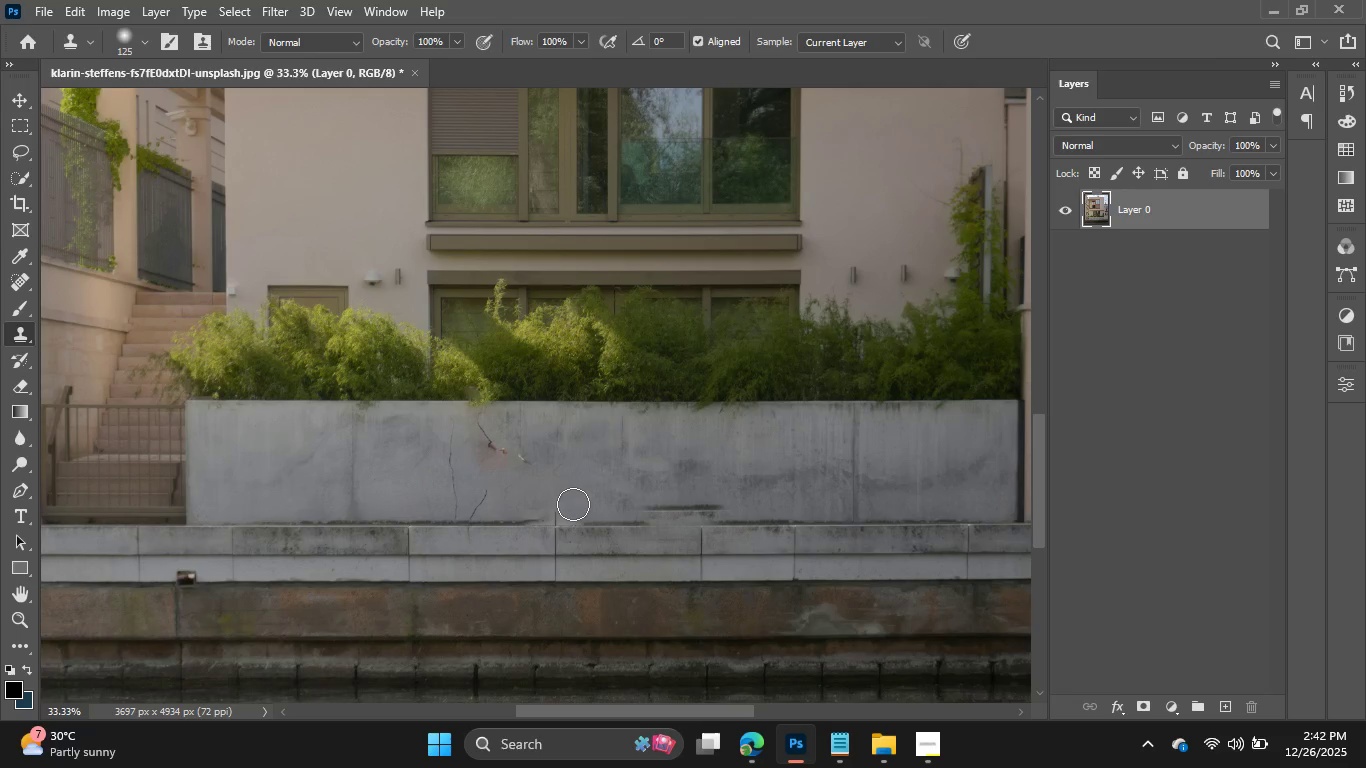 
left_click([573, 504])
 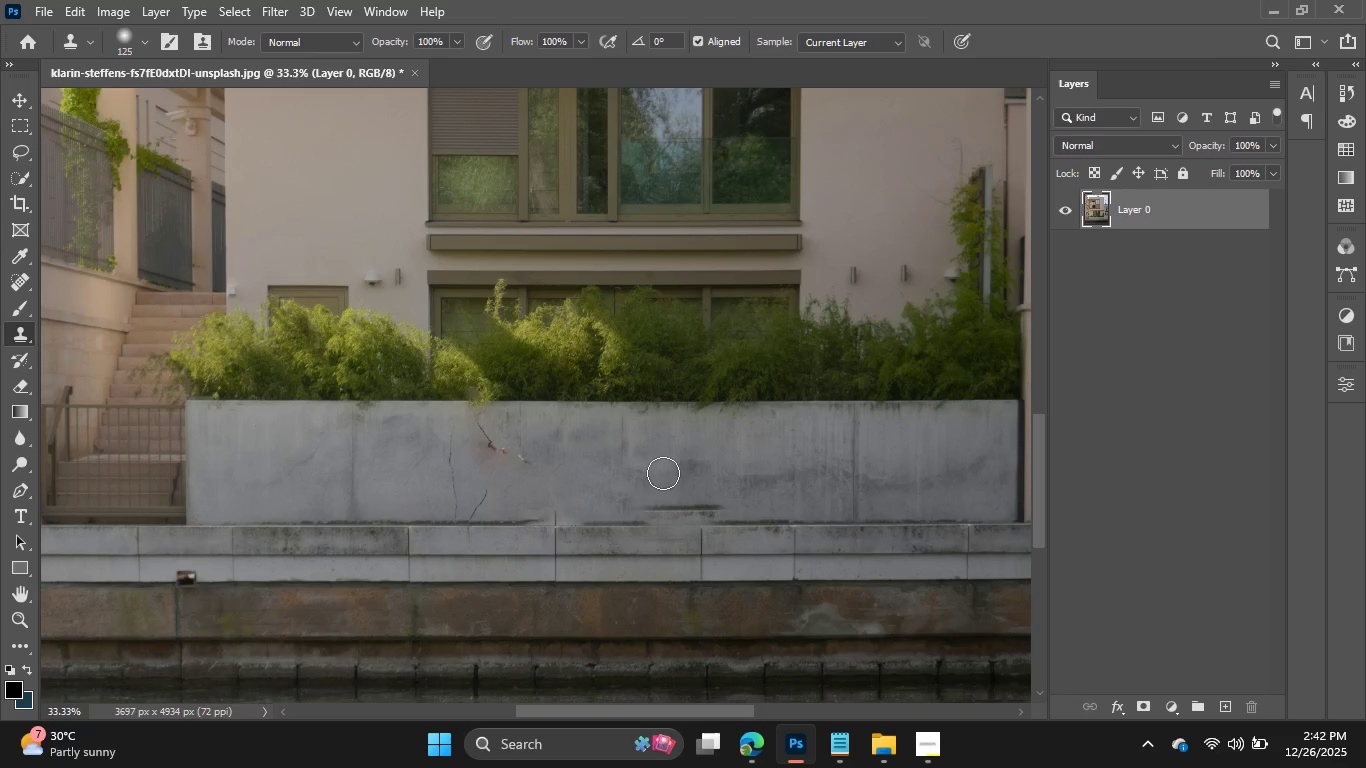 
hold_key(key=AltLeft, duration=0.83)
left_click([630, 492])
 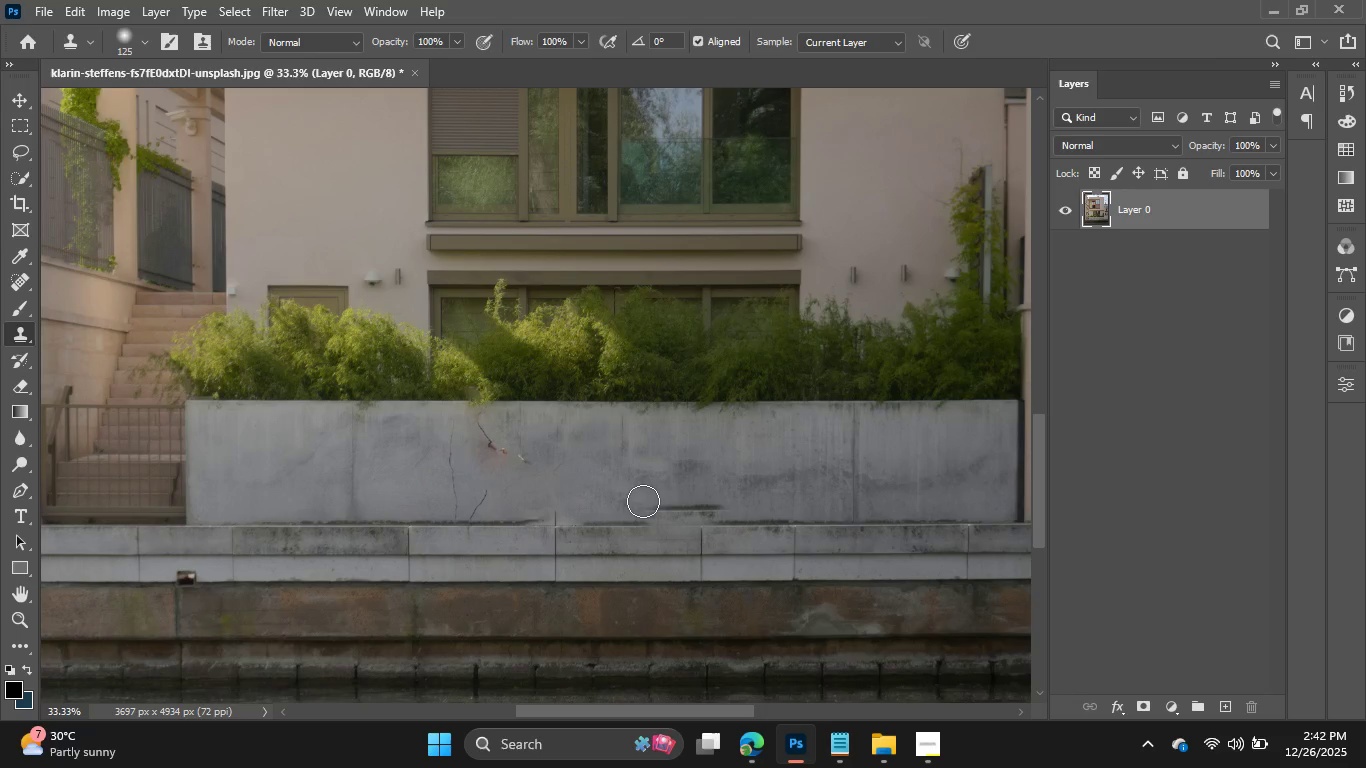 
left_click_drag(start_coordinate=[643, 501], to_coordinate=[658, 502])
 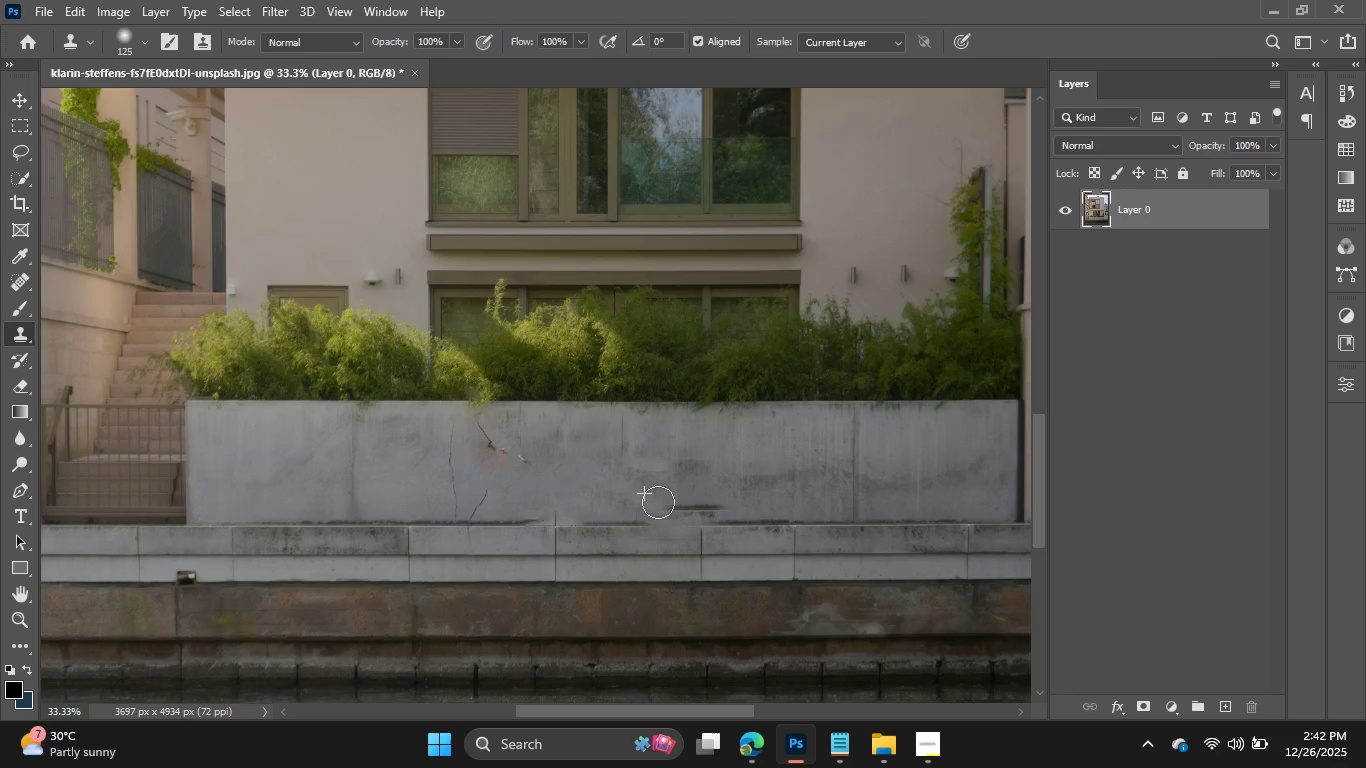 
left_click_drag(start_coordinate=[658, 502], to_coordinate=[669, 504])
 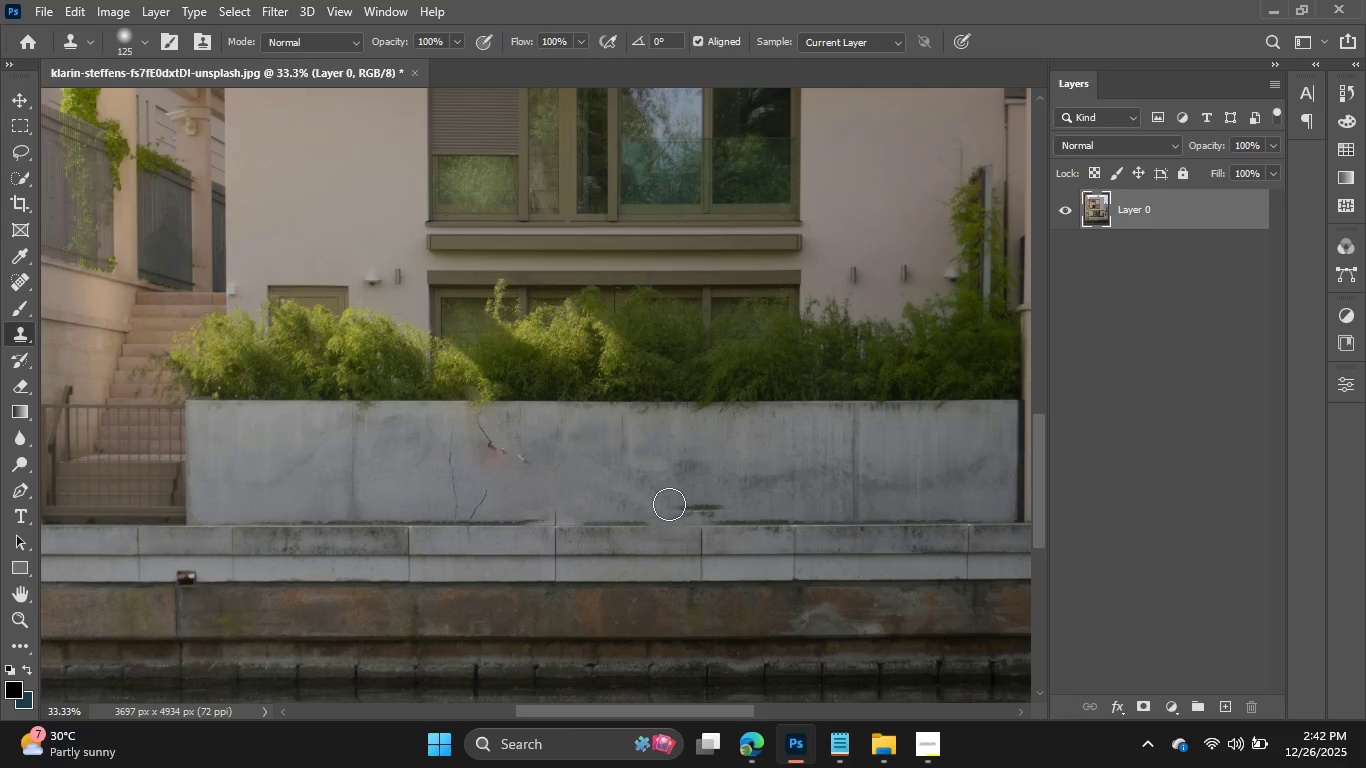 
left_click_drag(start_coordinate=[669, 504], to_coordinate=[682, 506])
 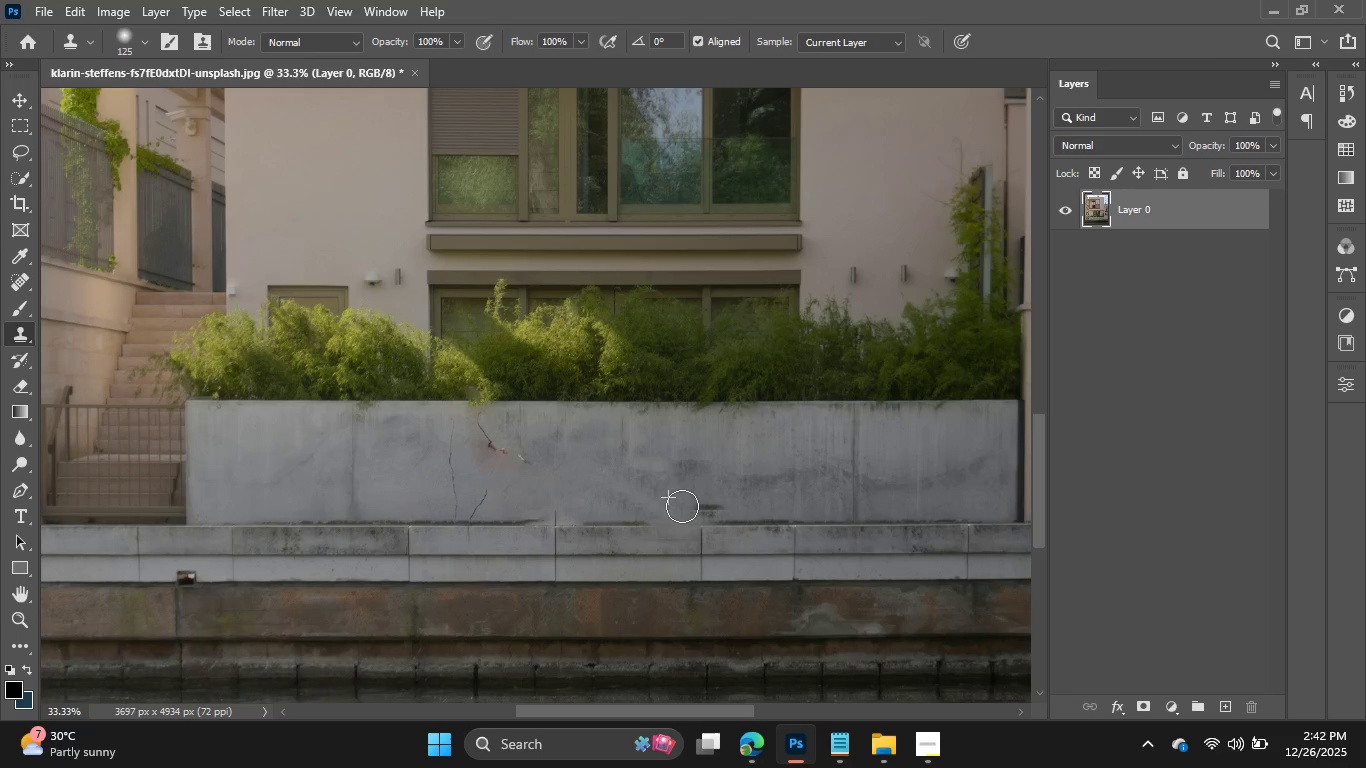 
left_click_drag(start_coordinate=[682, 506], to_coordinate=[694, 506])
 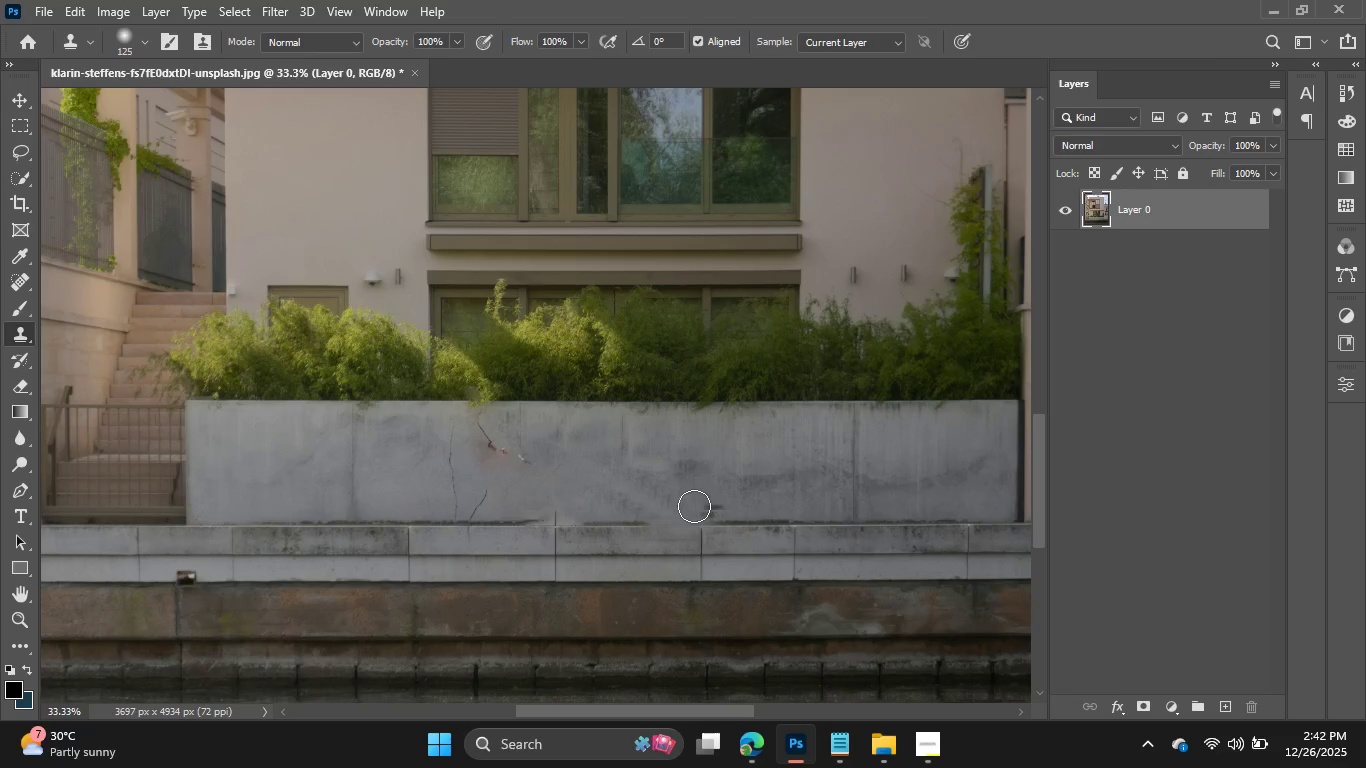 
left_click([694, 506])
 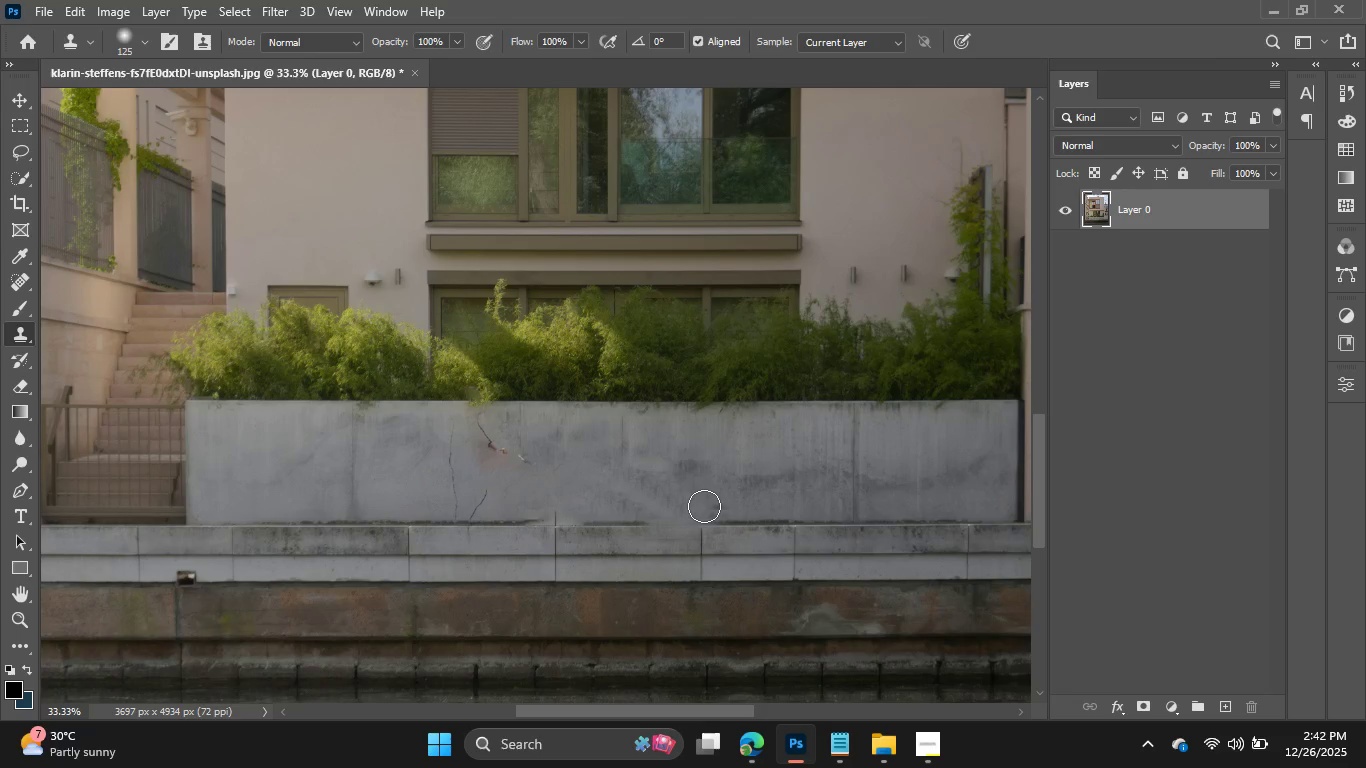 
left_click_drag(start_coordinate=[704, 506], to_coordinate=[714, 502])
 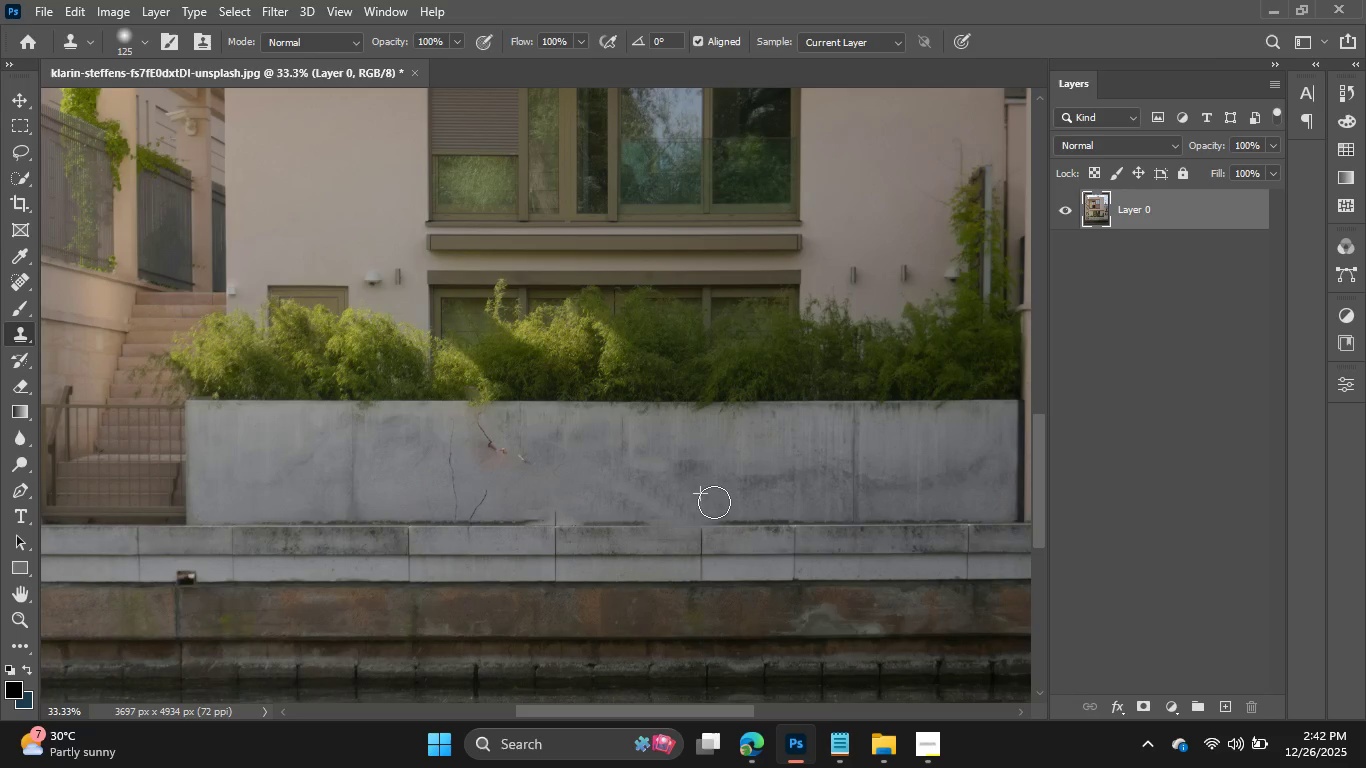 
left_click([714, 502])
 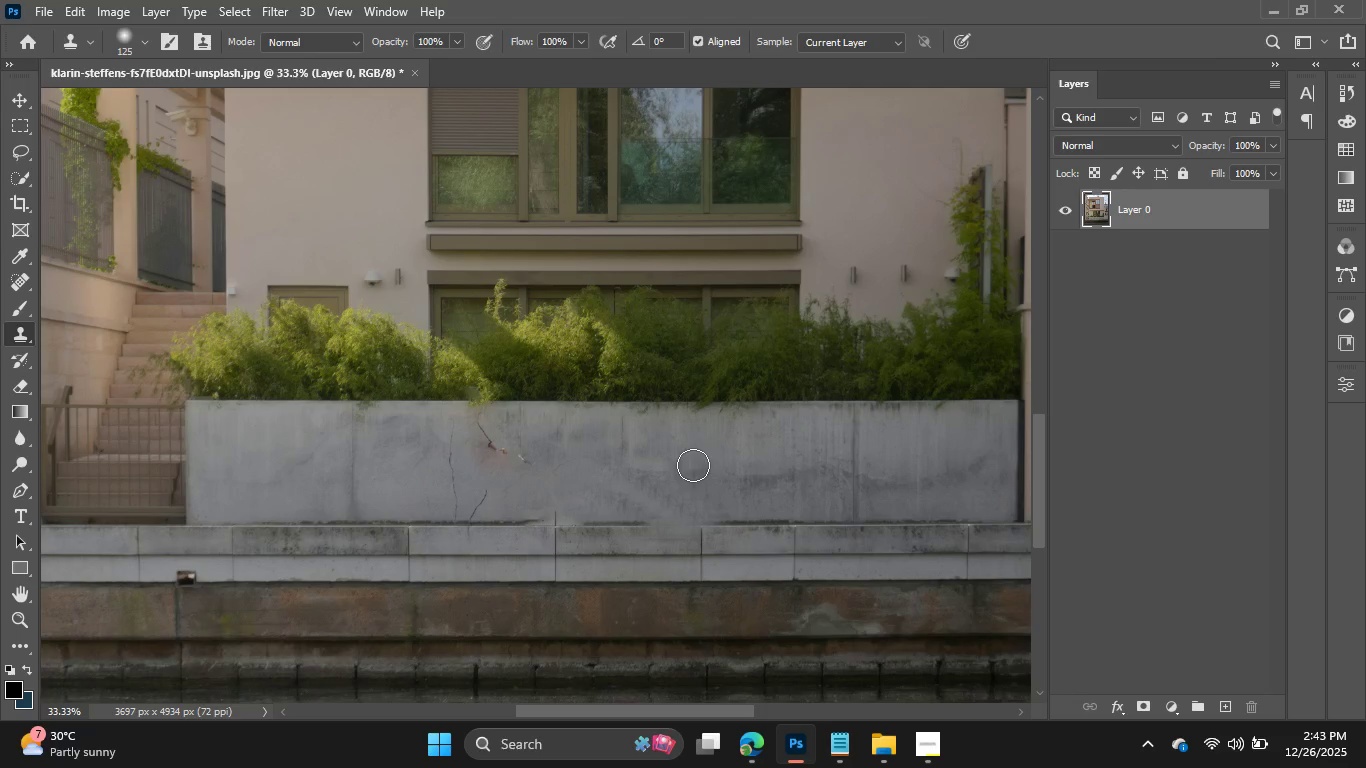 
wait(6.2)
 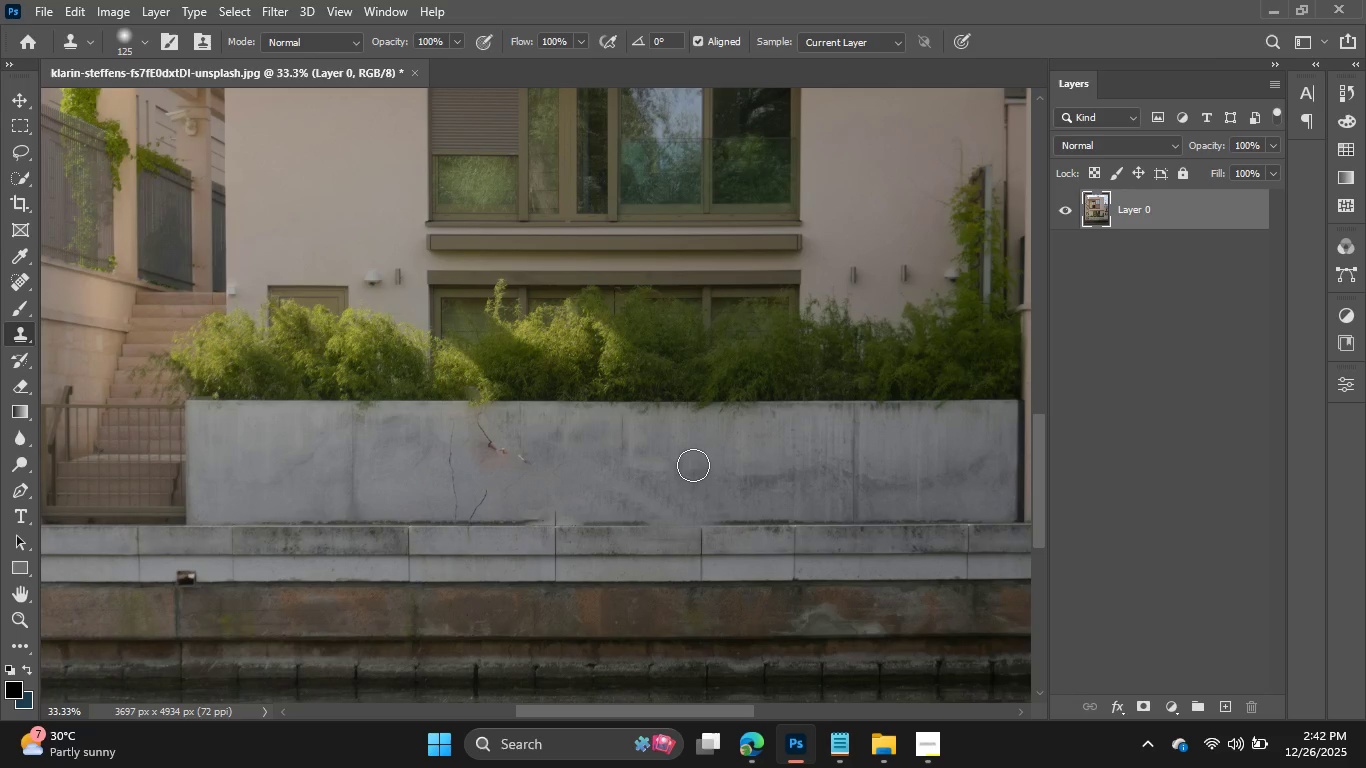 
hold_key(key=AltLeft, duration=0.39)
left_click([675, 479])
 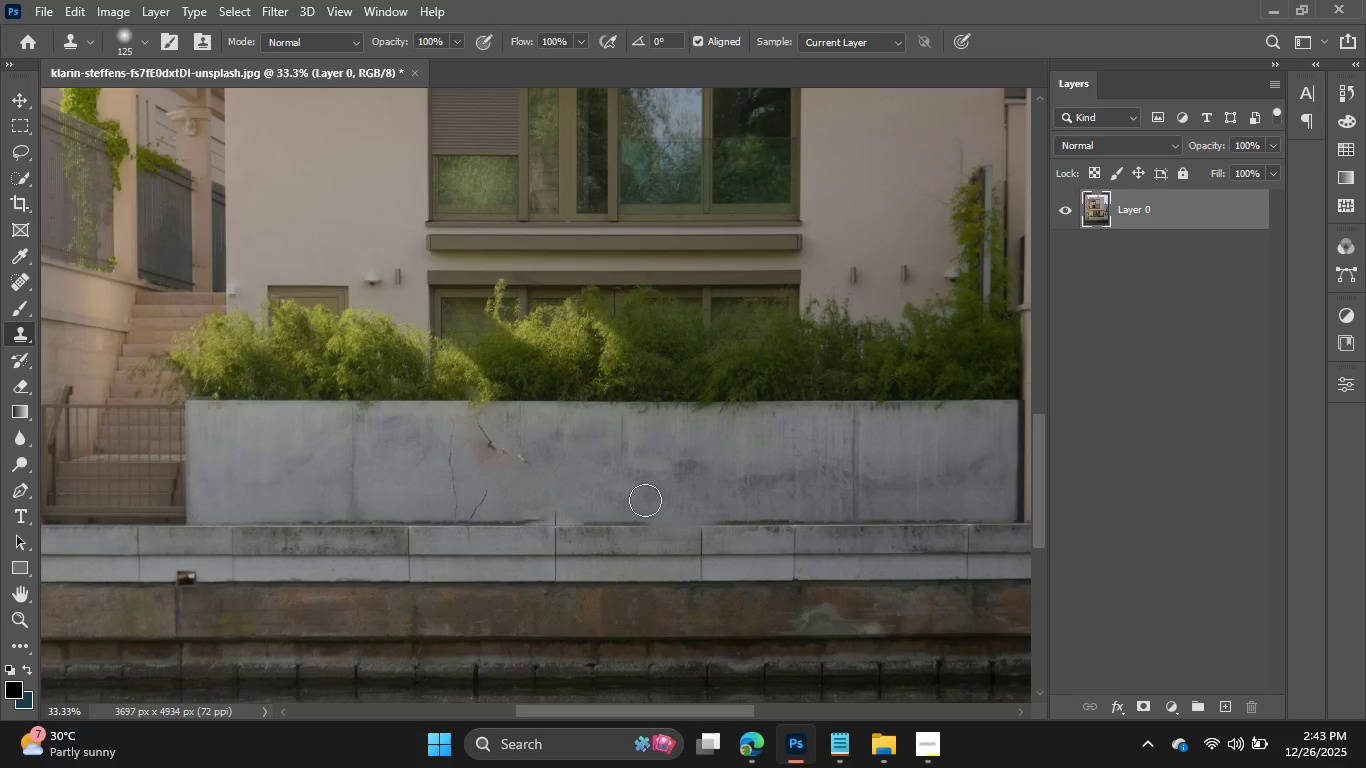 
left_click_drag(start_coordinate=[645, 500], to_coordinate=[673, 508])
 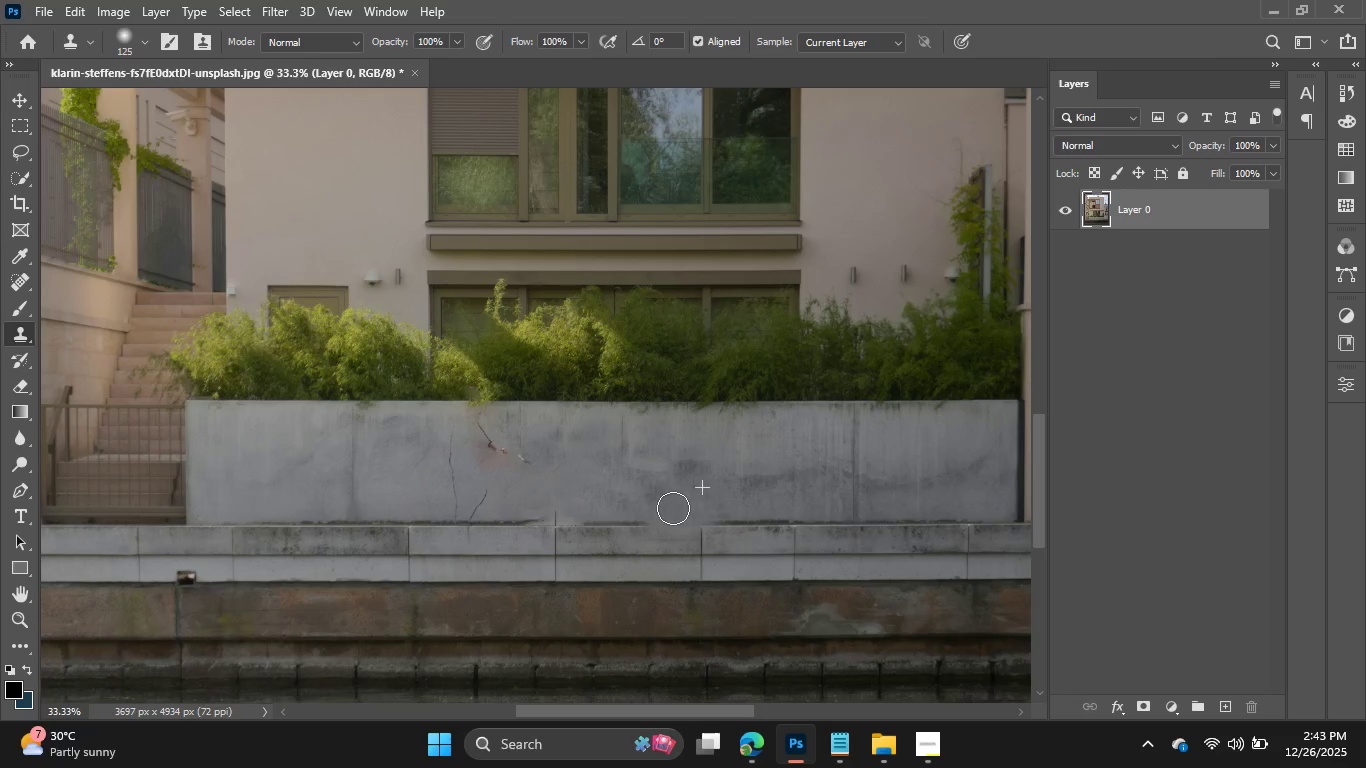 
left_click_drag(start_coordinate=[673, 508], to_coordinate=[707, 484])
 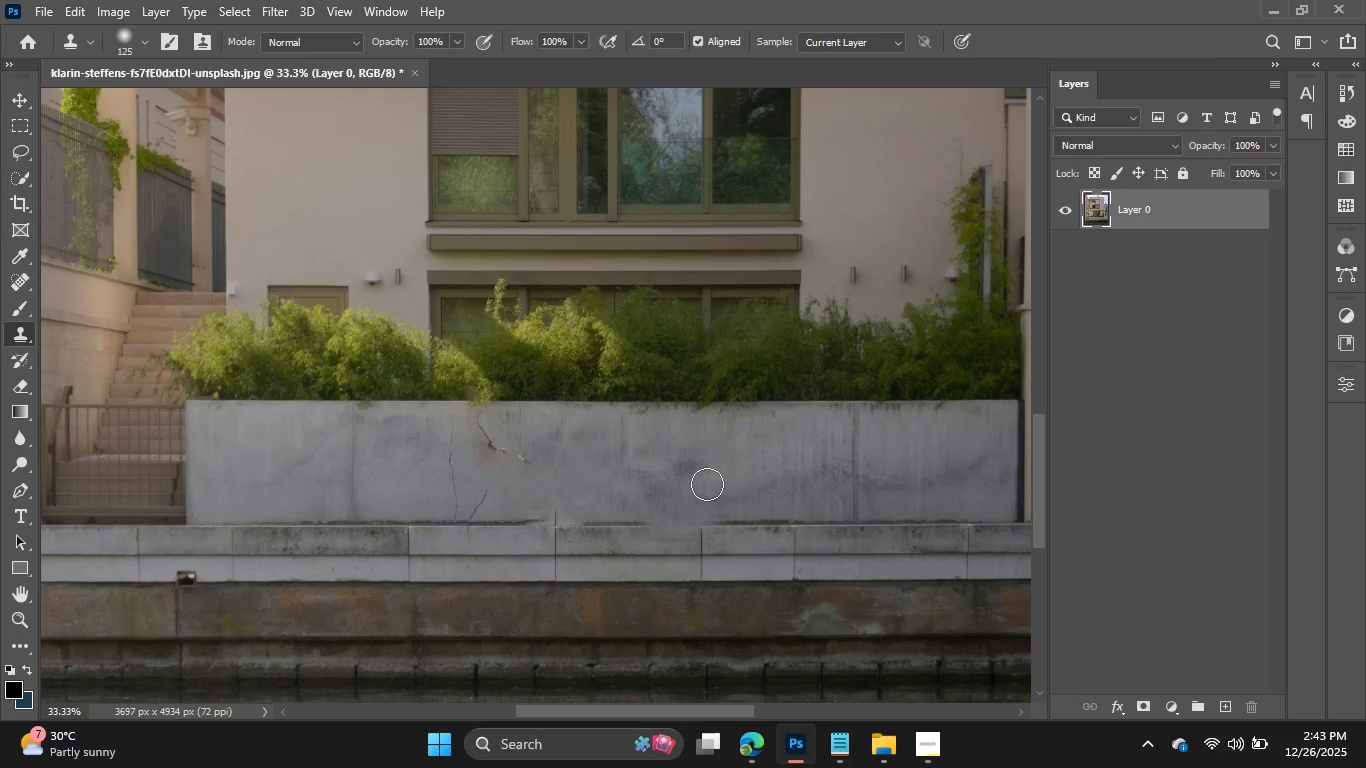 
hold_key(key=AltLeft, duration=0.53)
 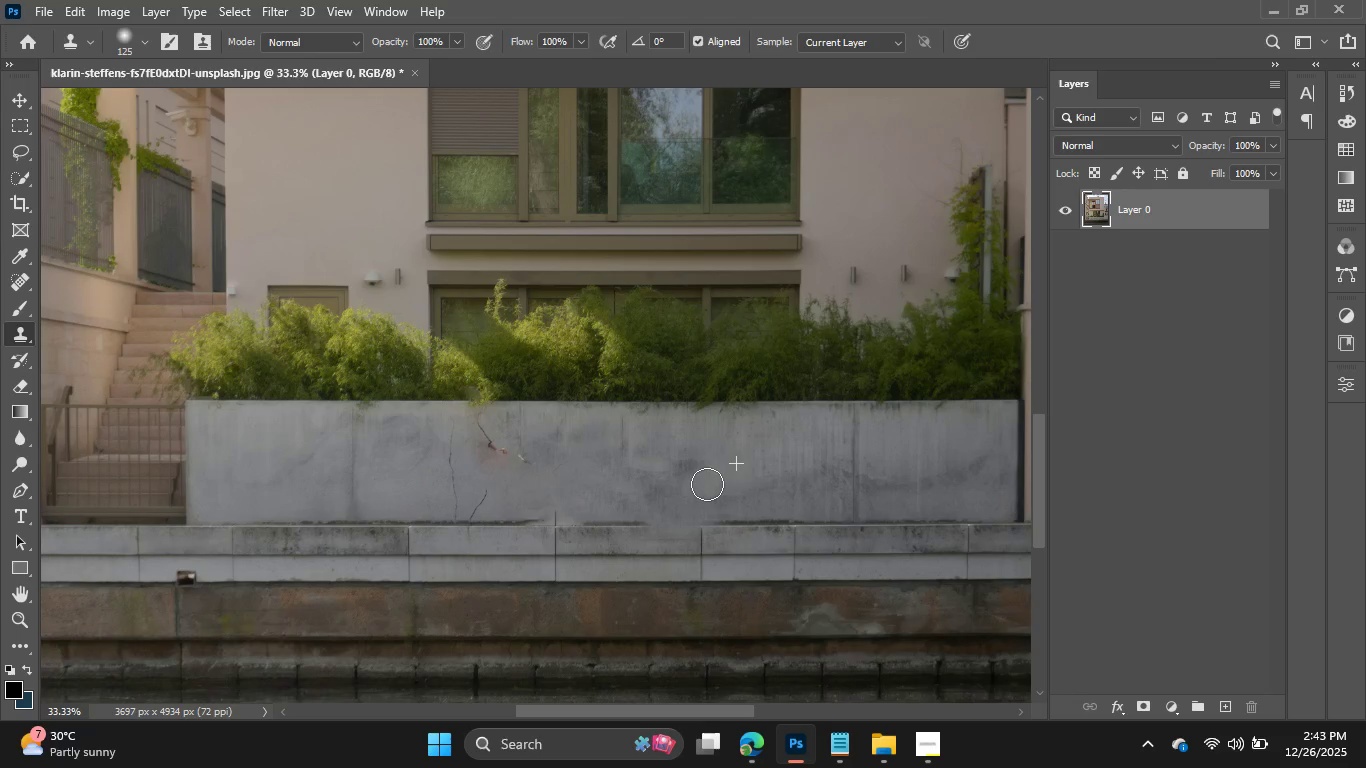 
hold_key(key=AltLeft, duration=1.98)
left_click([707, 484])
 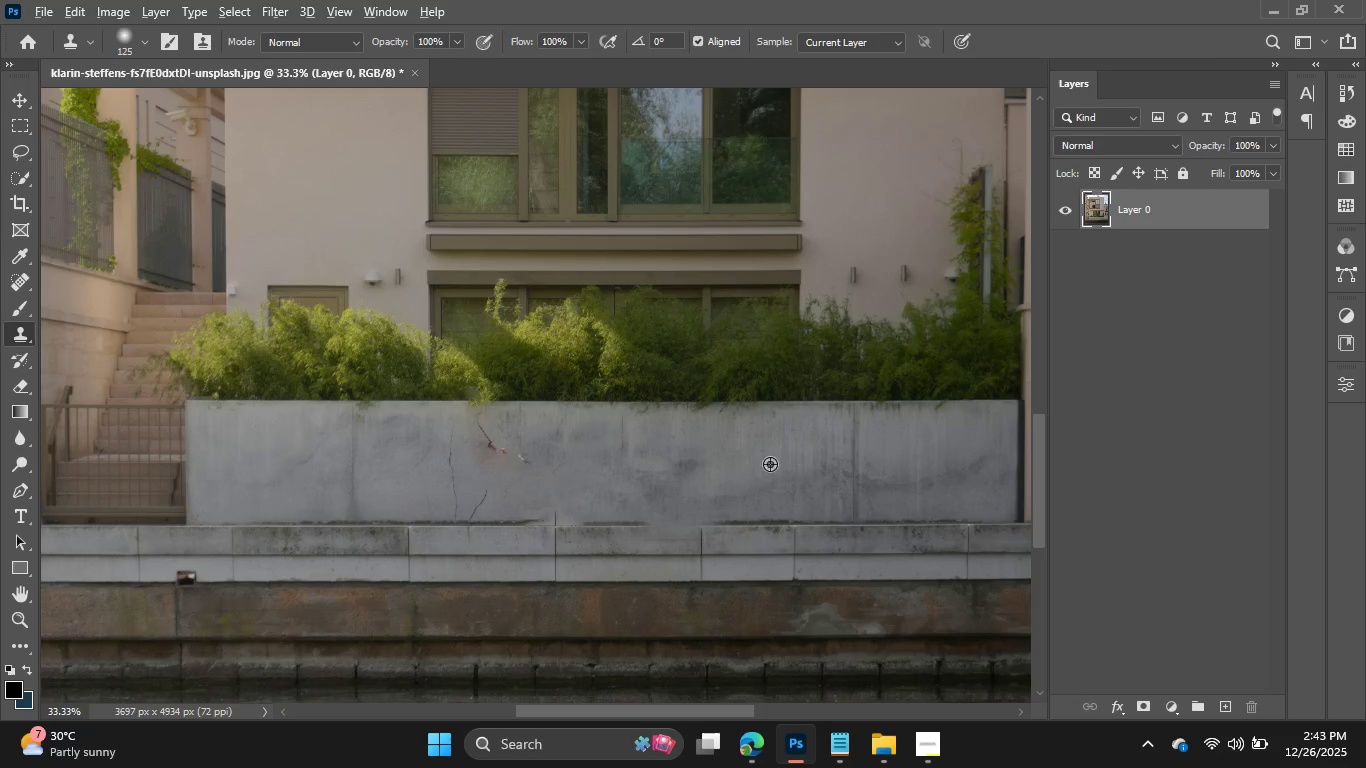 
key(Alt+AltLeft)
 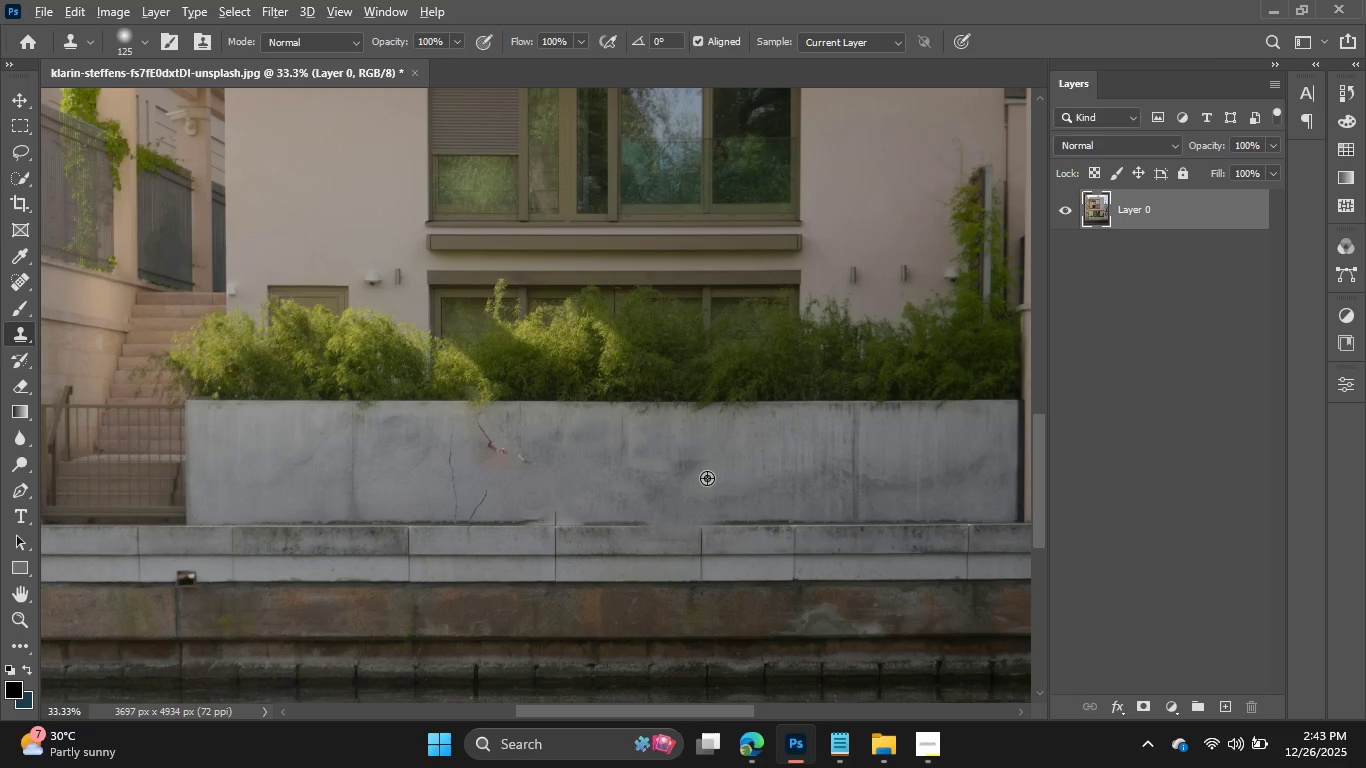 
key(Alt+AltLeft)
 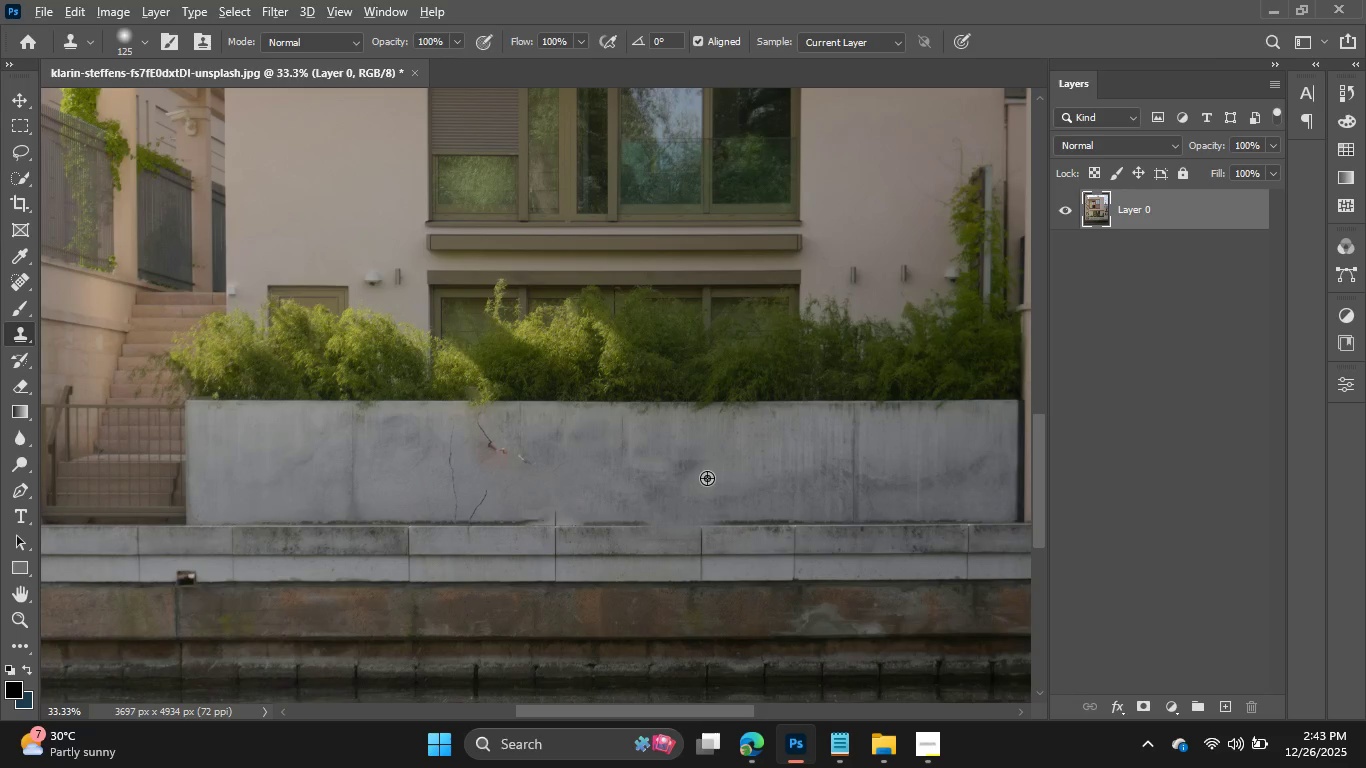 
key(Alt+AltLeft)
 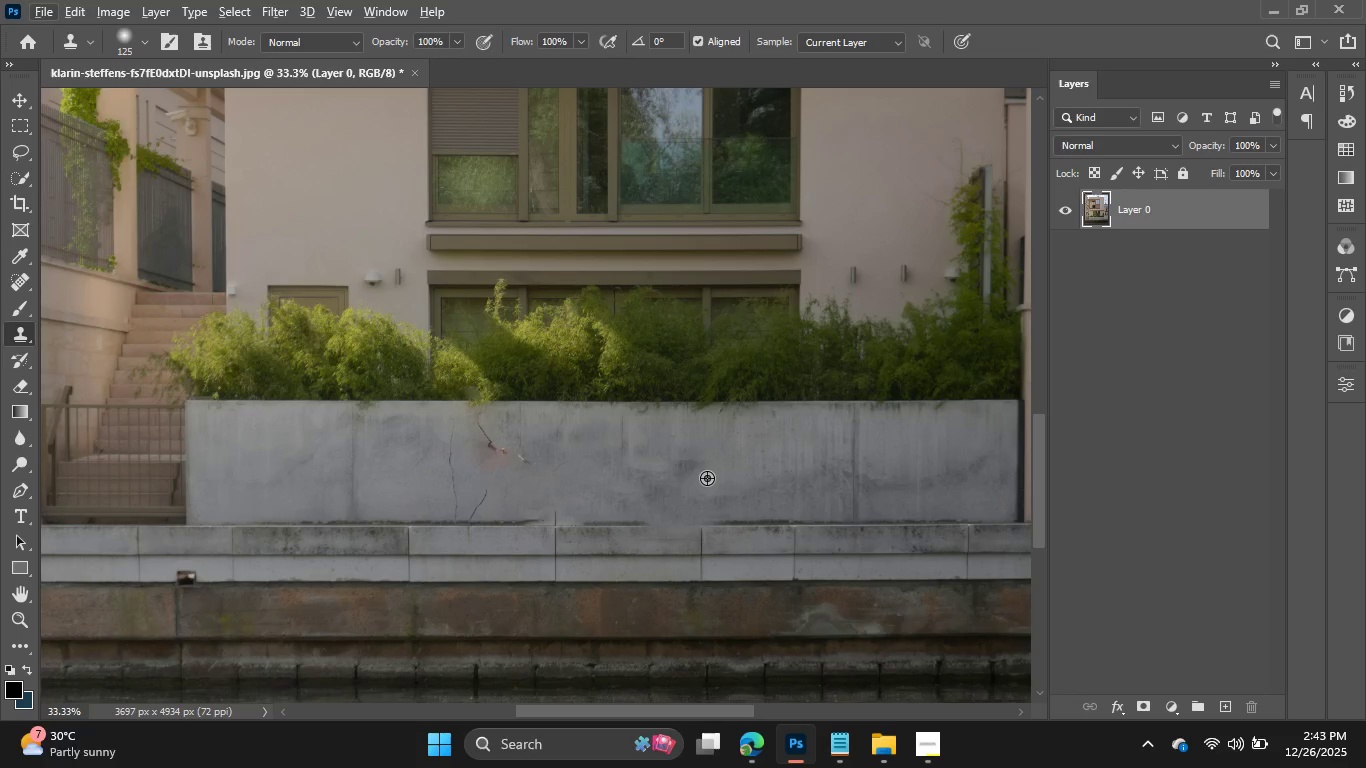 
key(Alt+AltLeft)
 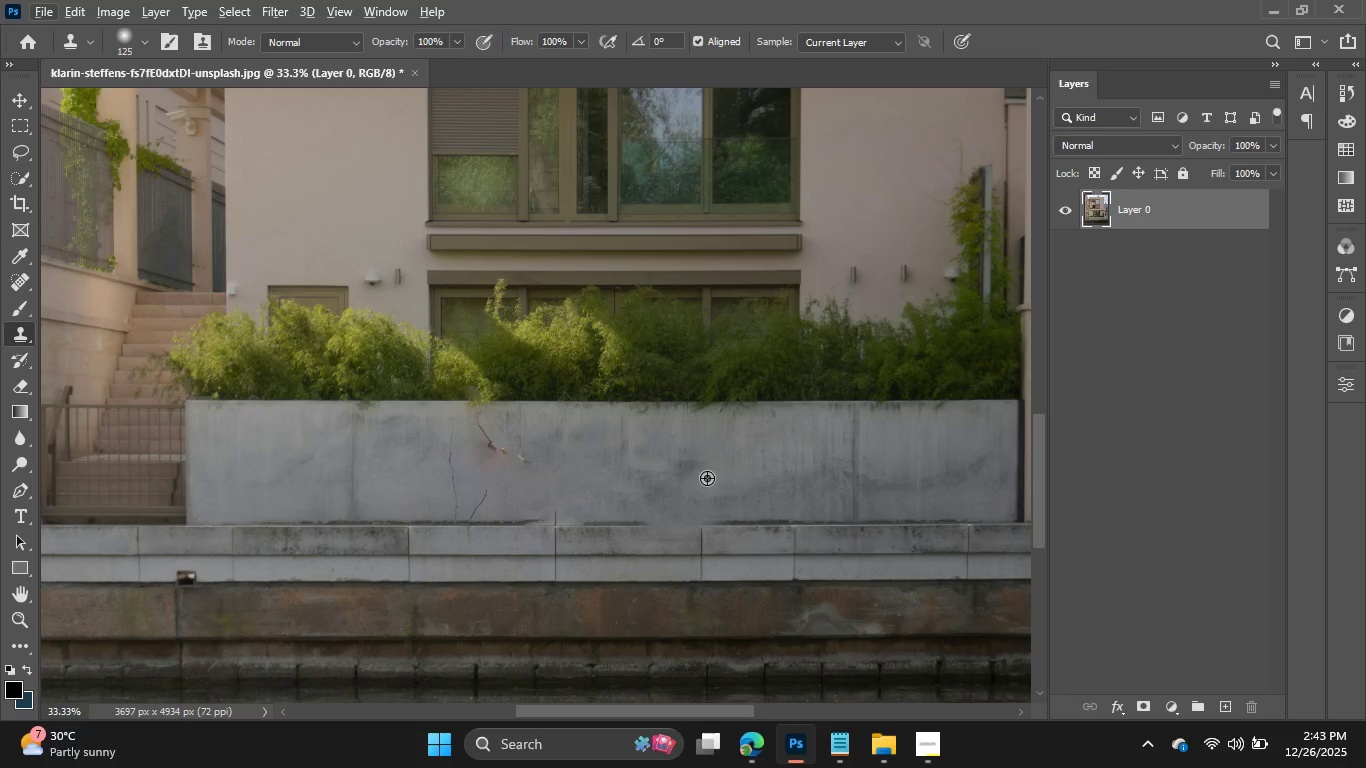 
key(Alt+AltLeft)
 